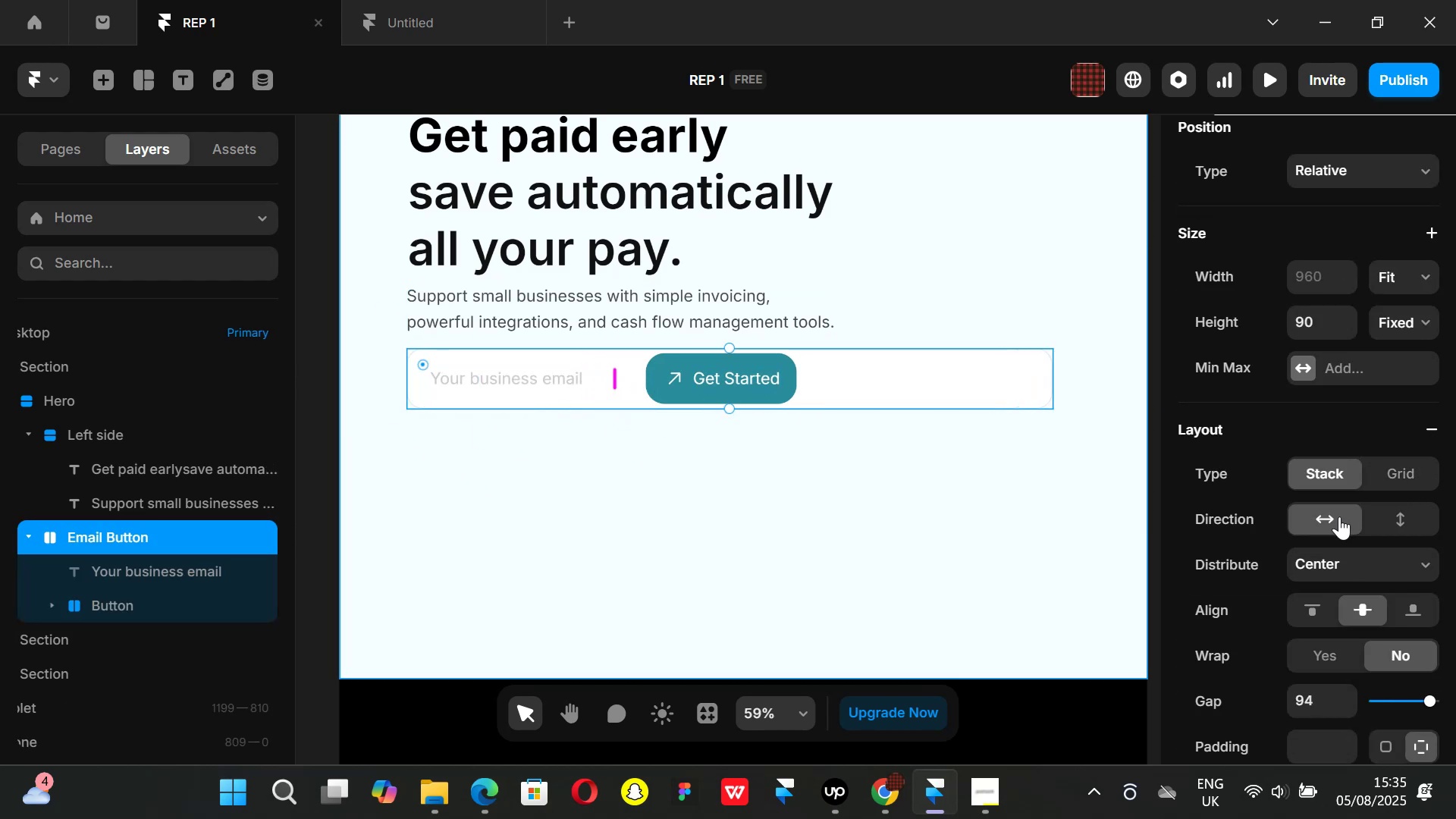 
scroll: coordinate [1329, 510], scroll_direction: none, amount: 0.0
 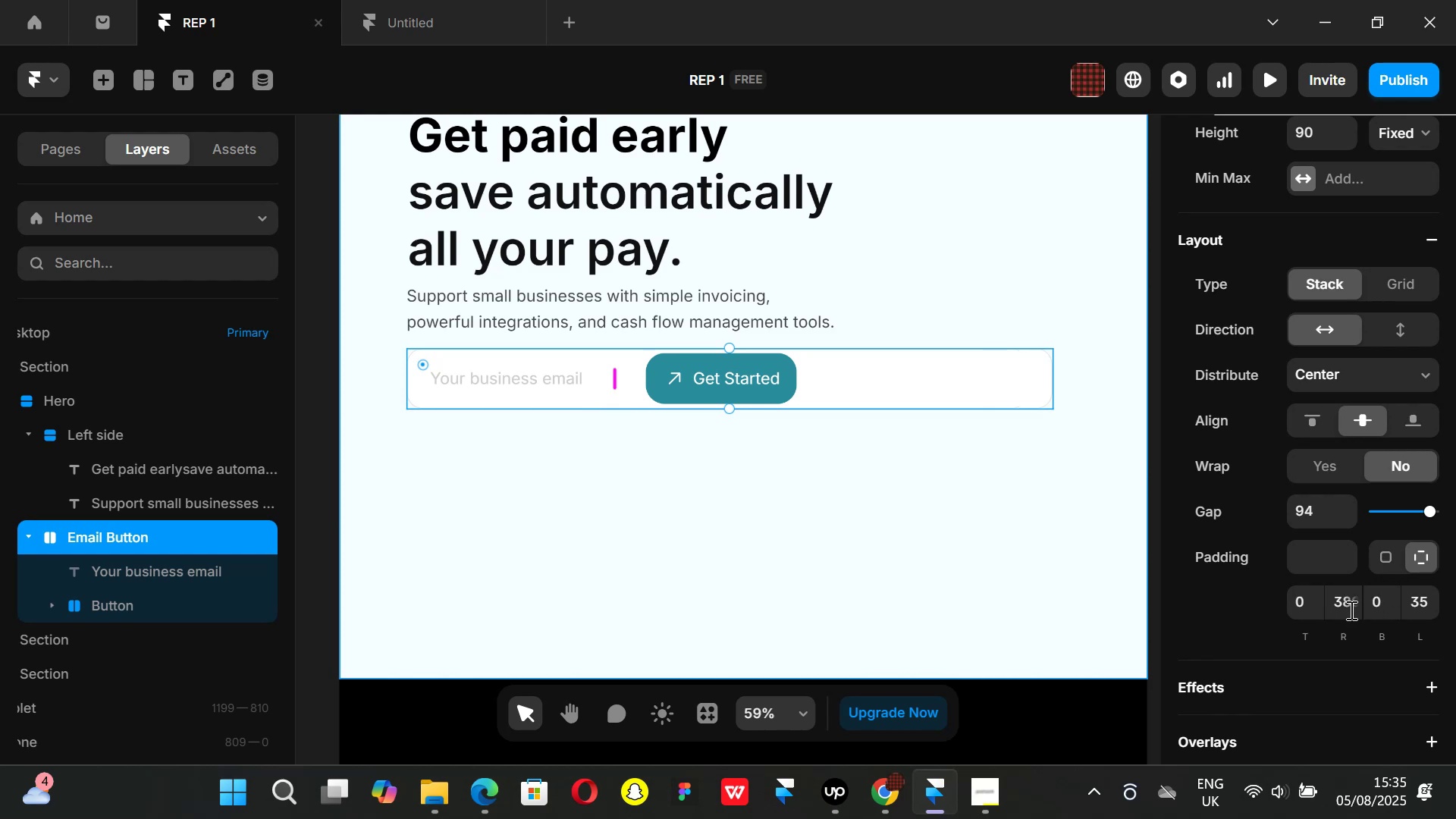 
left_click([1350, 606])
 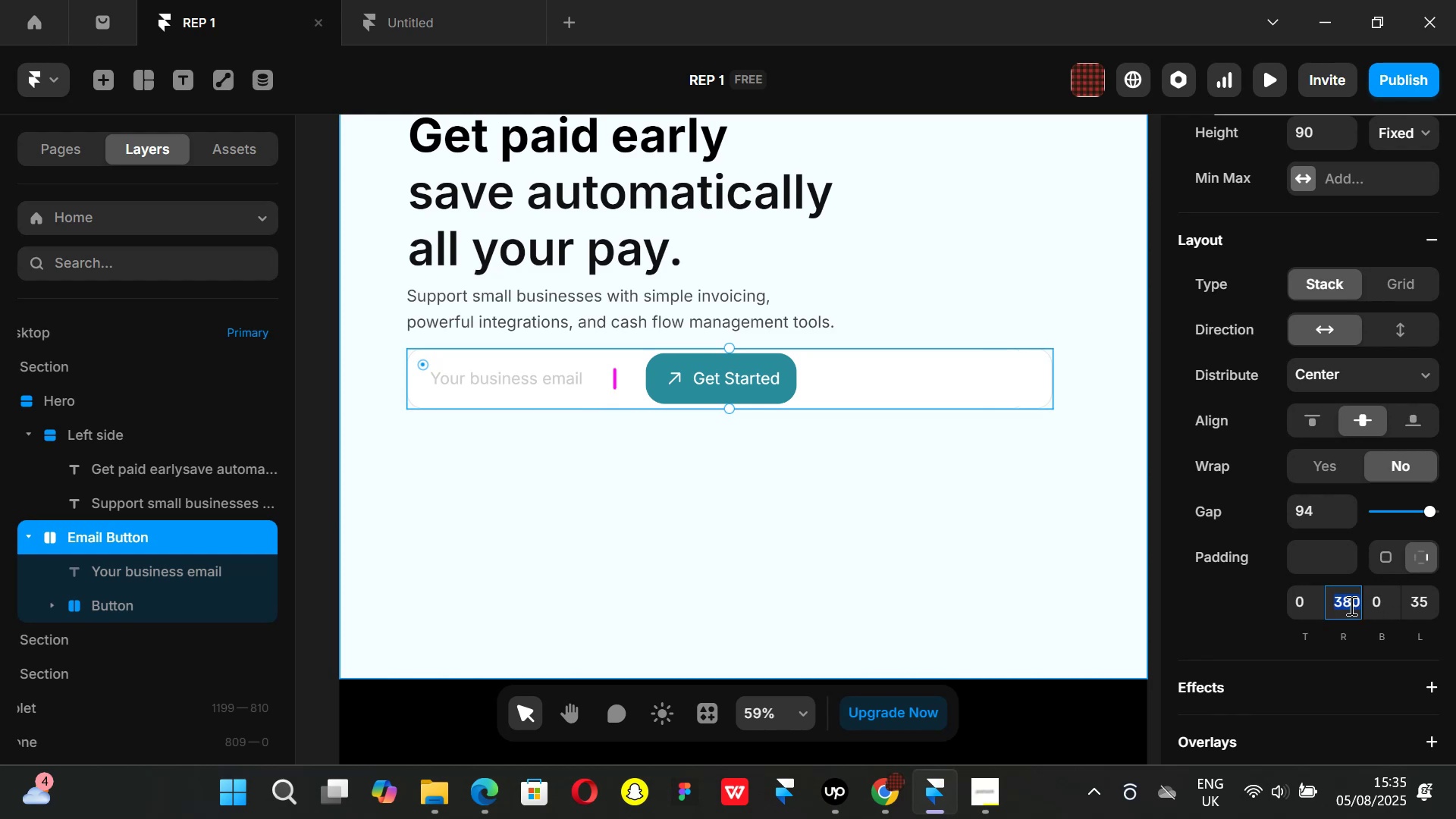 
key(Backspace)
key(Backspace)
type(200)
 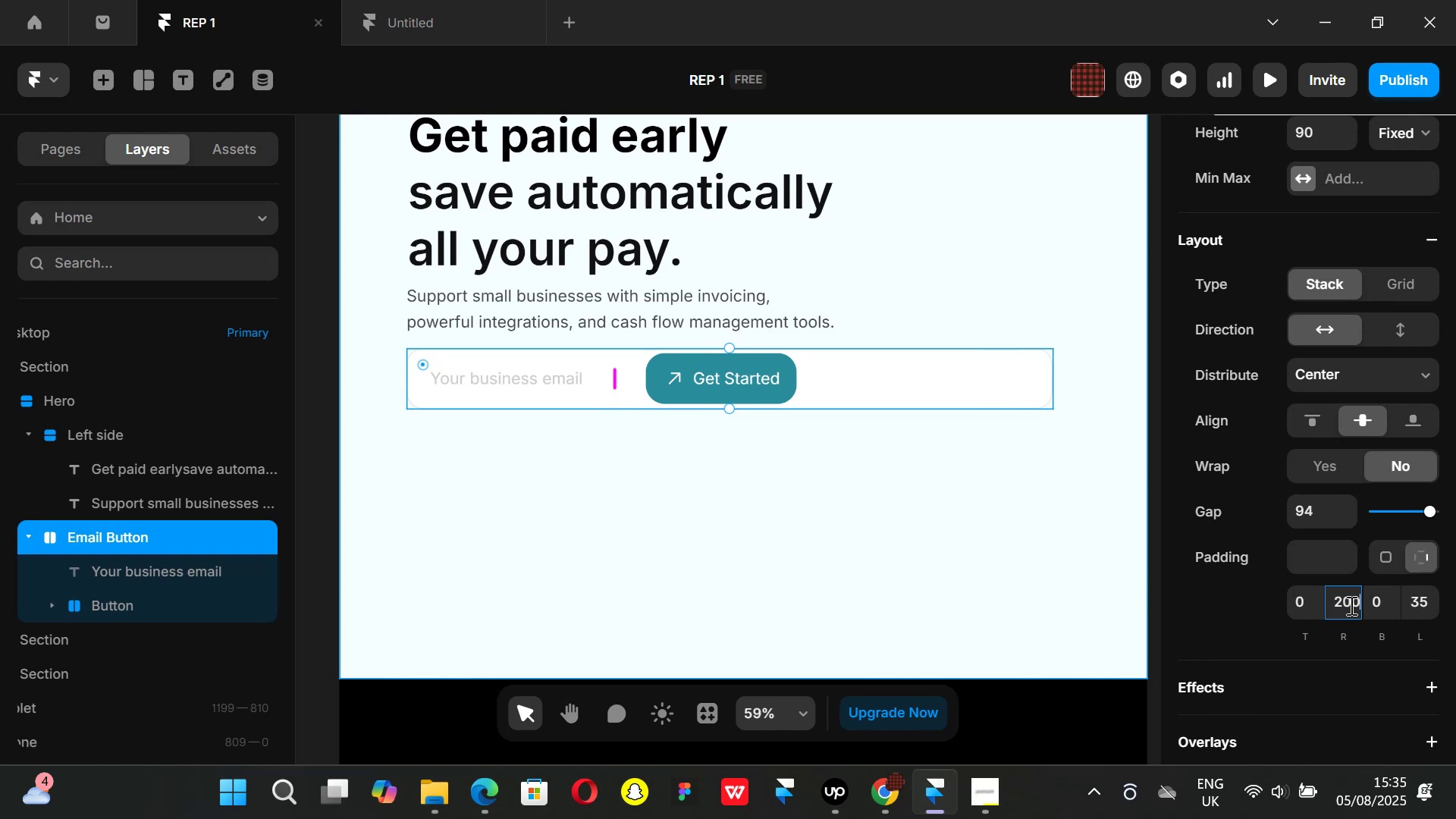 
key(Enter)
 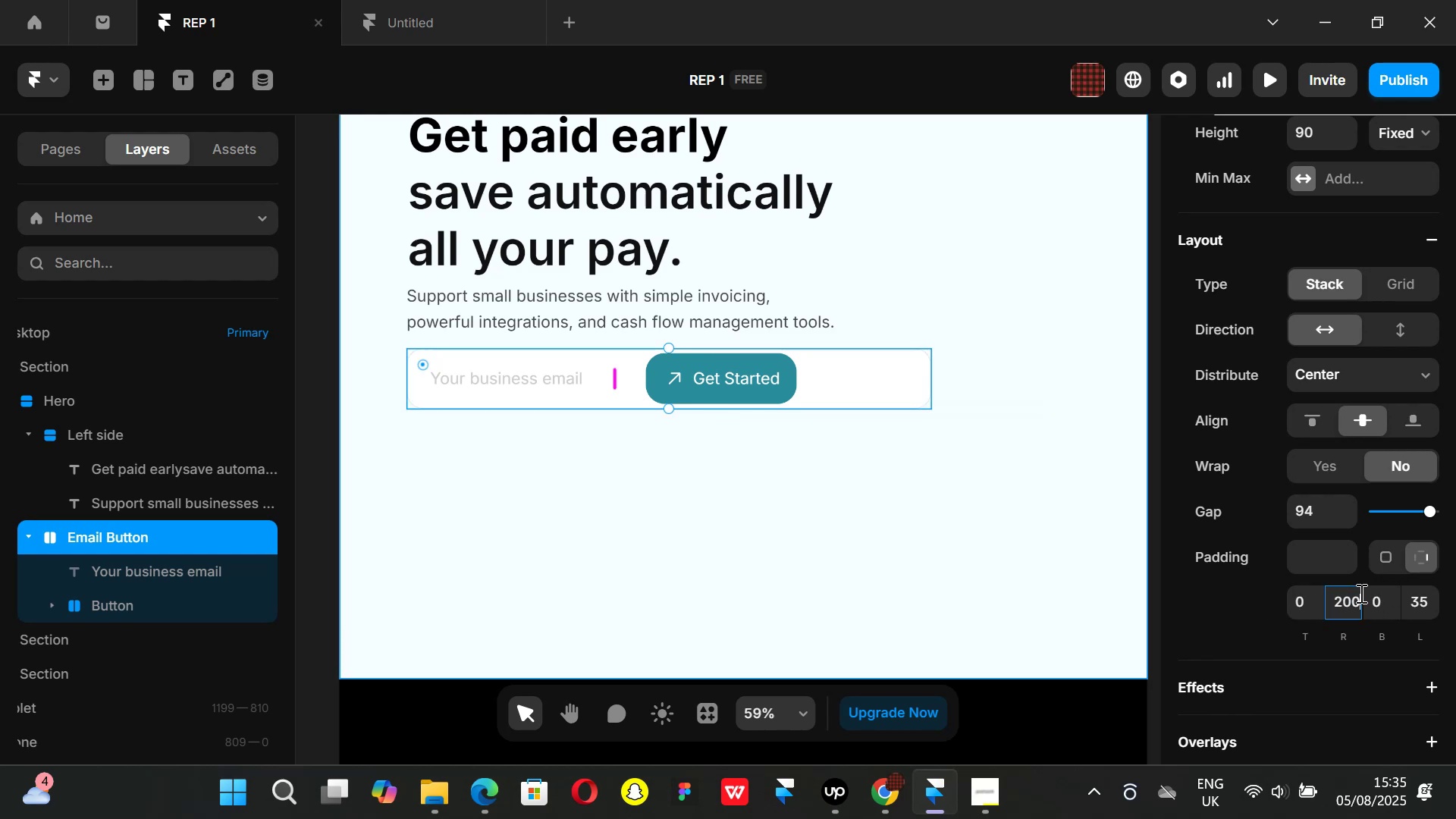 
key(0)
 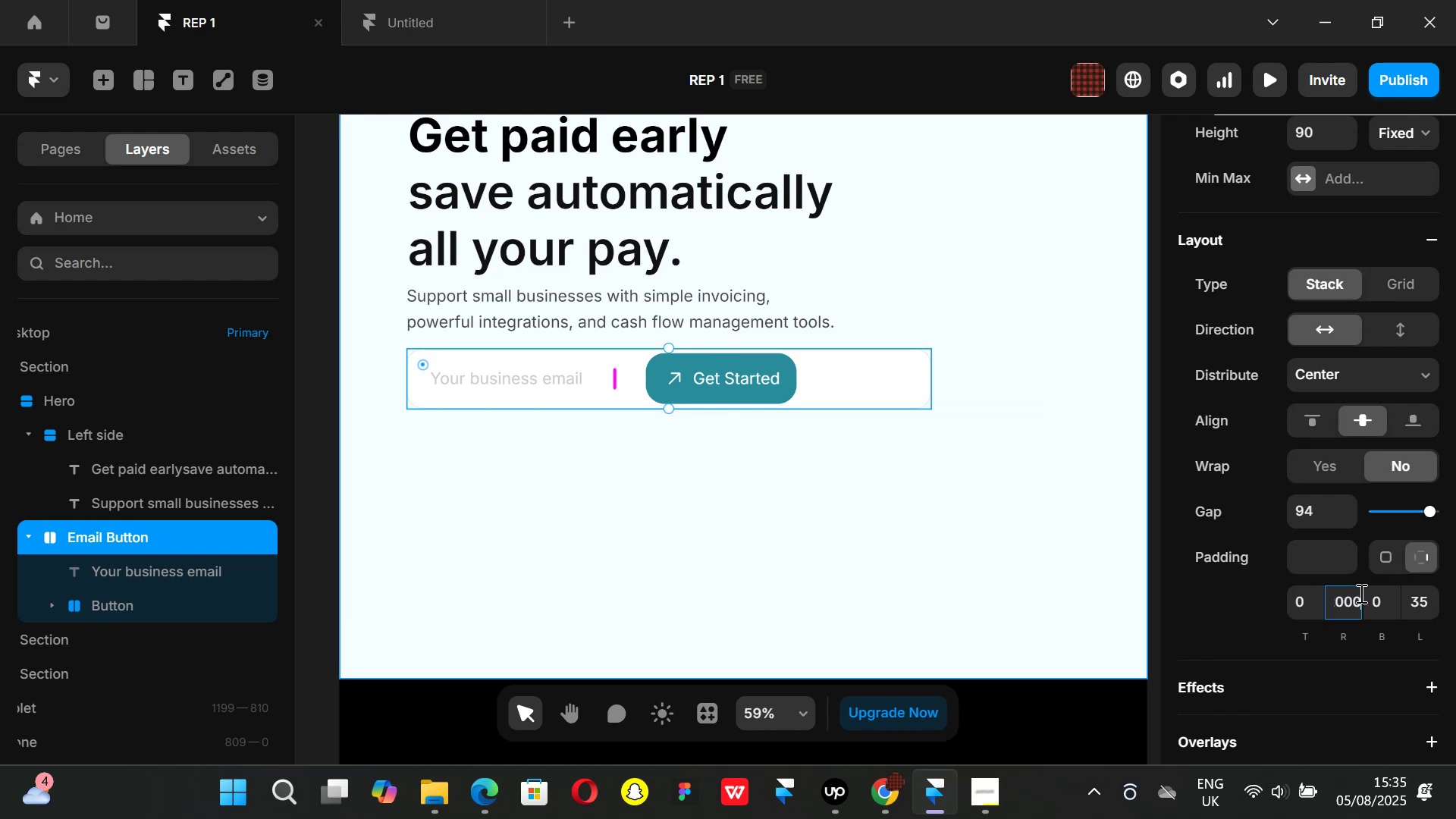 
key(Backspace)
 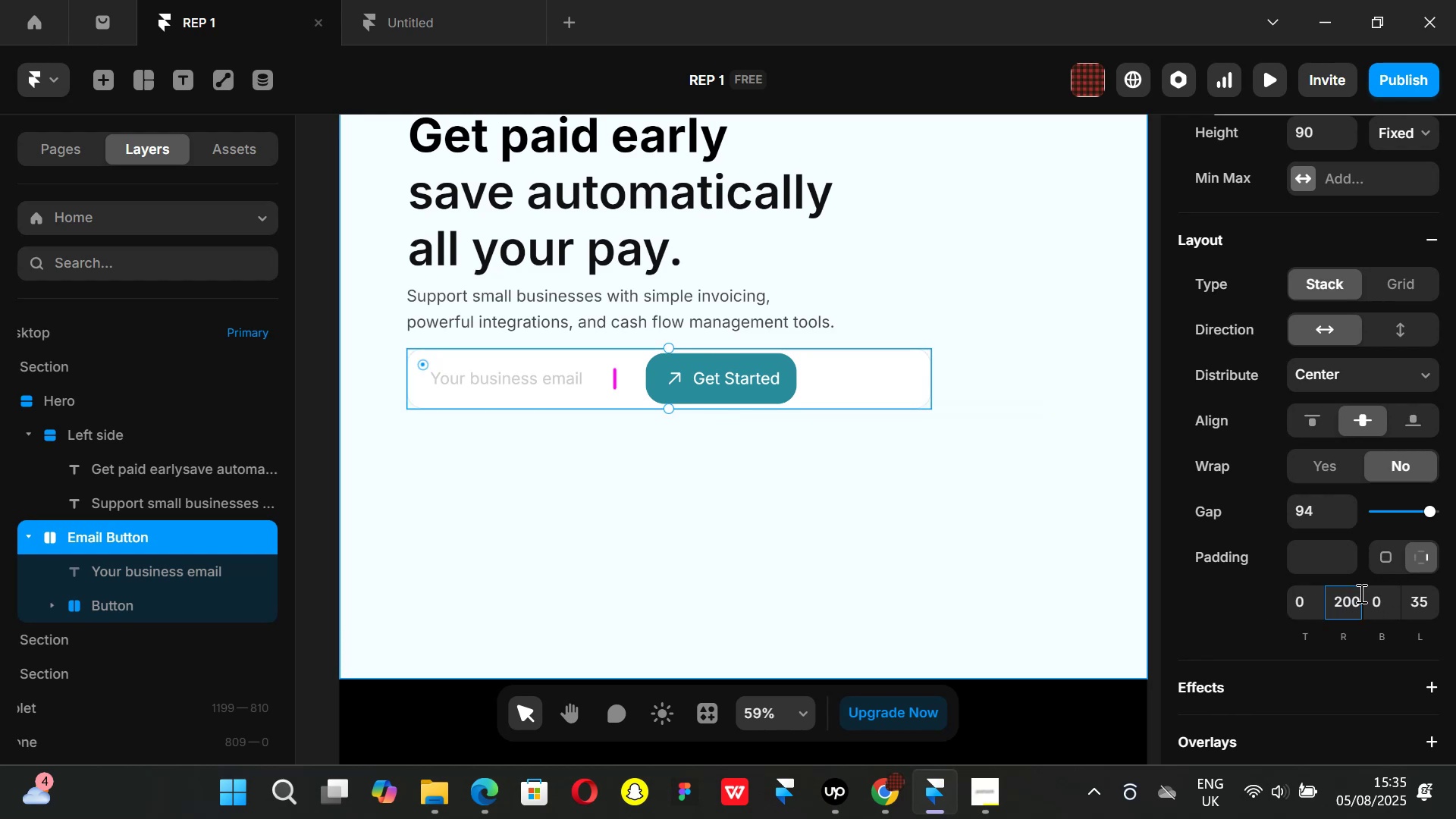 
key(Backspace)
 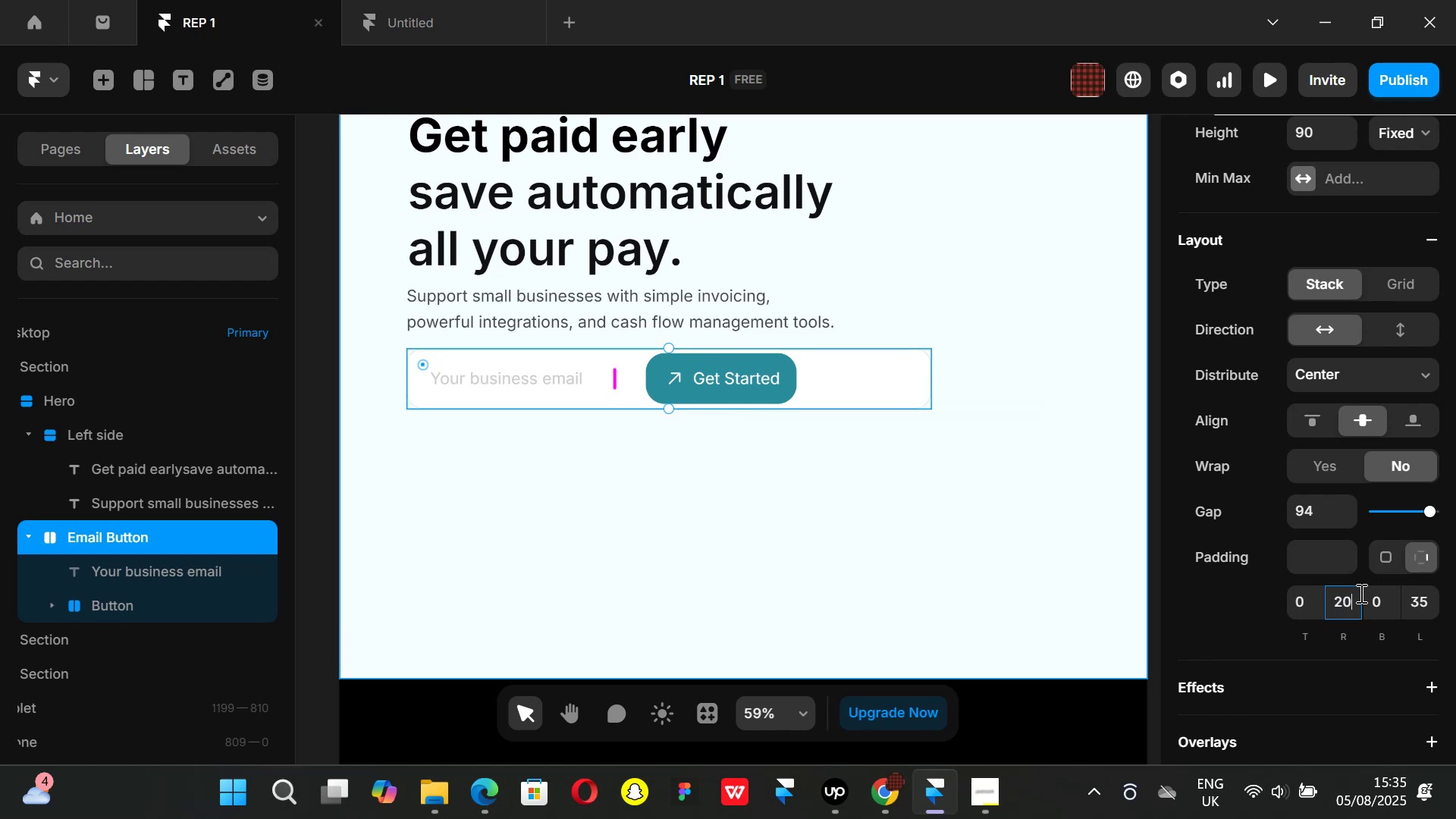 
key(Backspace)
 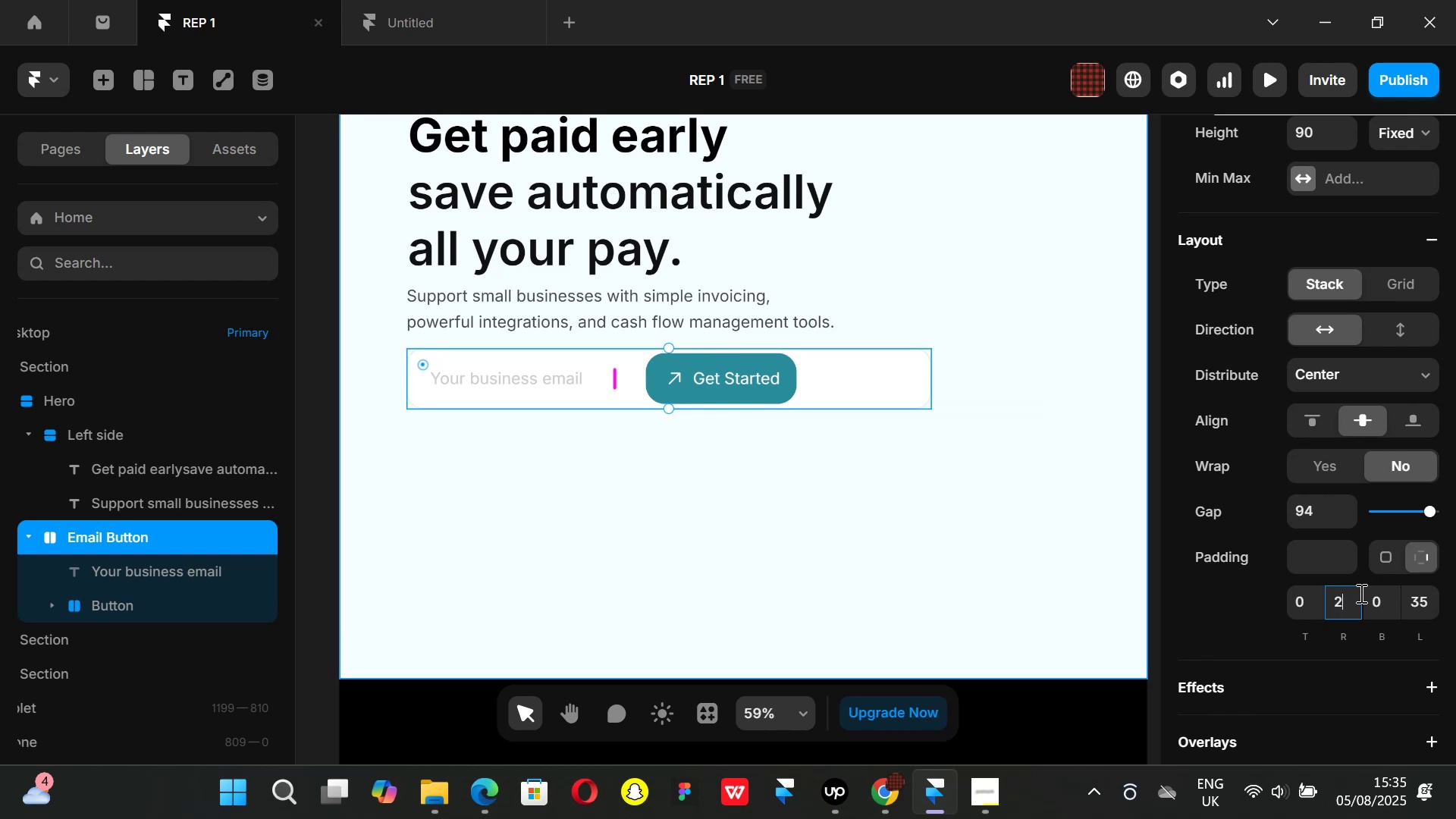 
key(Backspace)
 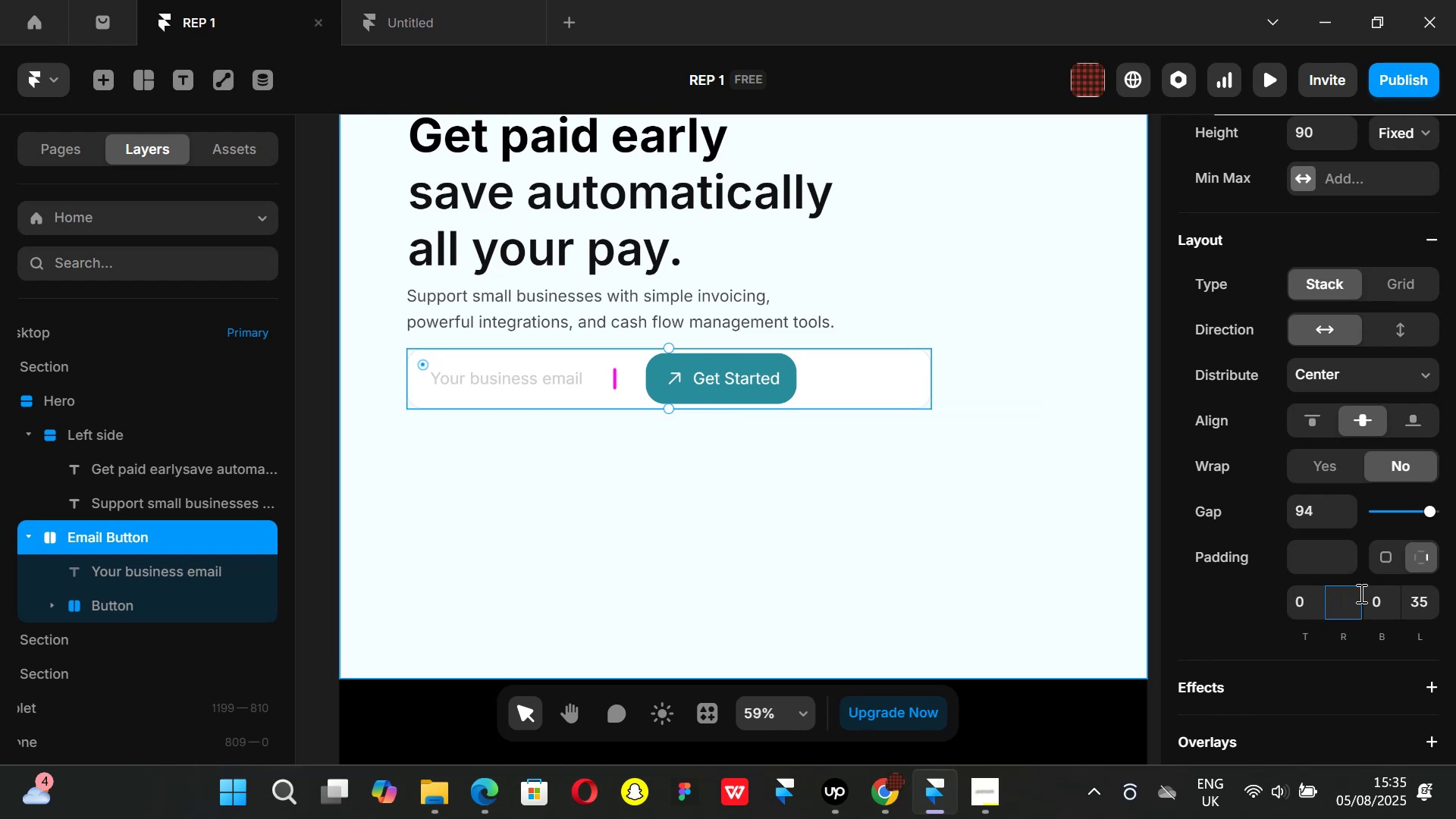 
key(0)
 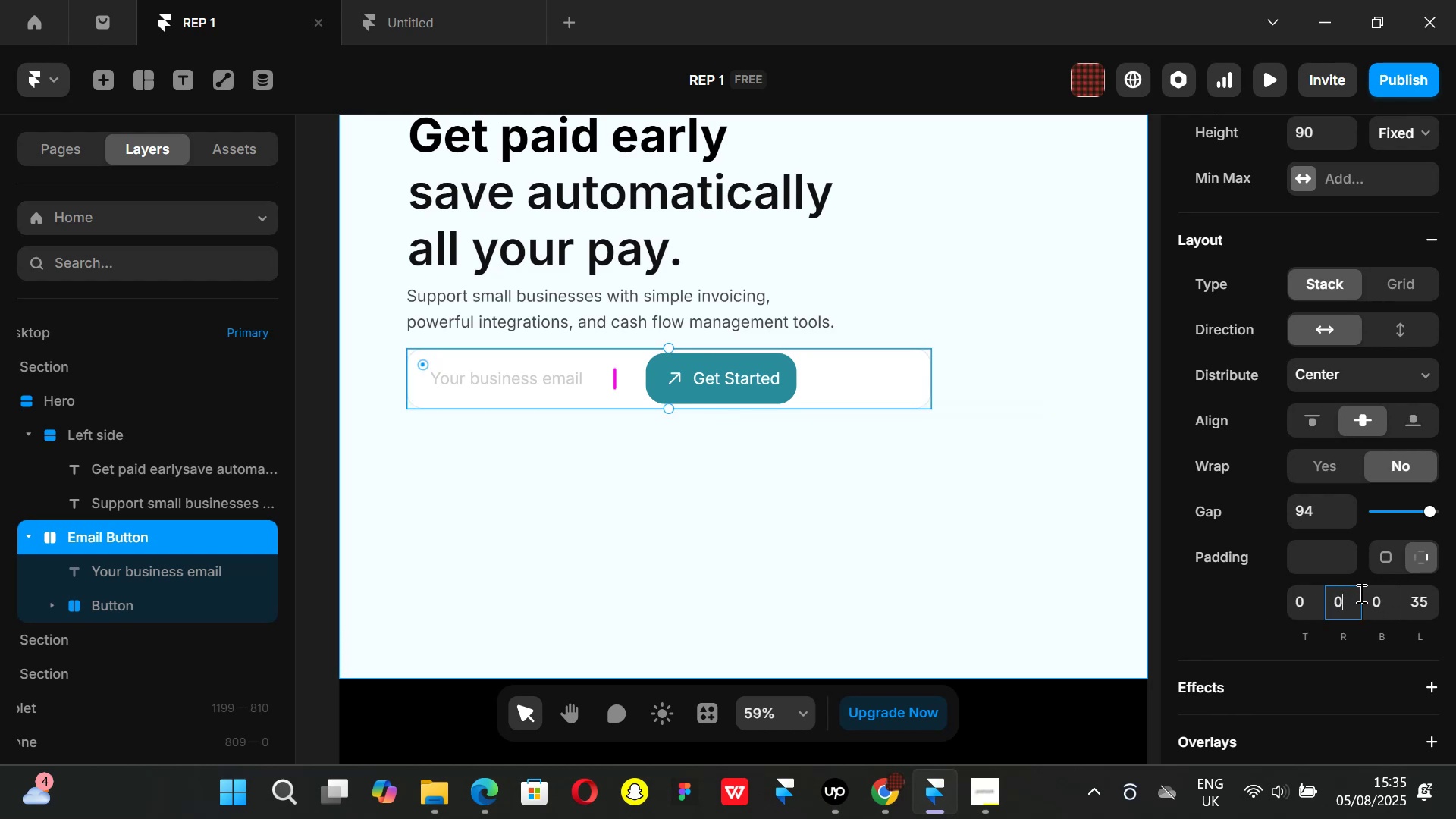 
key(Enter)
 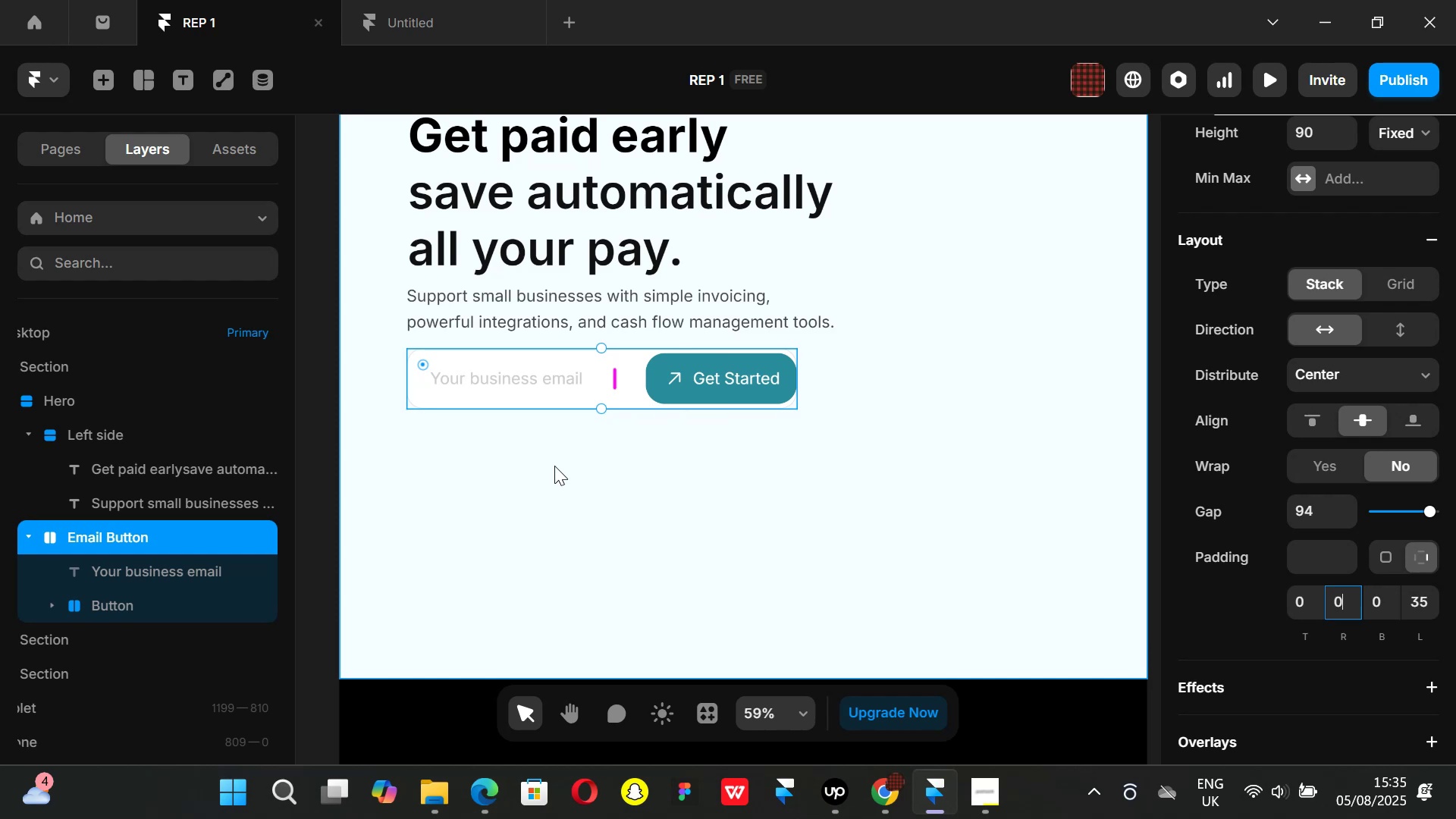 
left_click([641, 535])
 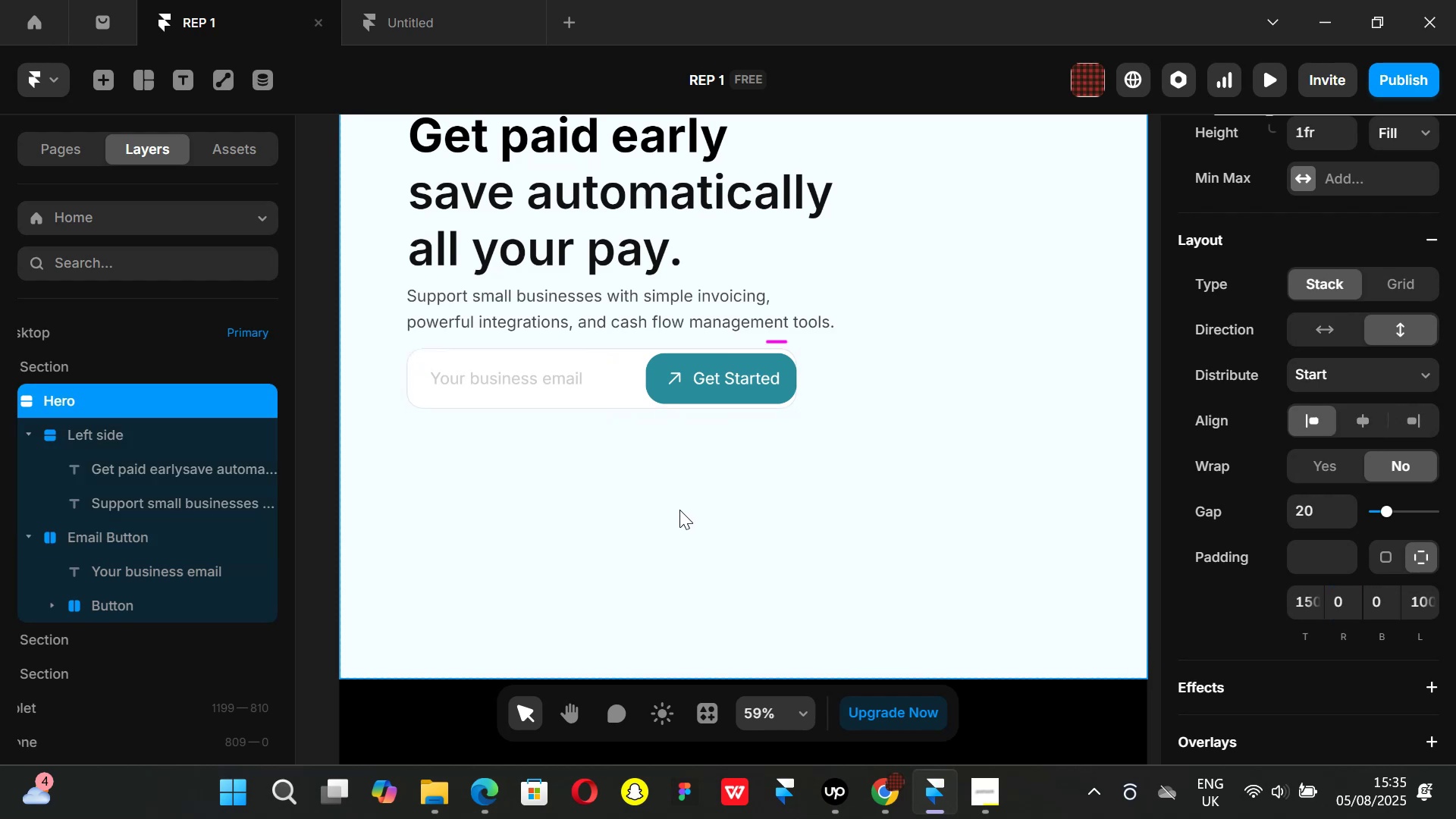 
hold_key(key=ControlLeft, duration=0.75)
scroll: coordinate [679, 510], scroll_direction: down, amount: 1.0
 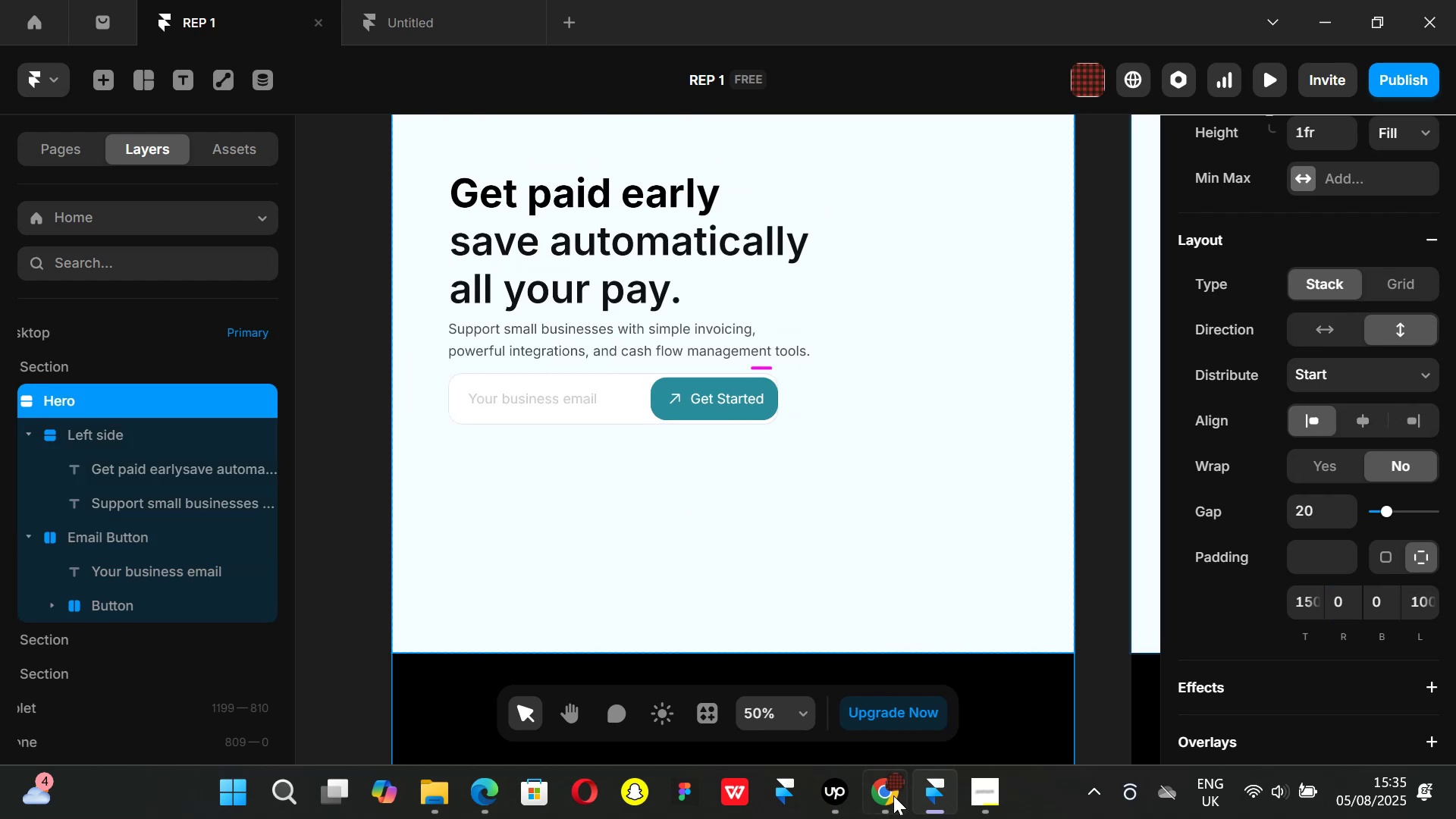 
left_click([883, 804])
 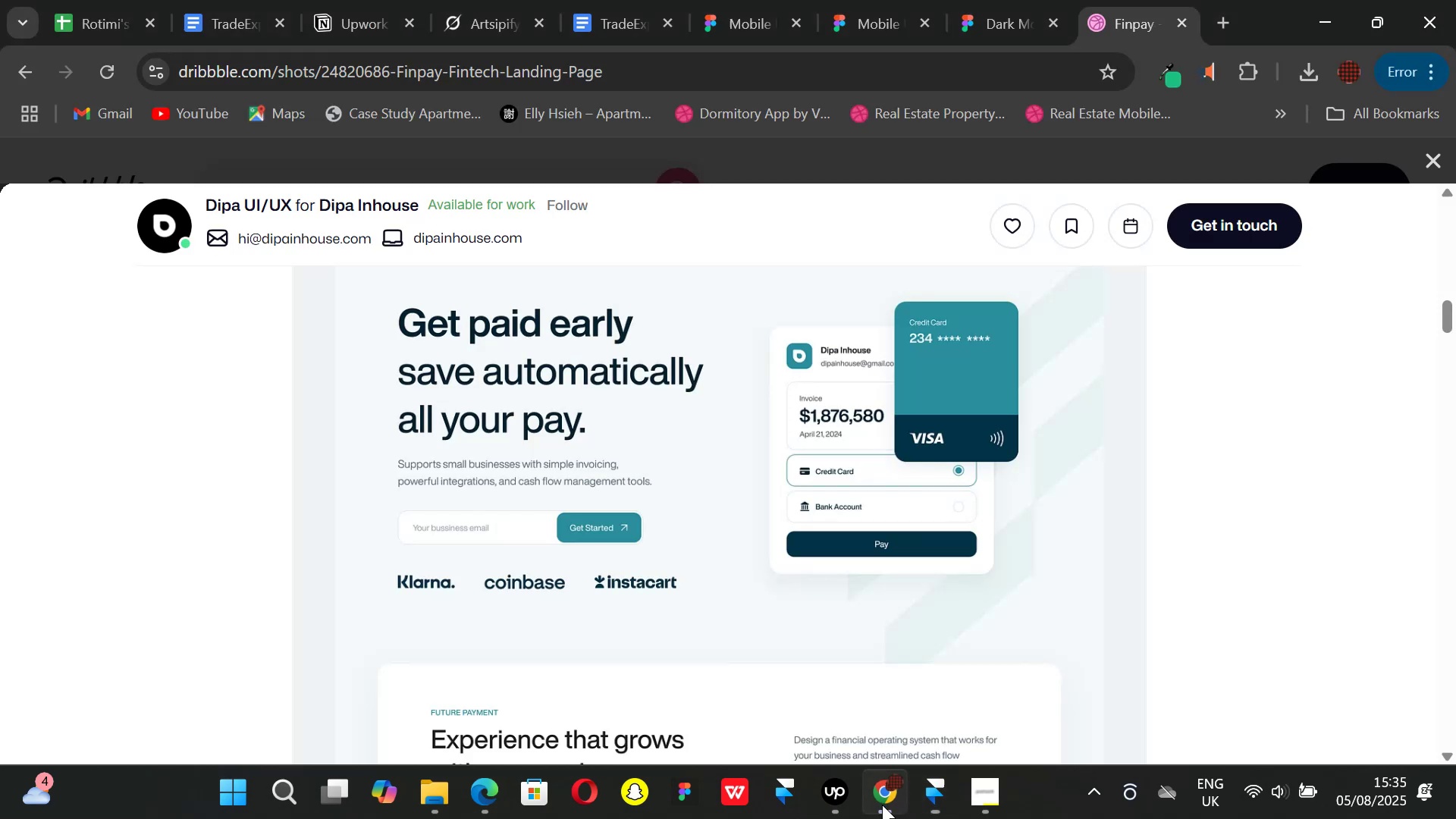 
mouse_move([925, 796])
 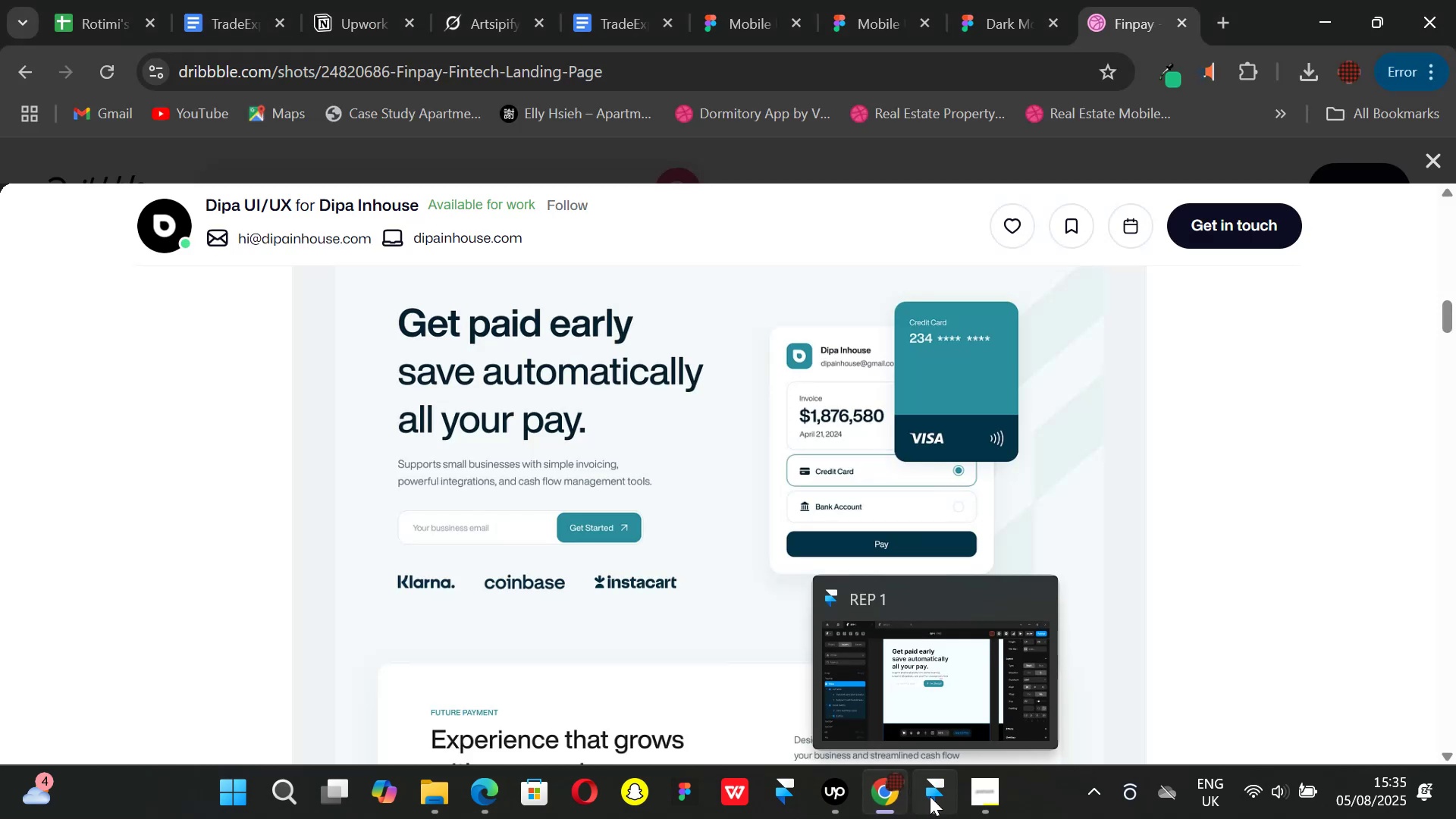 
left_click([930, 796])
 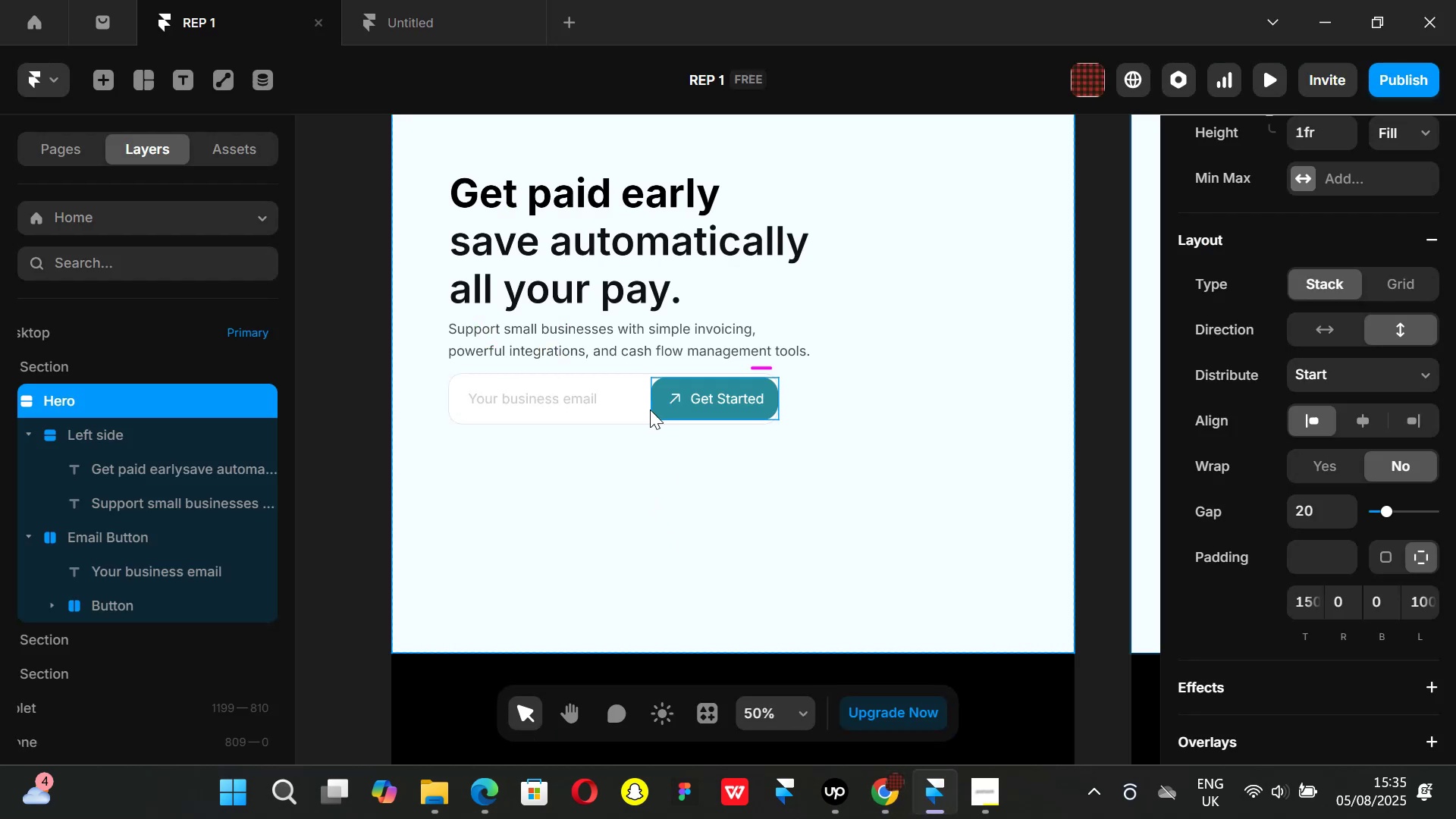 
left_click([642, 403])
 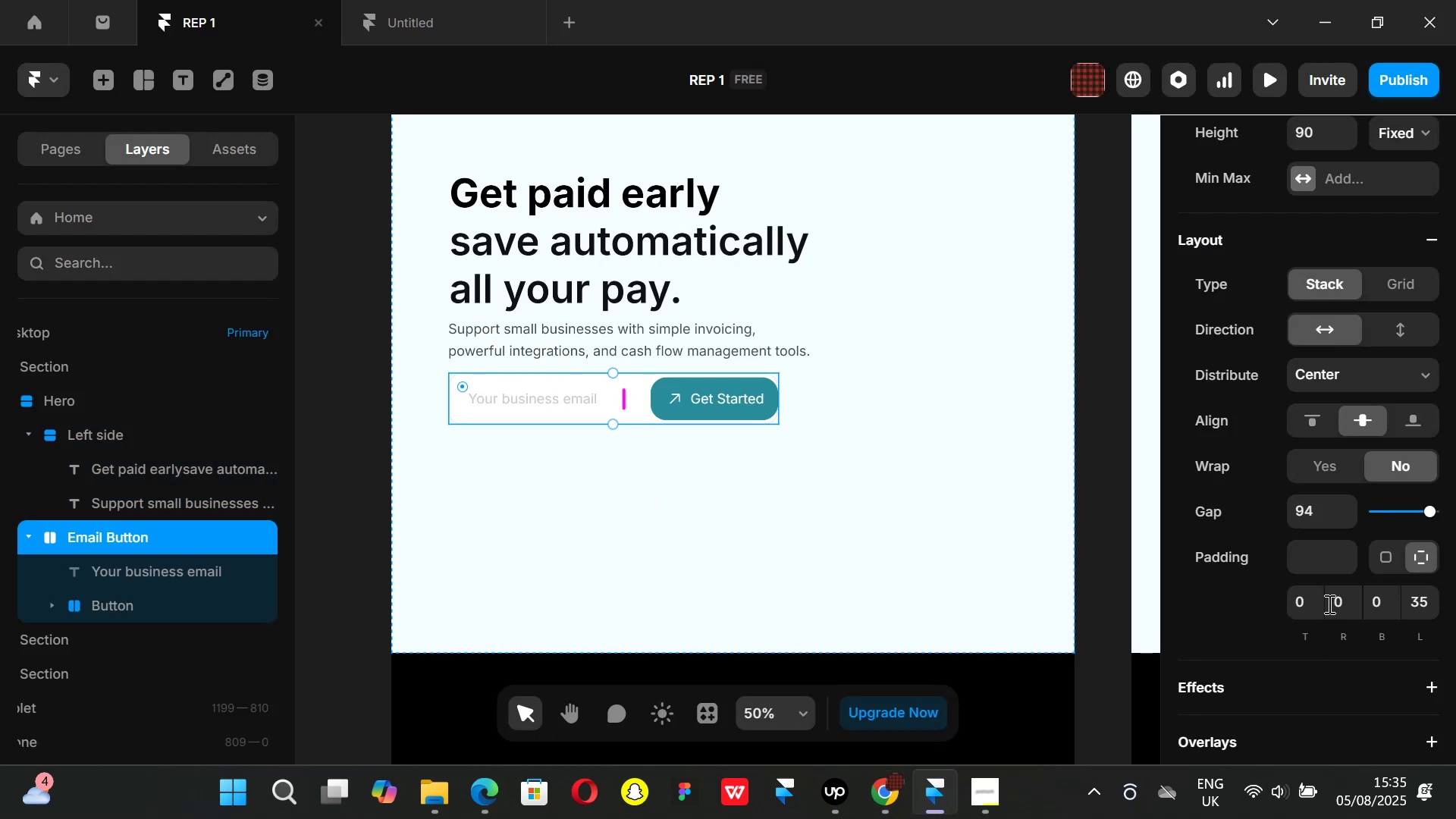 
left_click([1335, 604])
 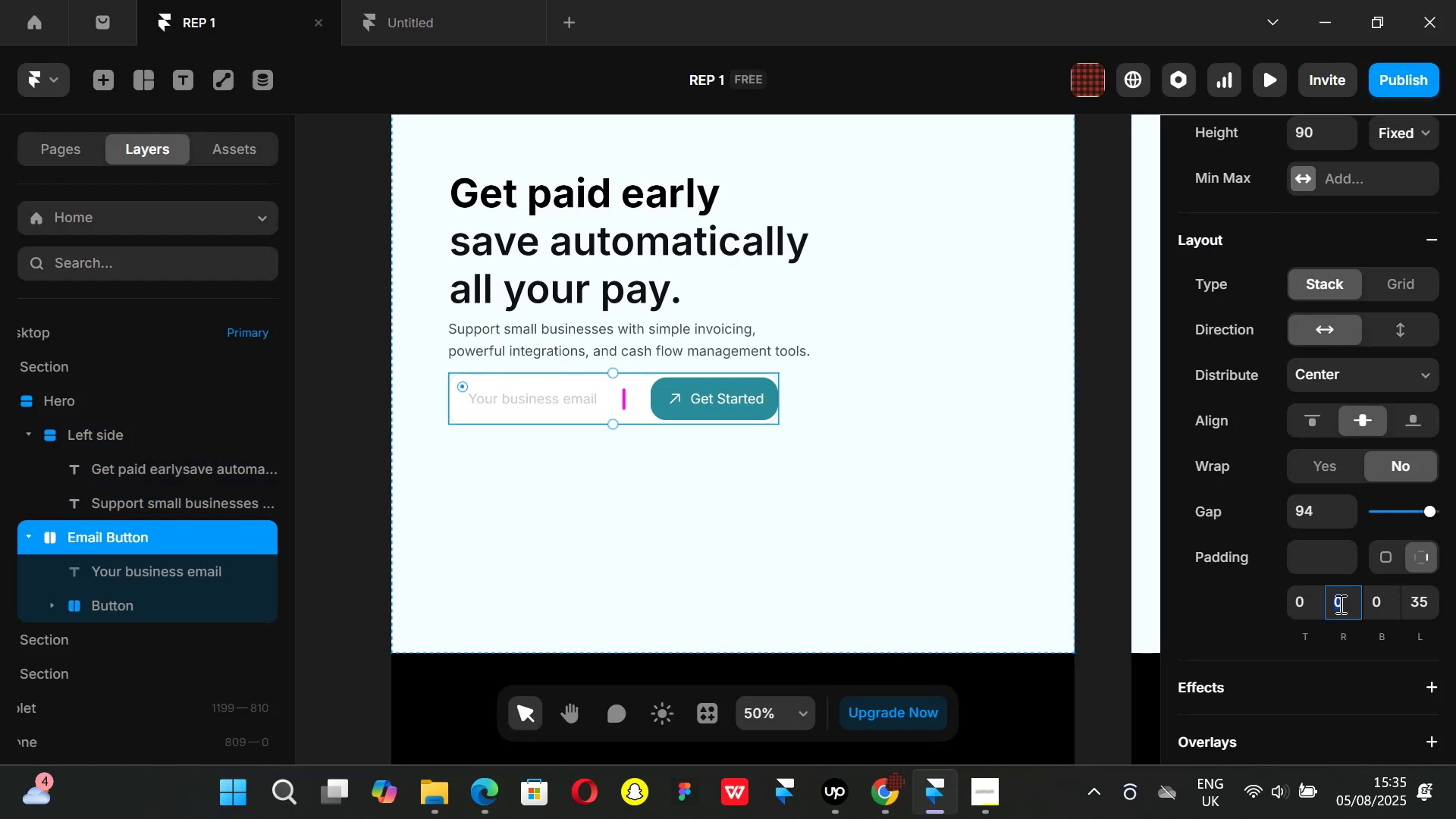 
type(20)
 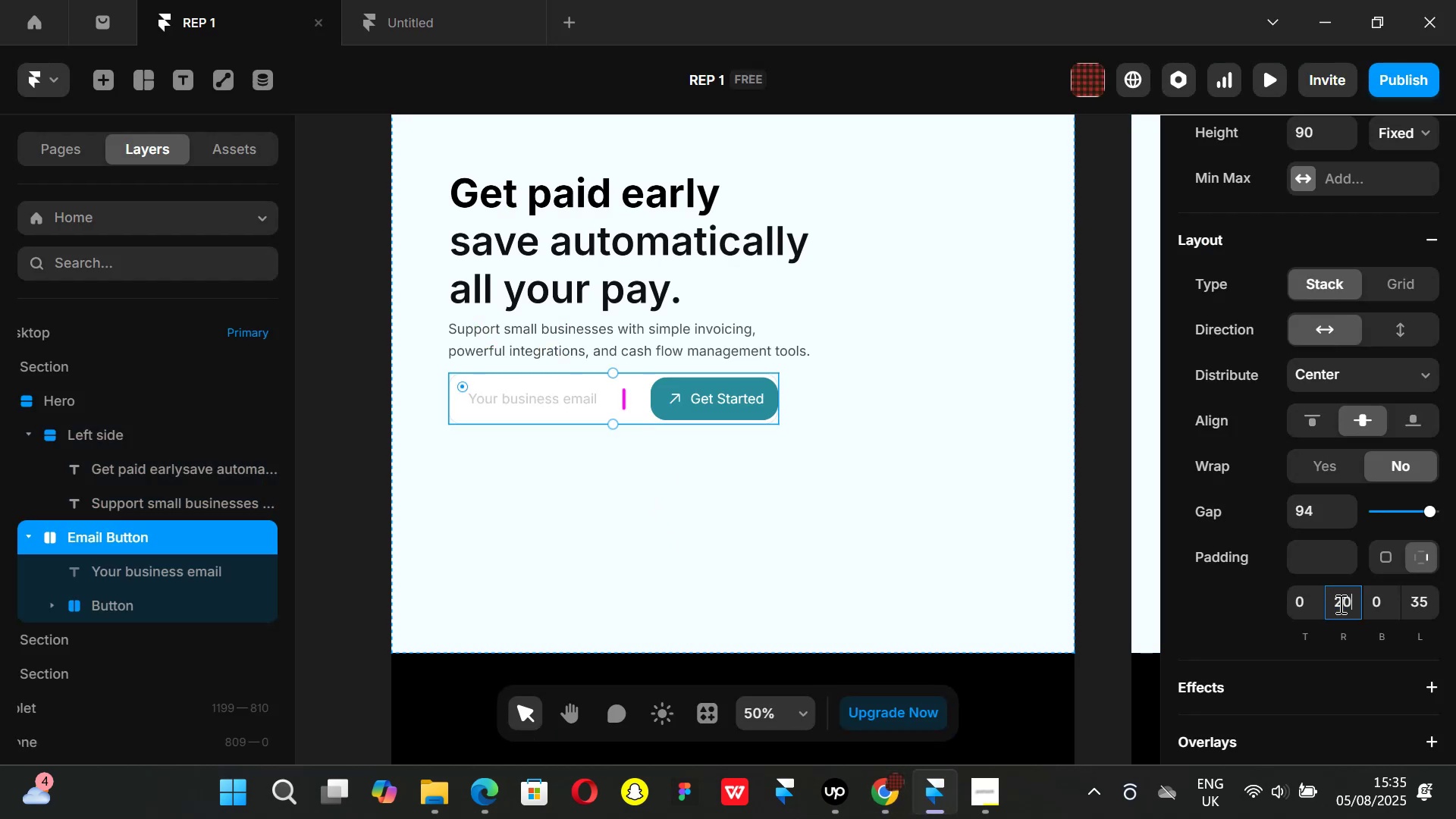 
key(Enter)
 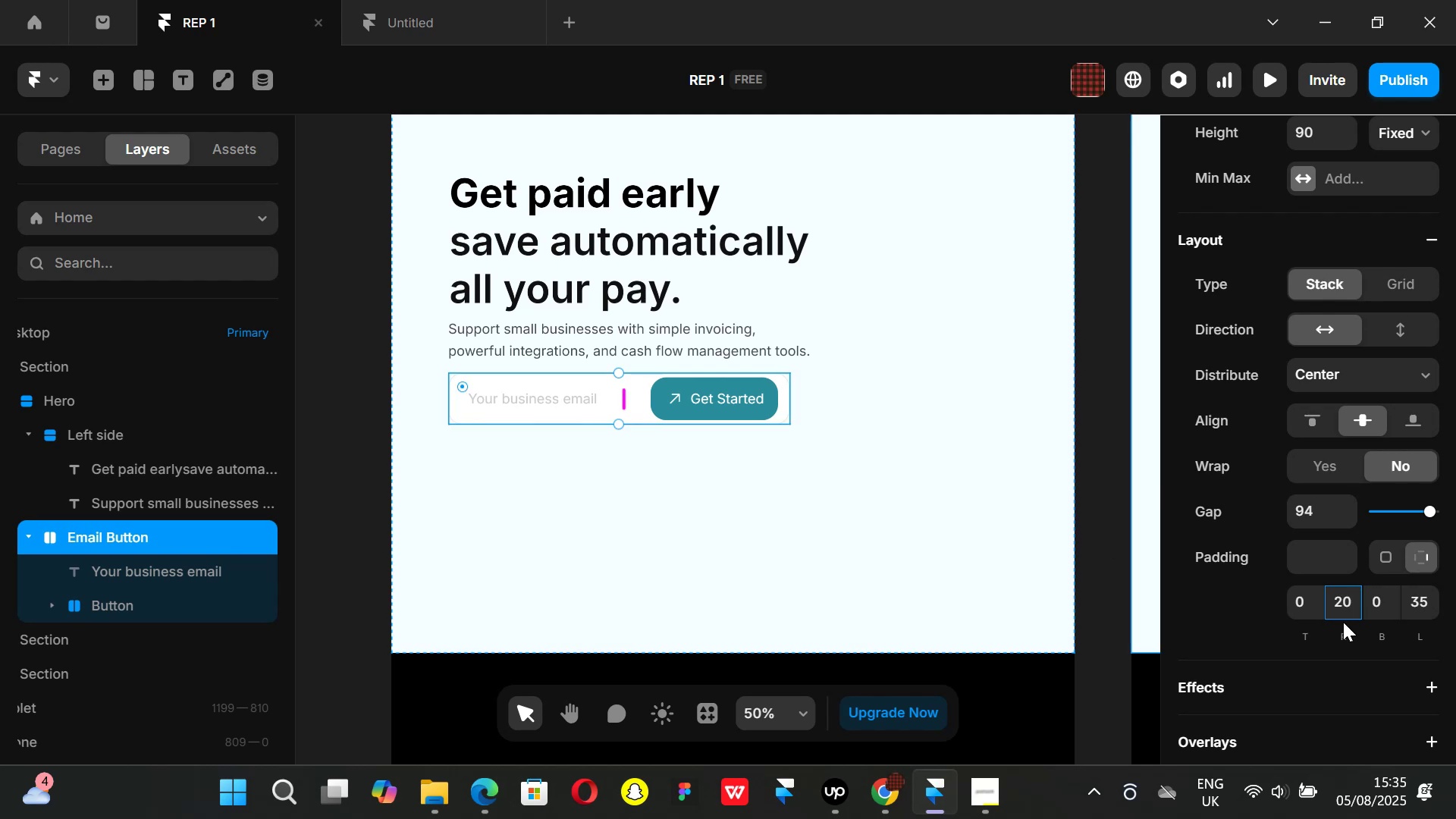 
key(Backspace)
key(Backspace)
key(Backspace)
type(10)
 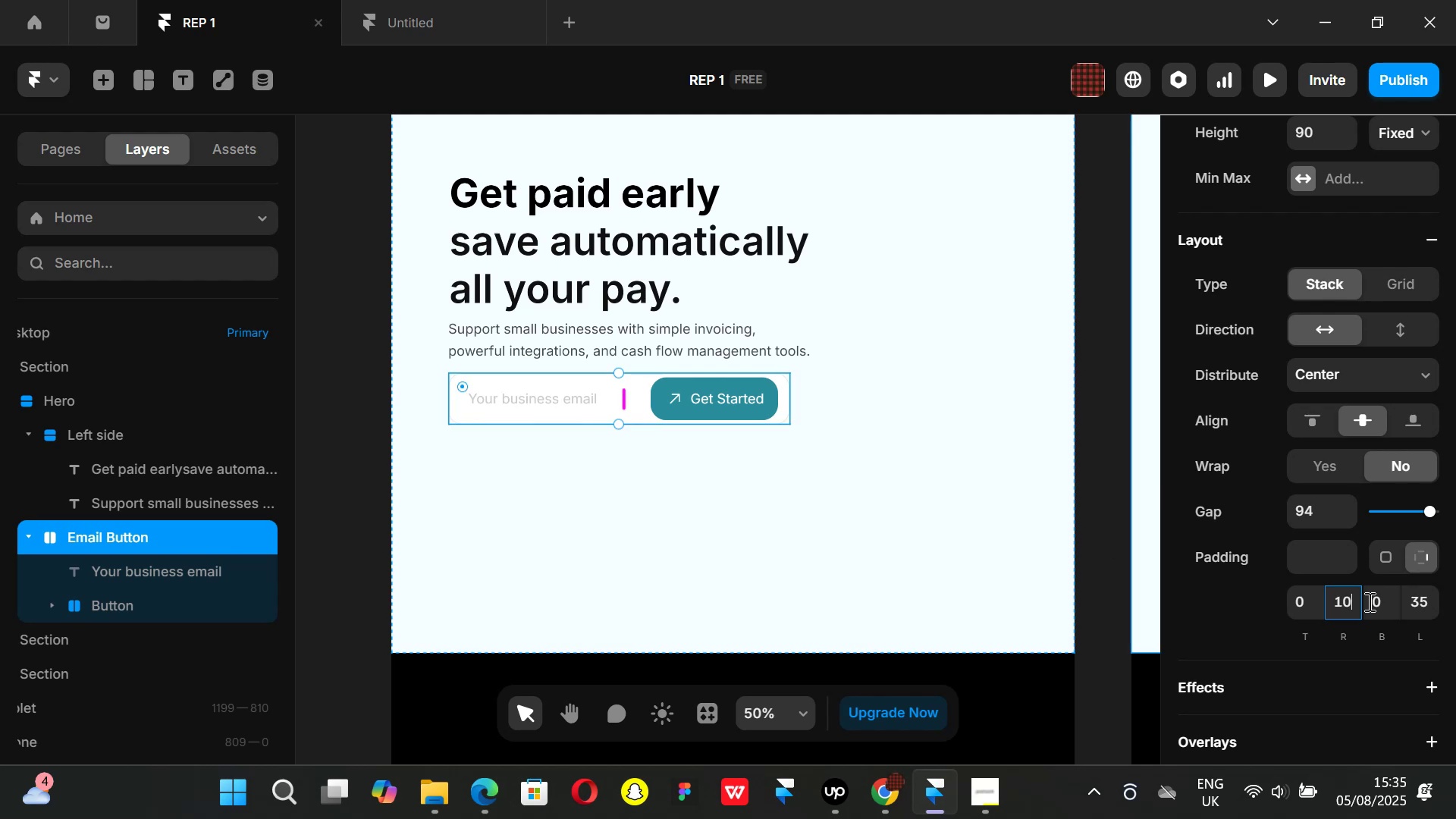 
key(Enter)
 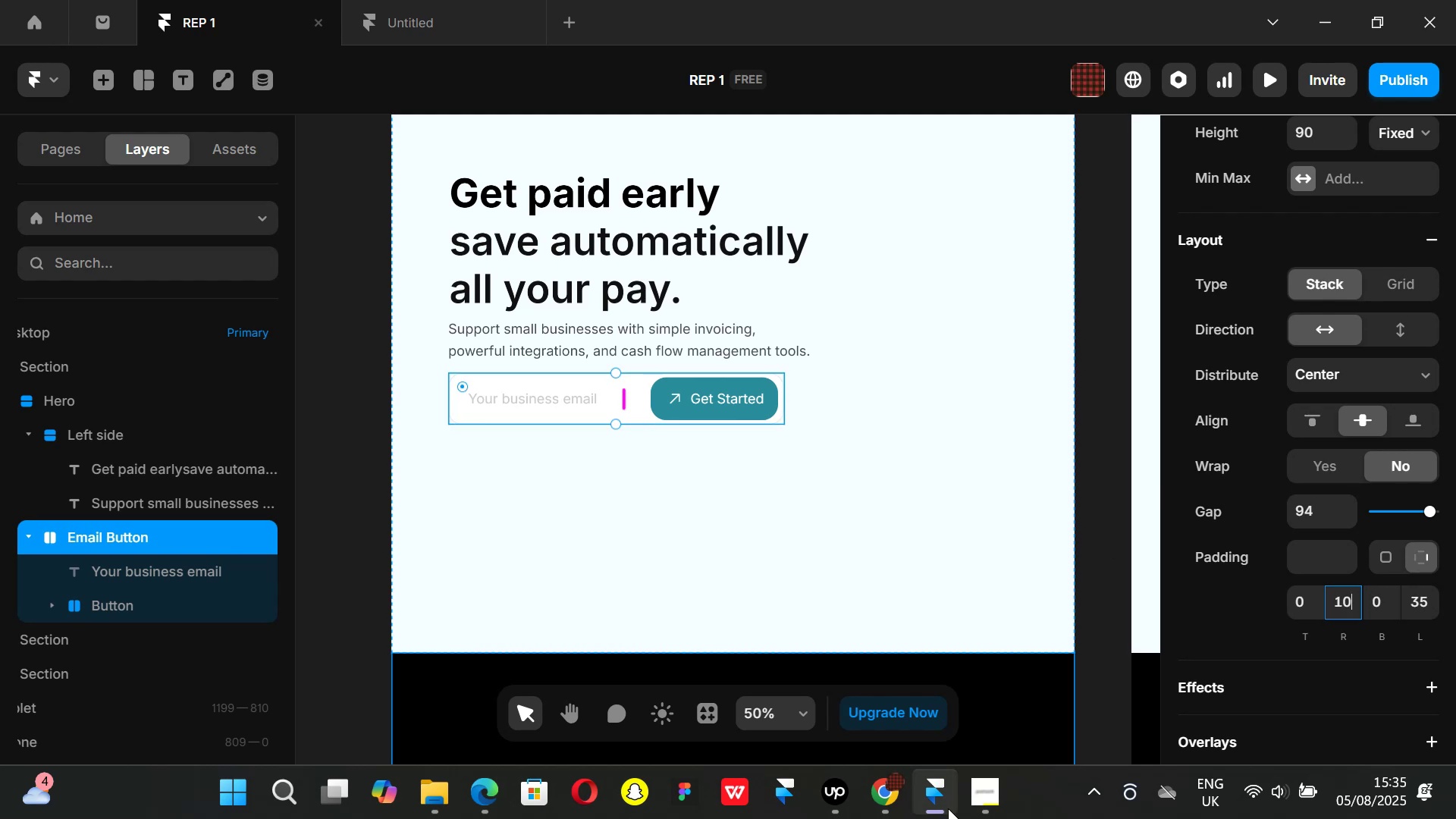 
left_click([892, 793])
 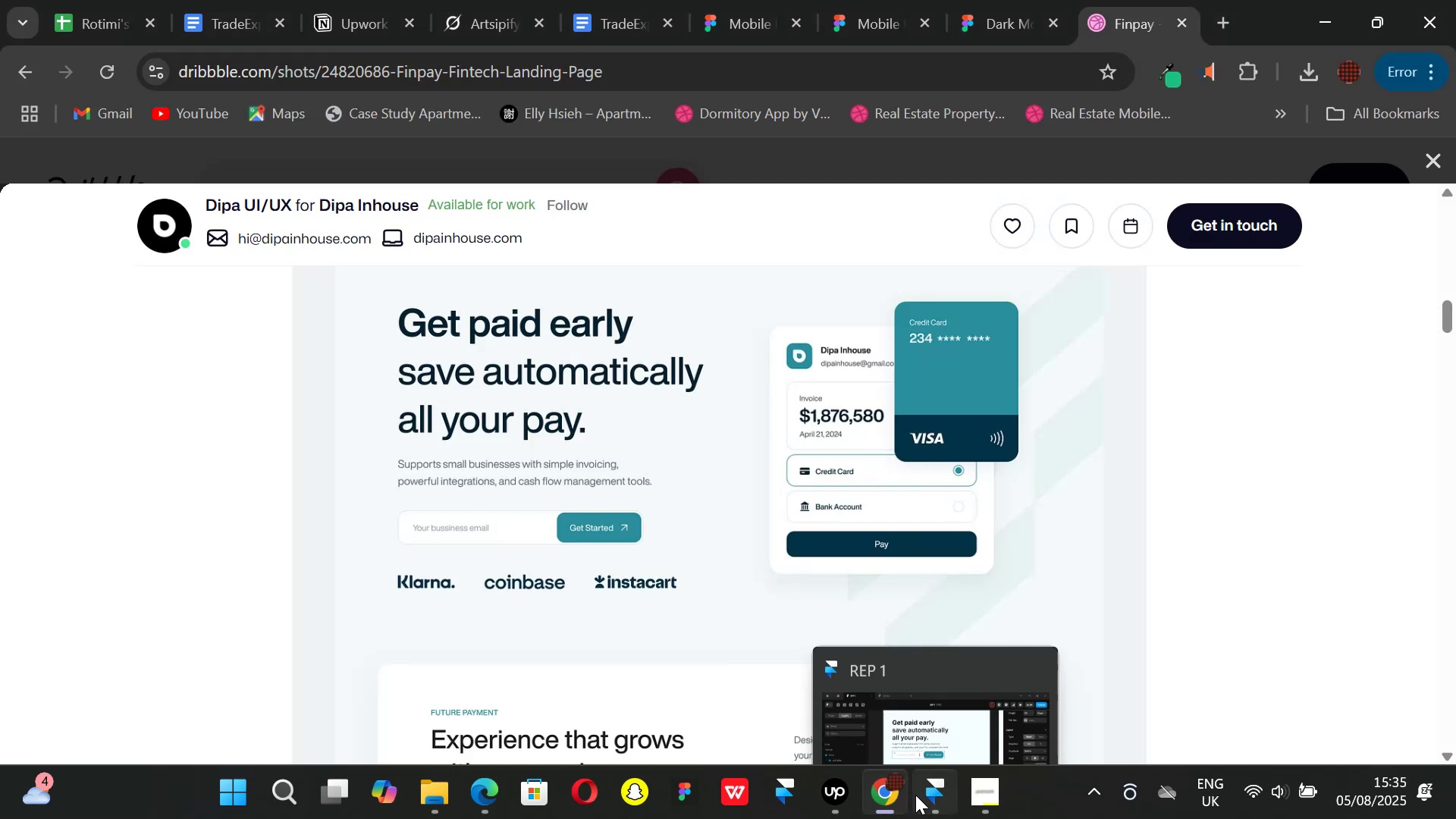 
left_click([917, 796])
 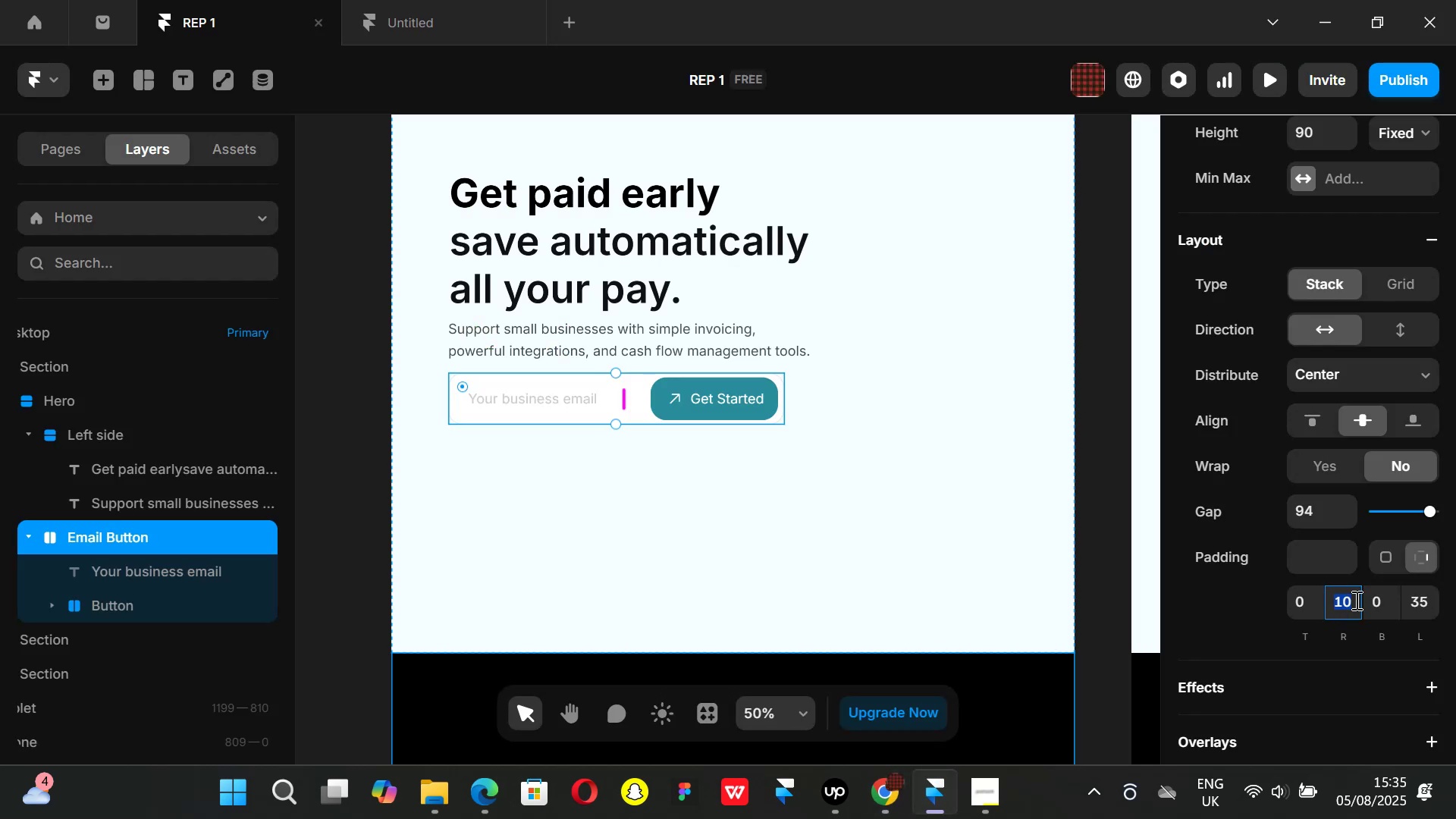 
key(5)
 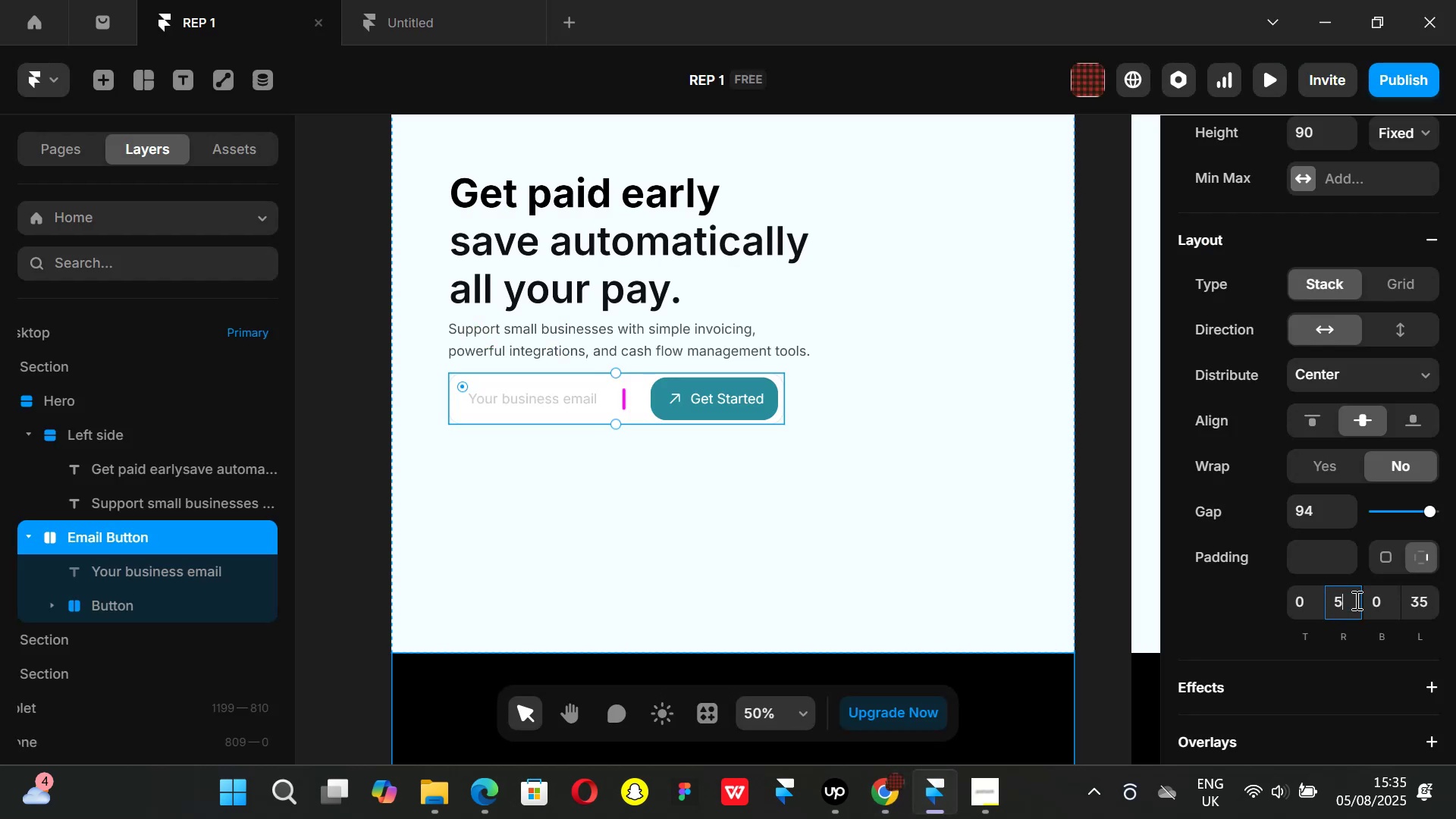 
key(Enter)
 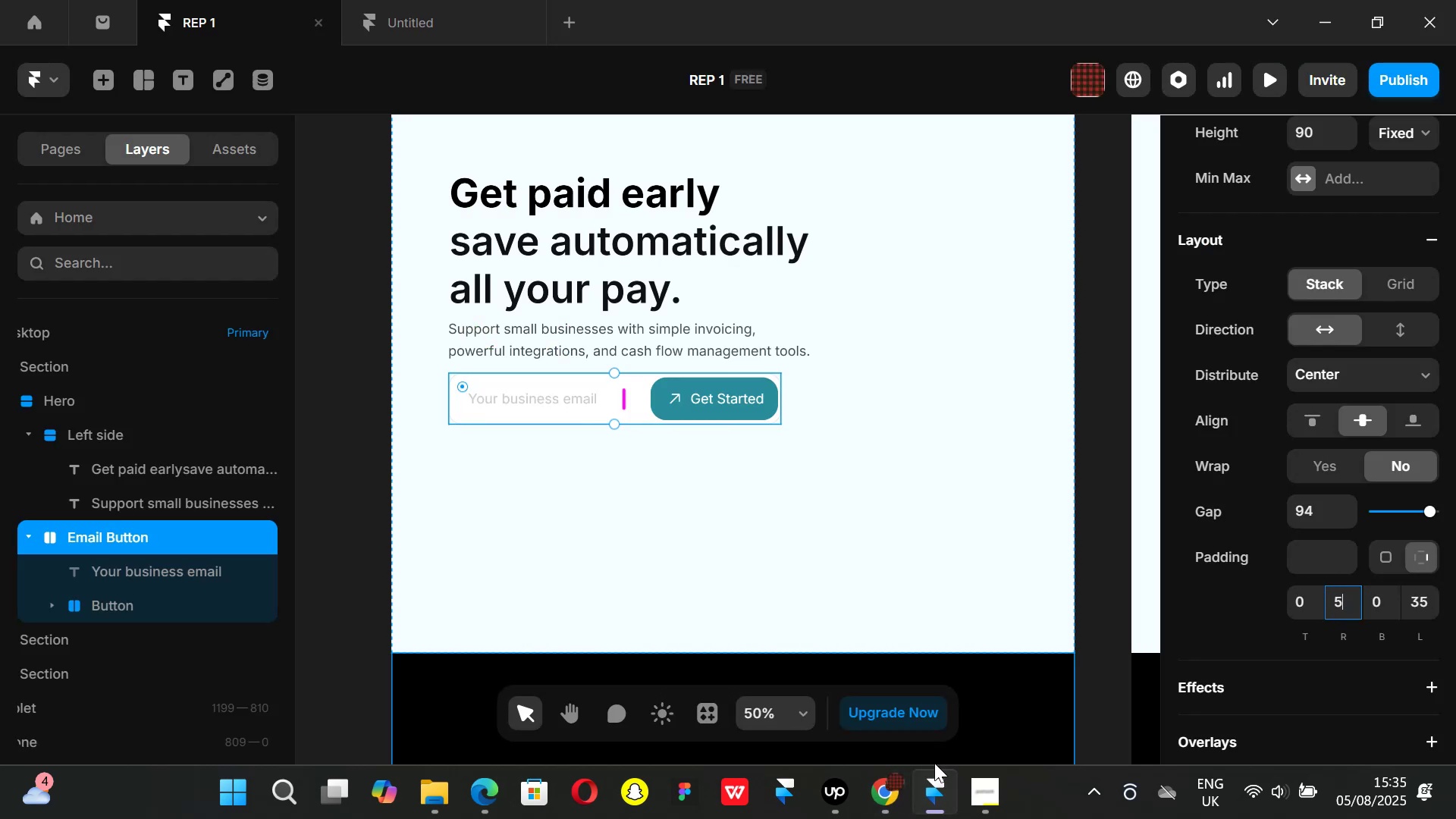 
left_click([893, 783])
 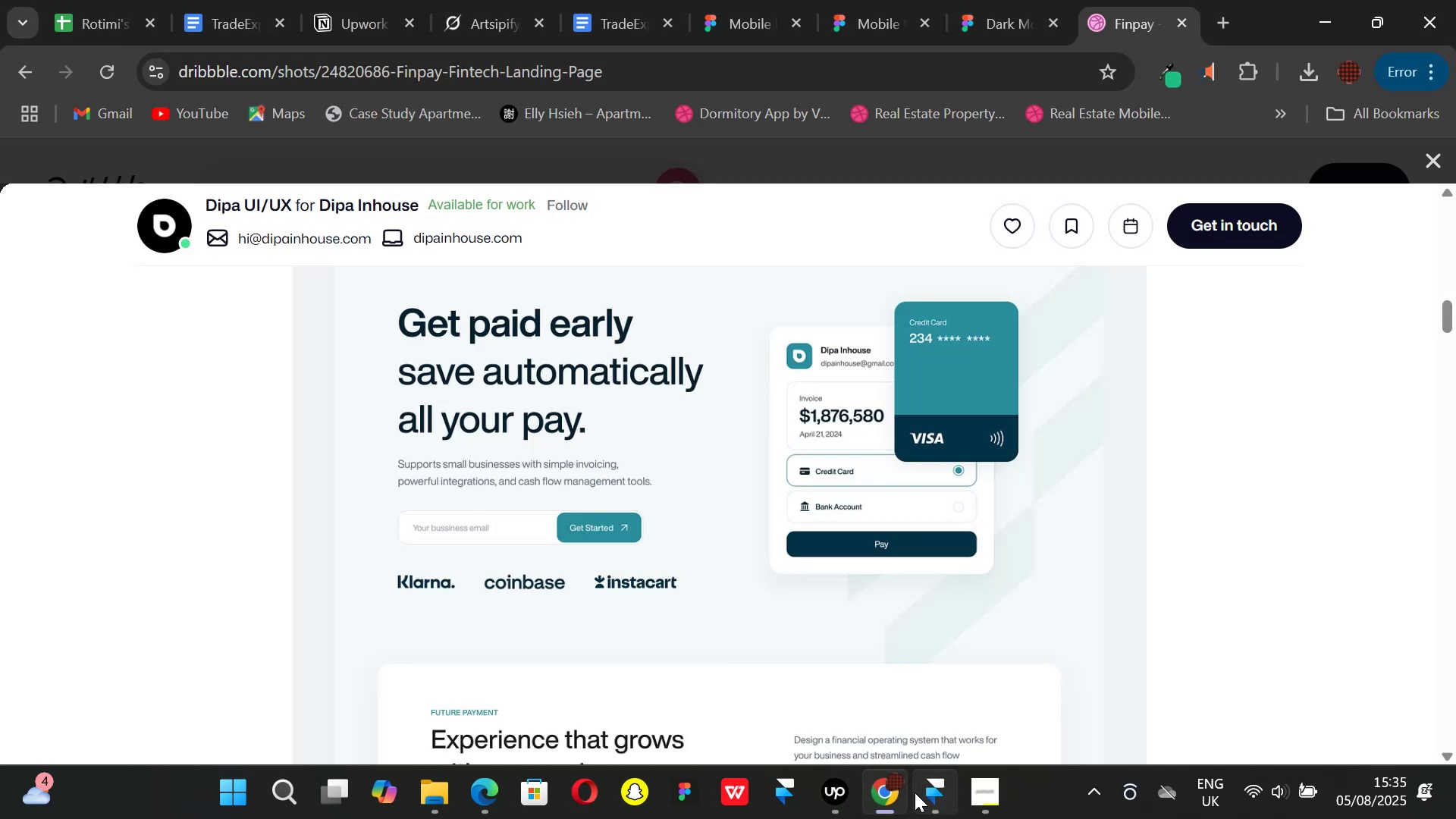 
left_click([922, 792])
 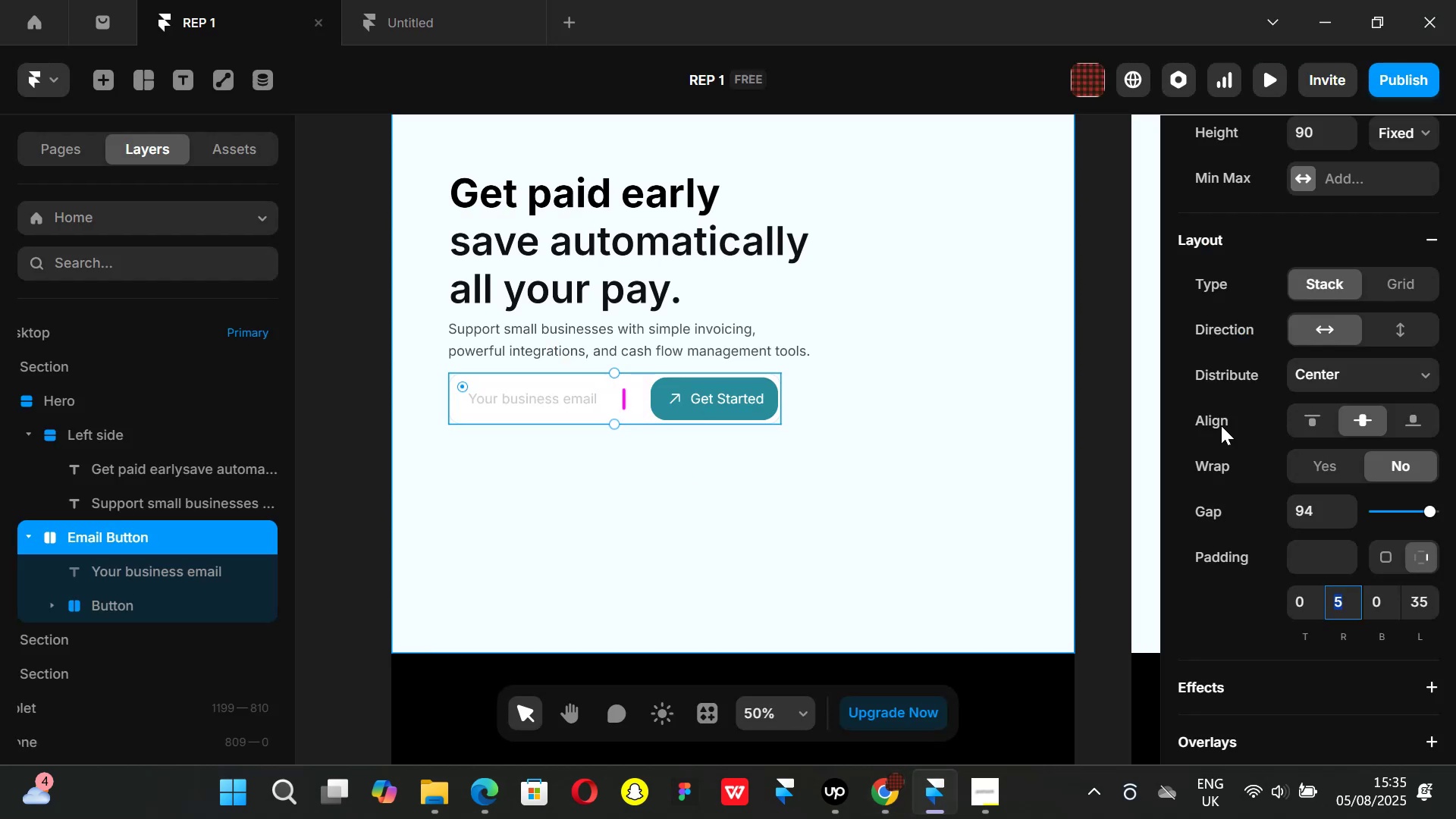 
scroll: coordinate [1325, 483], scroll_direction: up, amount: 1.0
 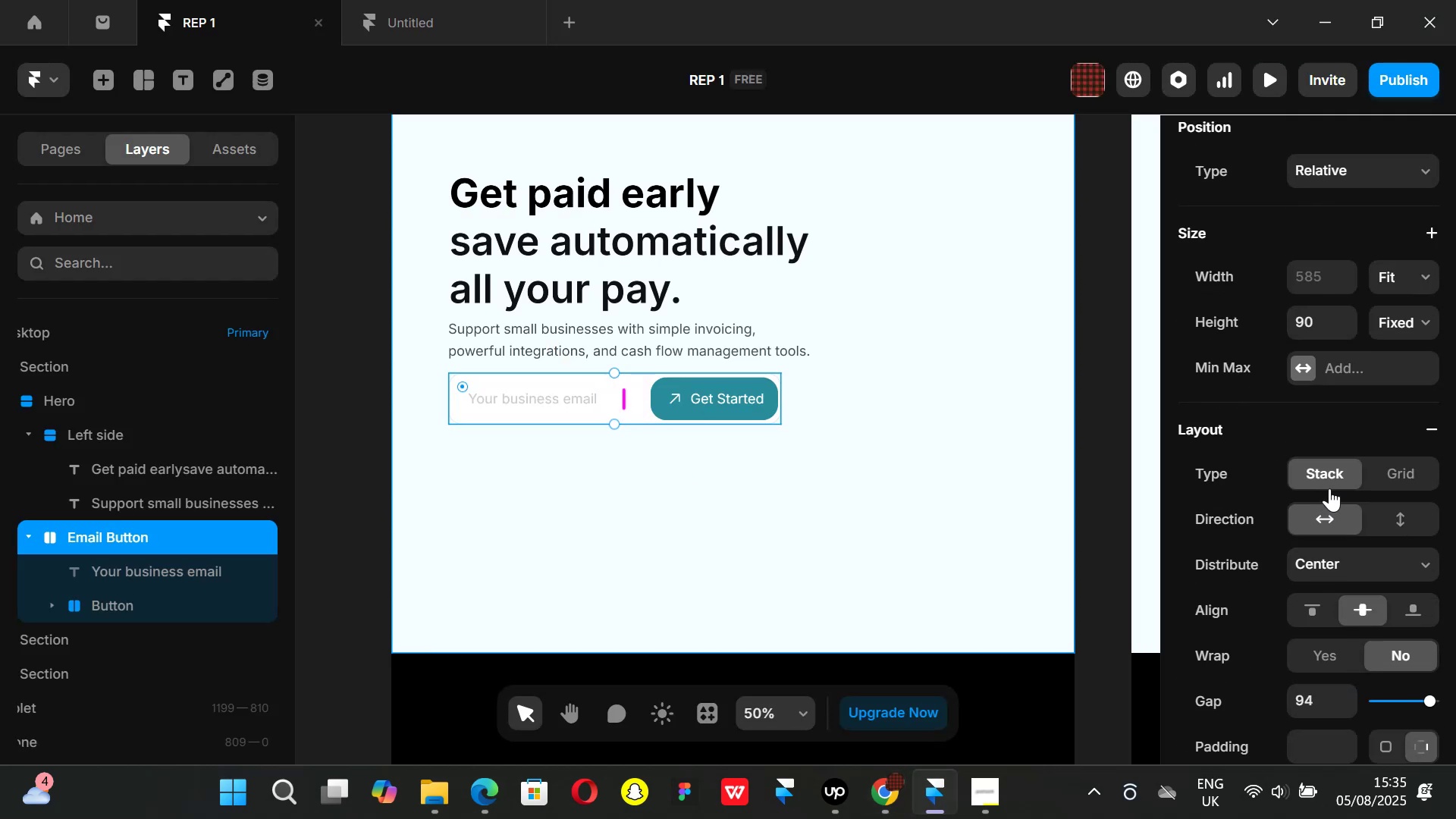 
scroll: coordinate [1329, 491], scroll_direction: down, amount: 5.0
 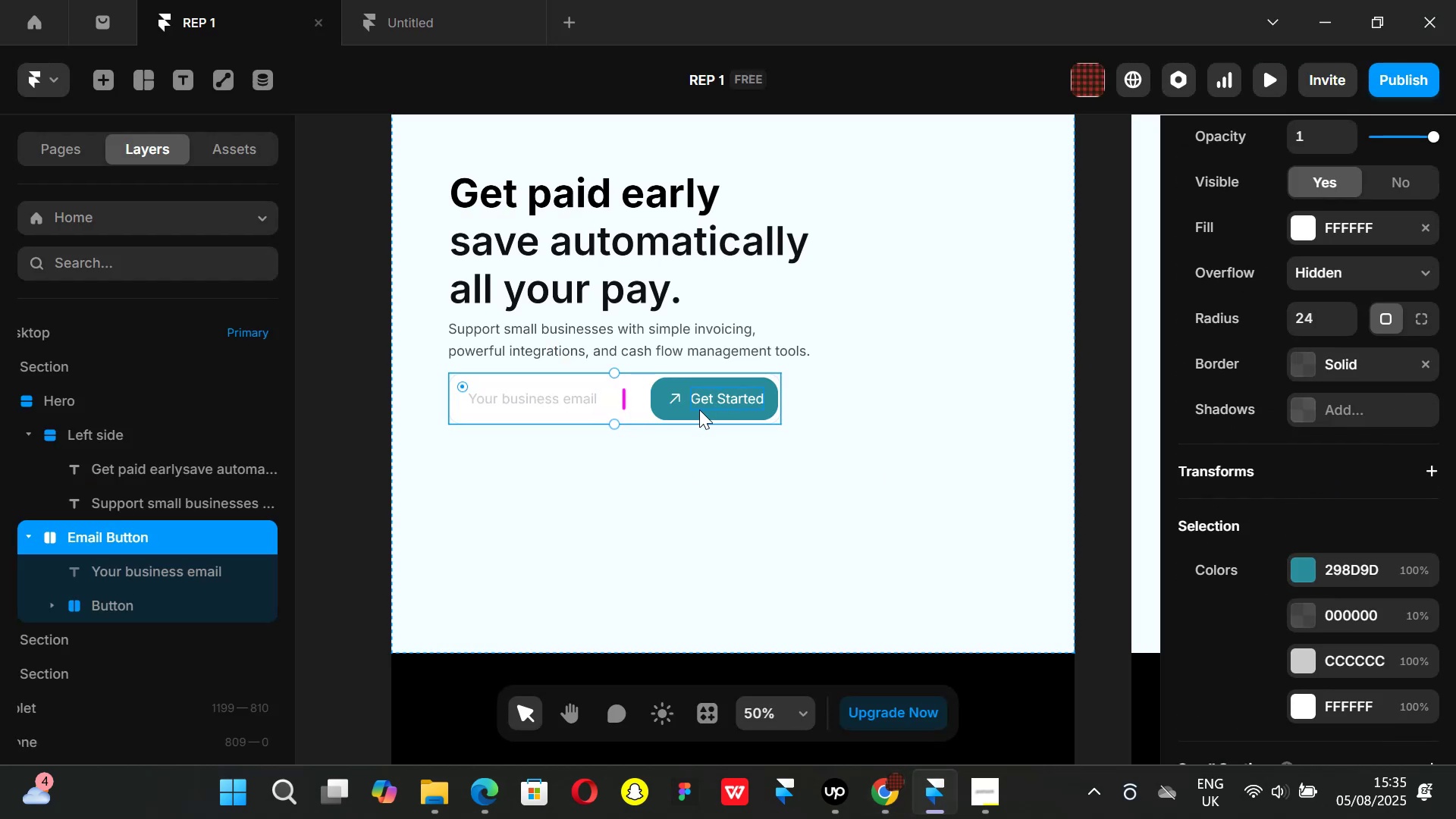 
left_click([695, 412])
 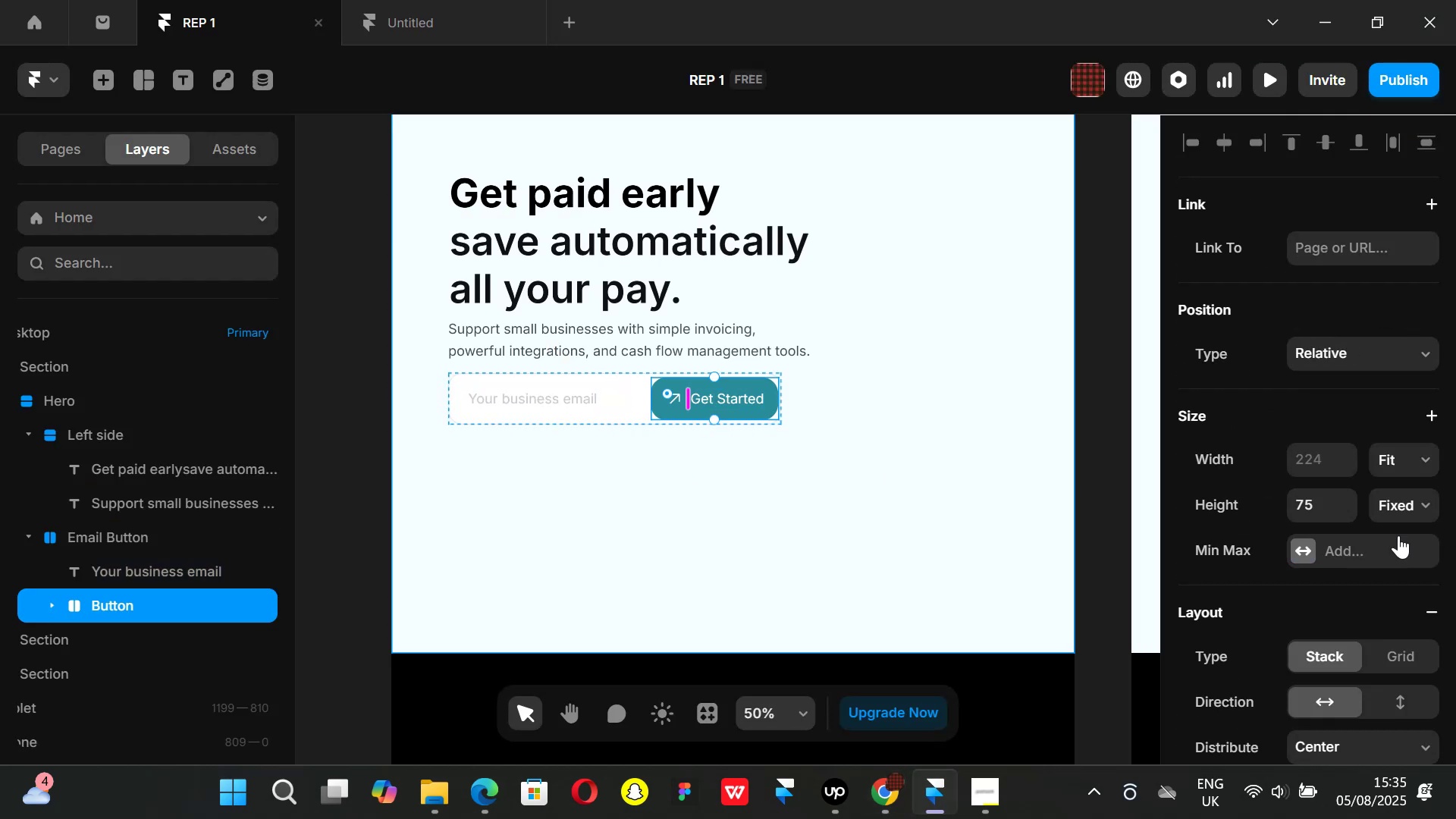 
scroll: coordinate [1351, 540], scroll_direction: down, amount: 2.0
 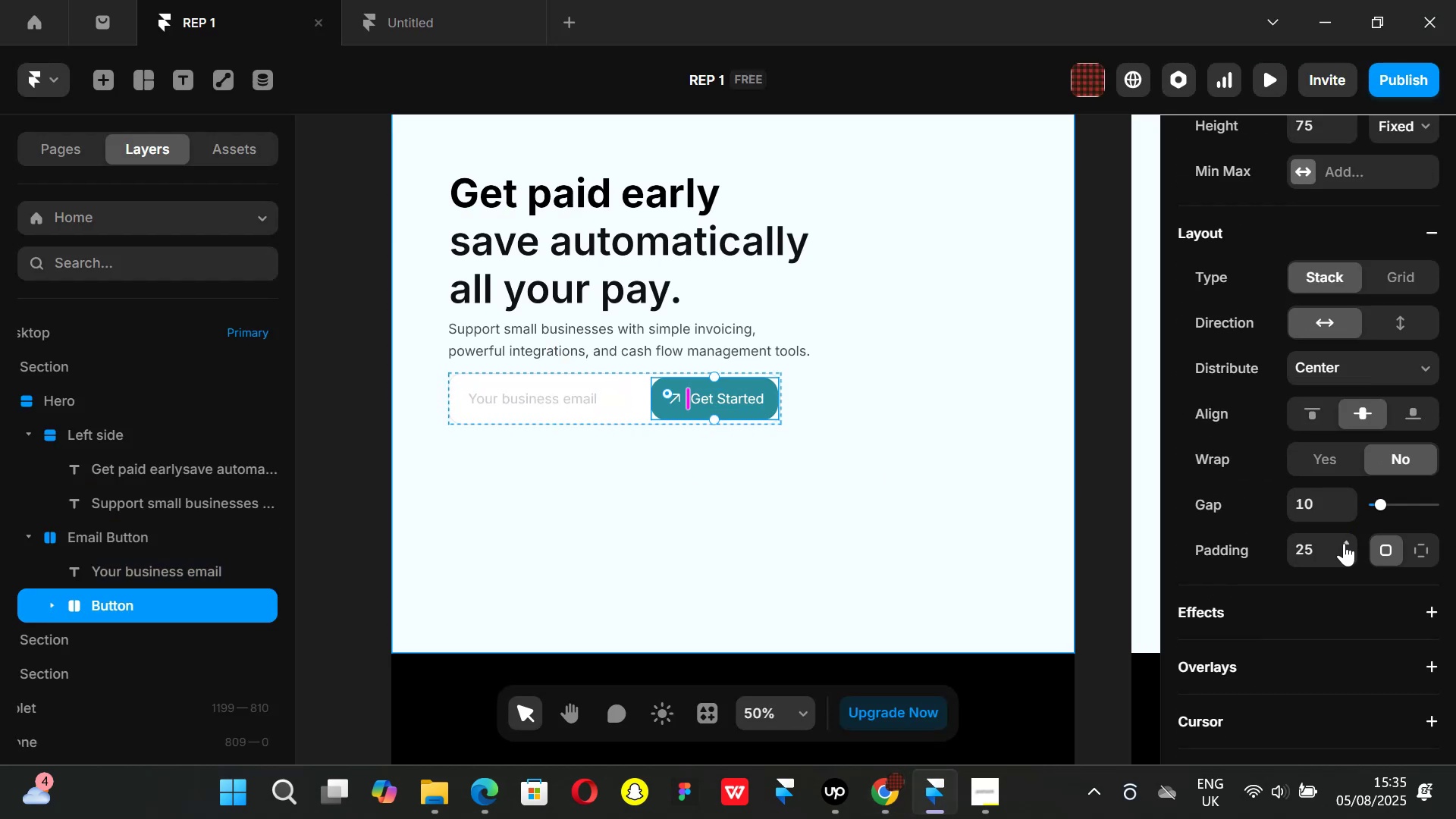 
scroll: coordinate [1338, 533], scroll_direction: up, amount: 2.0
 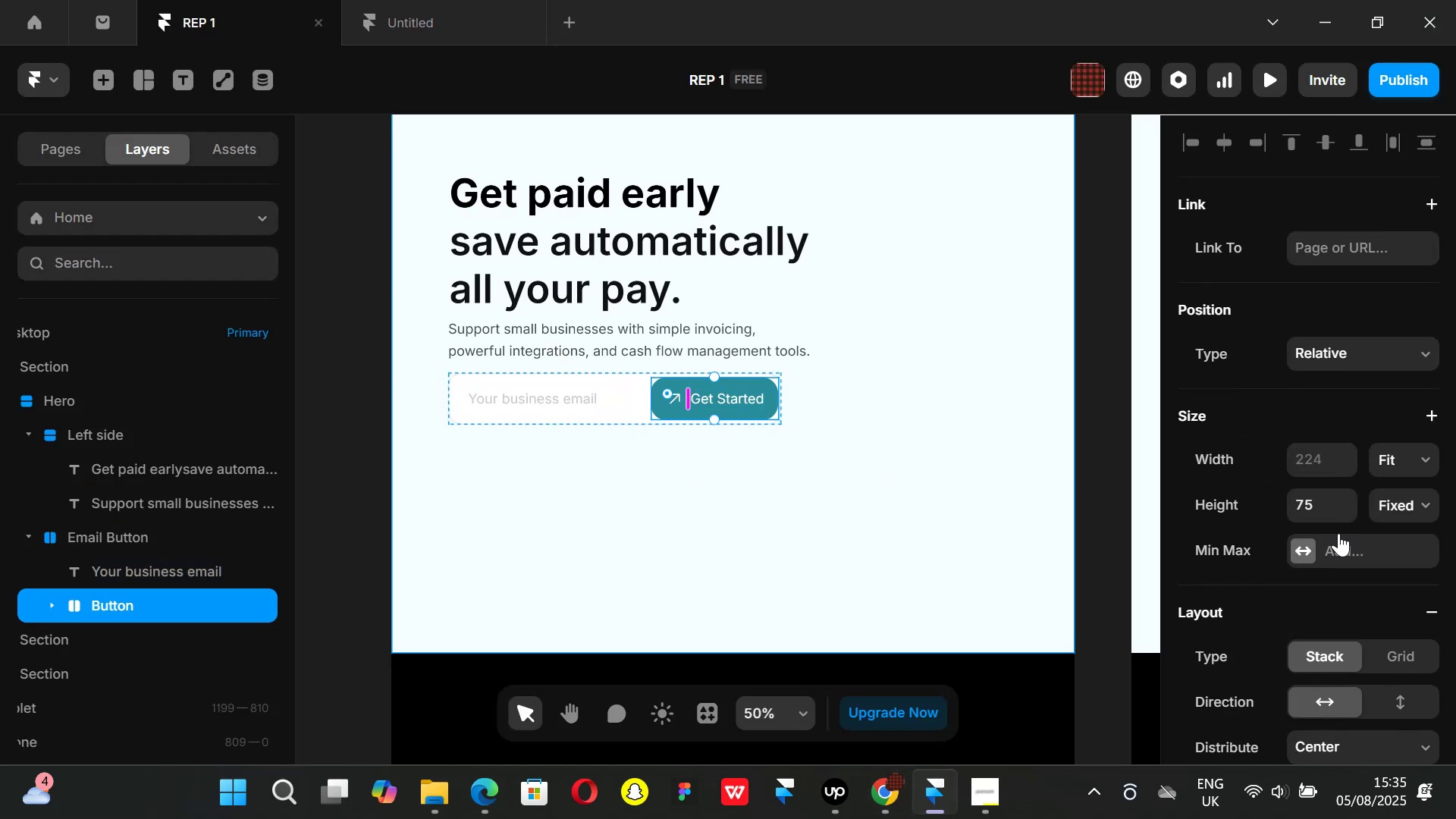 
scroll: coordinate [1337, 538], scroll_direction: down, amount: 4.0
 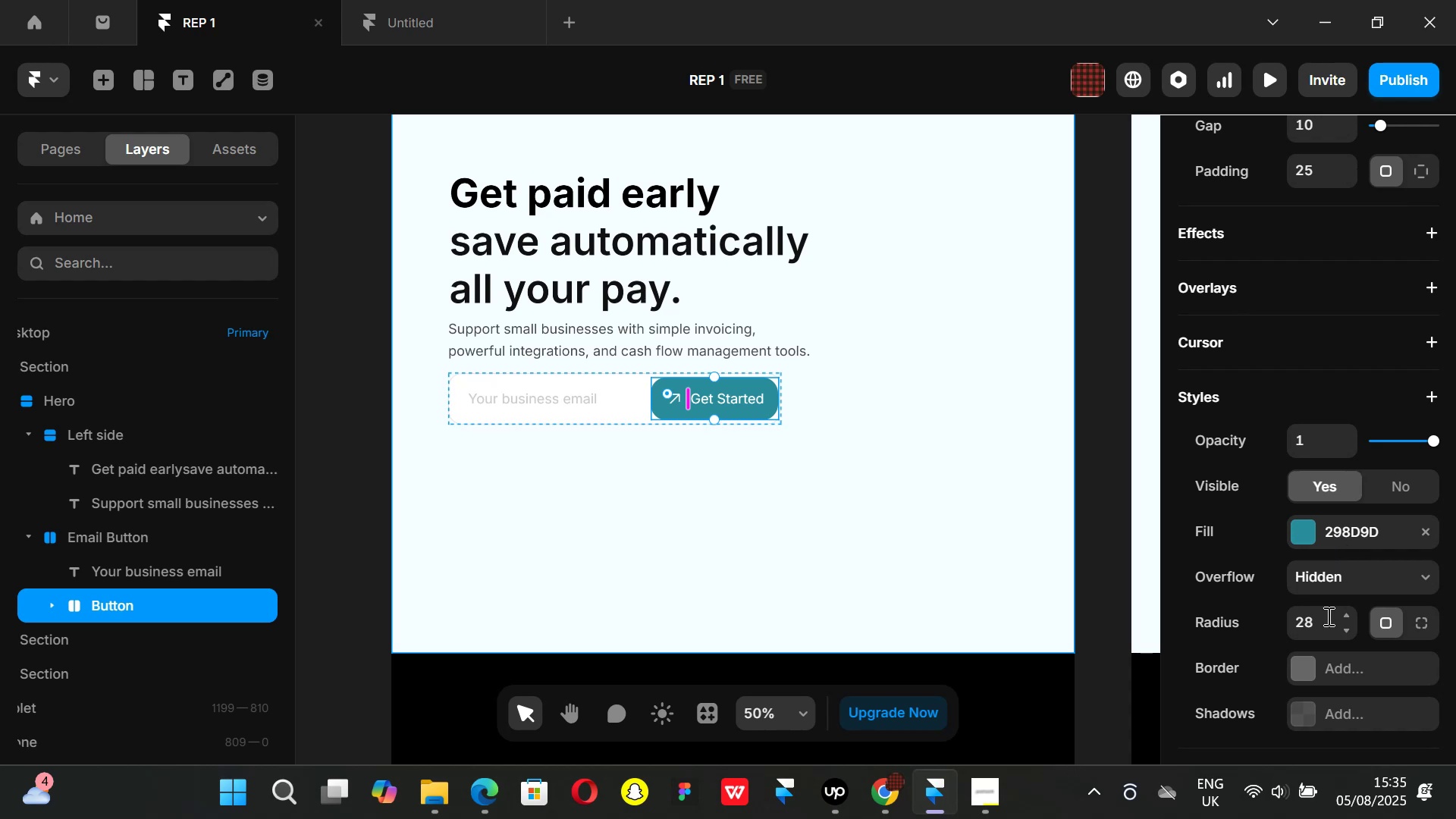 
left_click([1315, 620])
 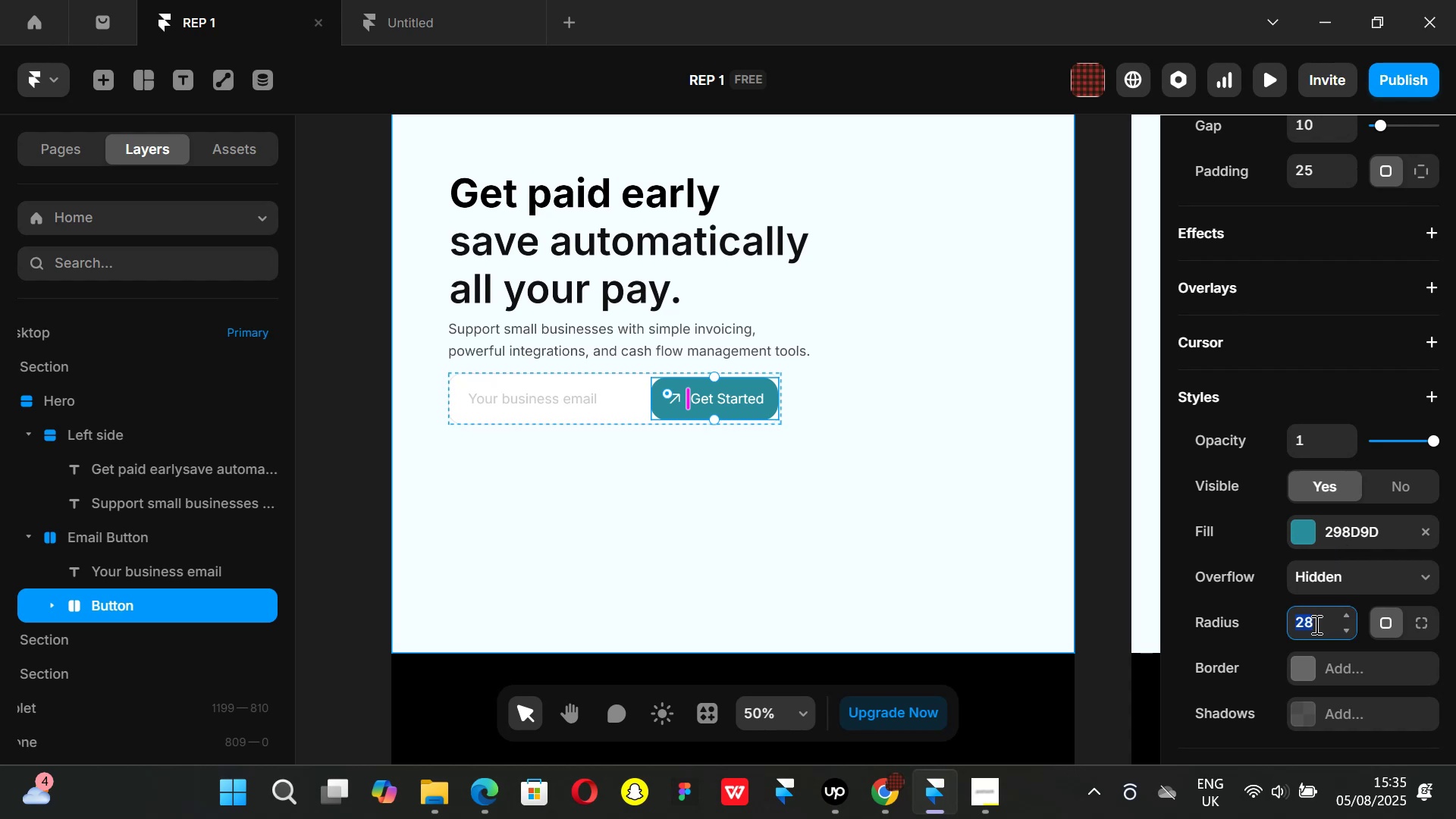 
type(24)
 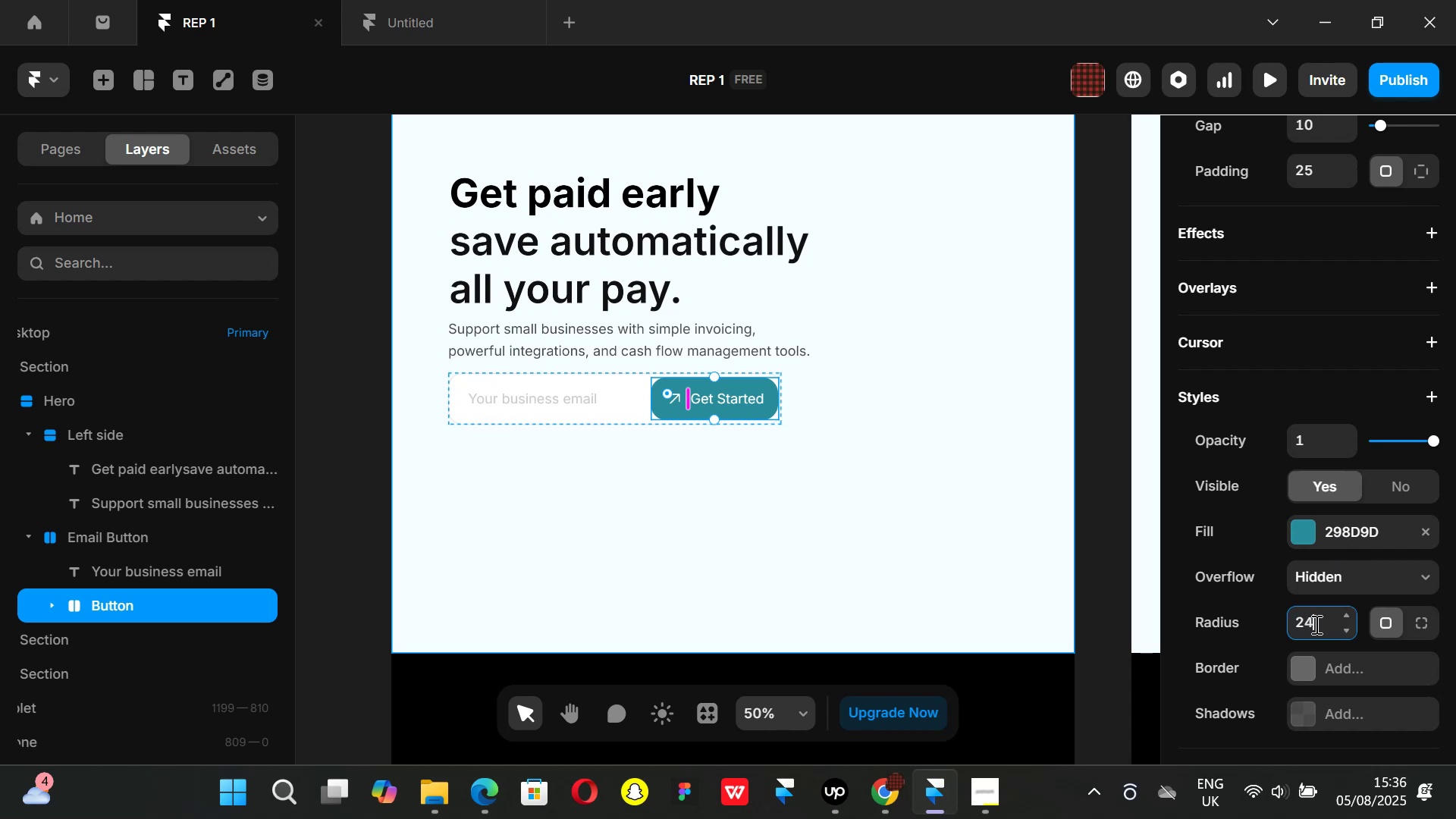 
key(Enter)
 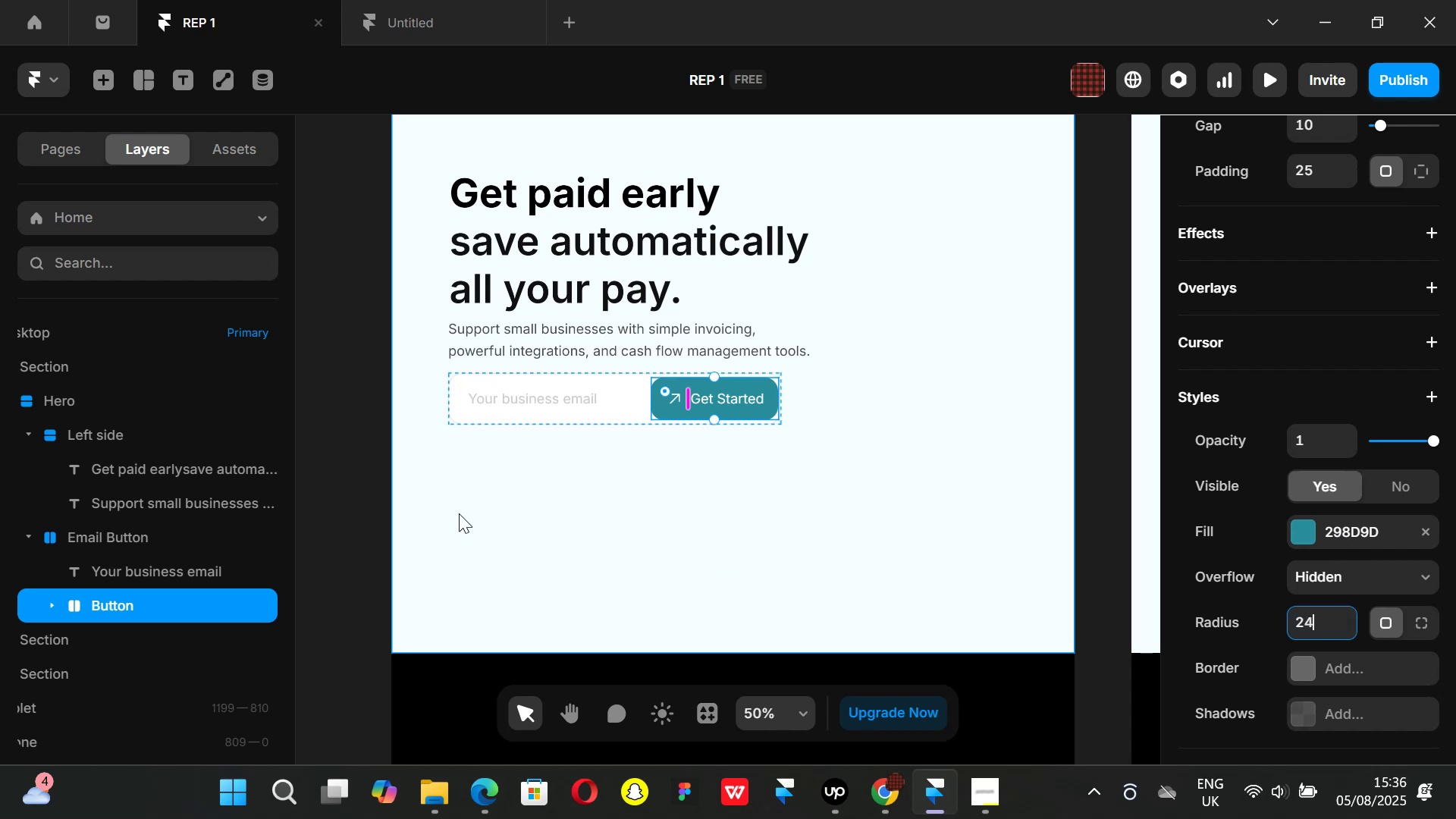 
left_click([356, 469])
 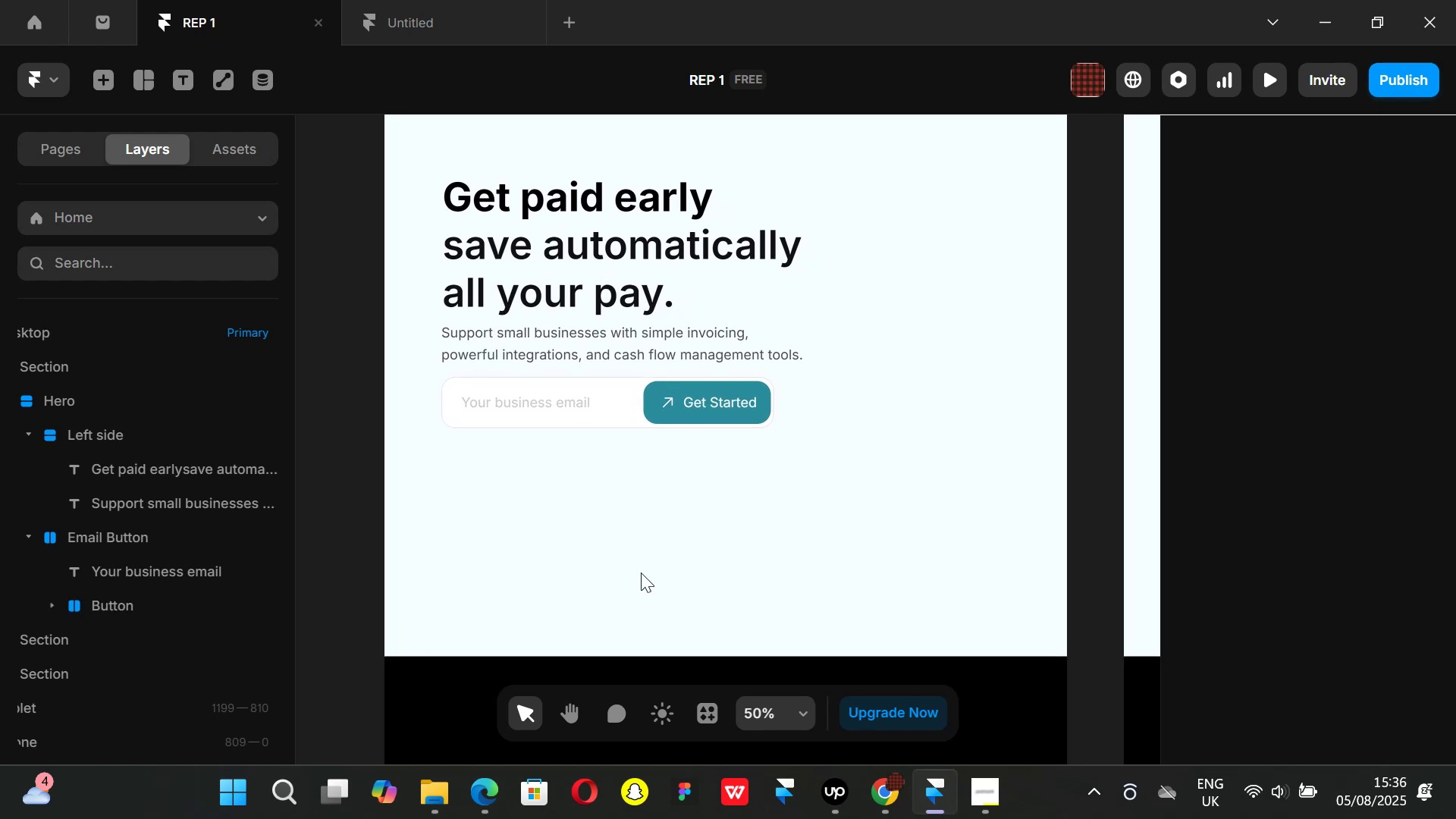 
left_click([665, 404])
 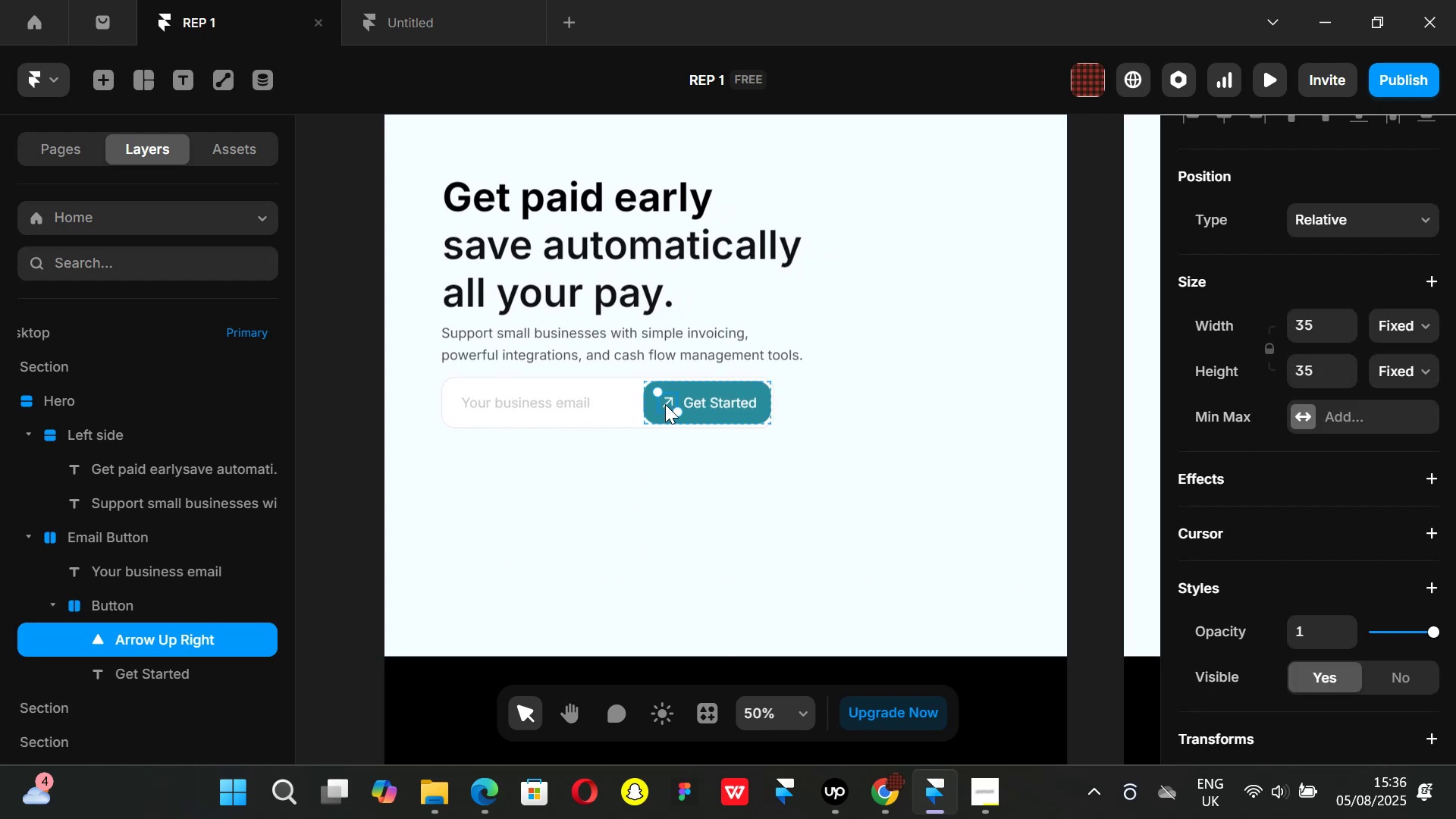 
key(ArrowRight)
 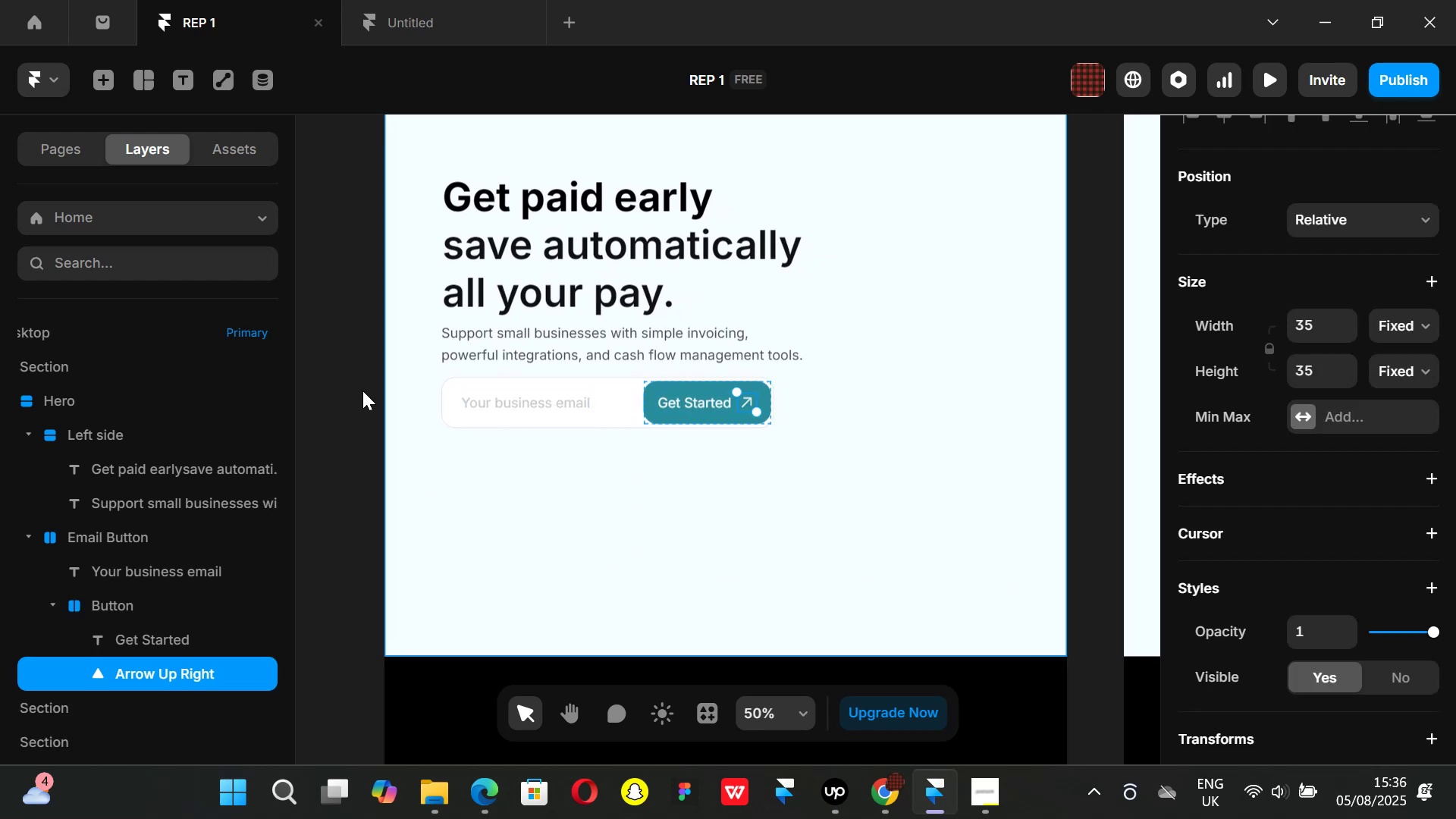 
left_click([320, 378])
 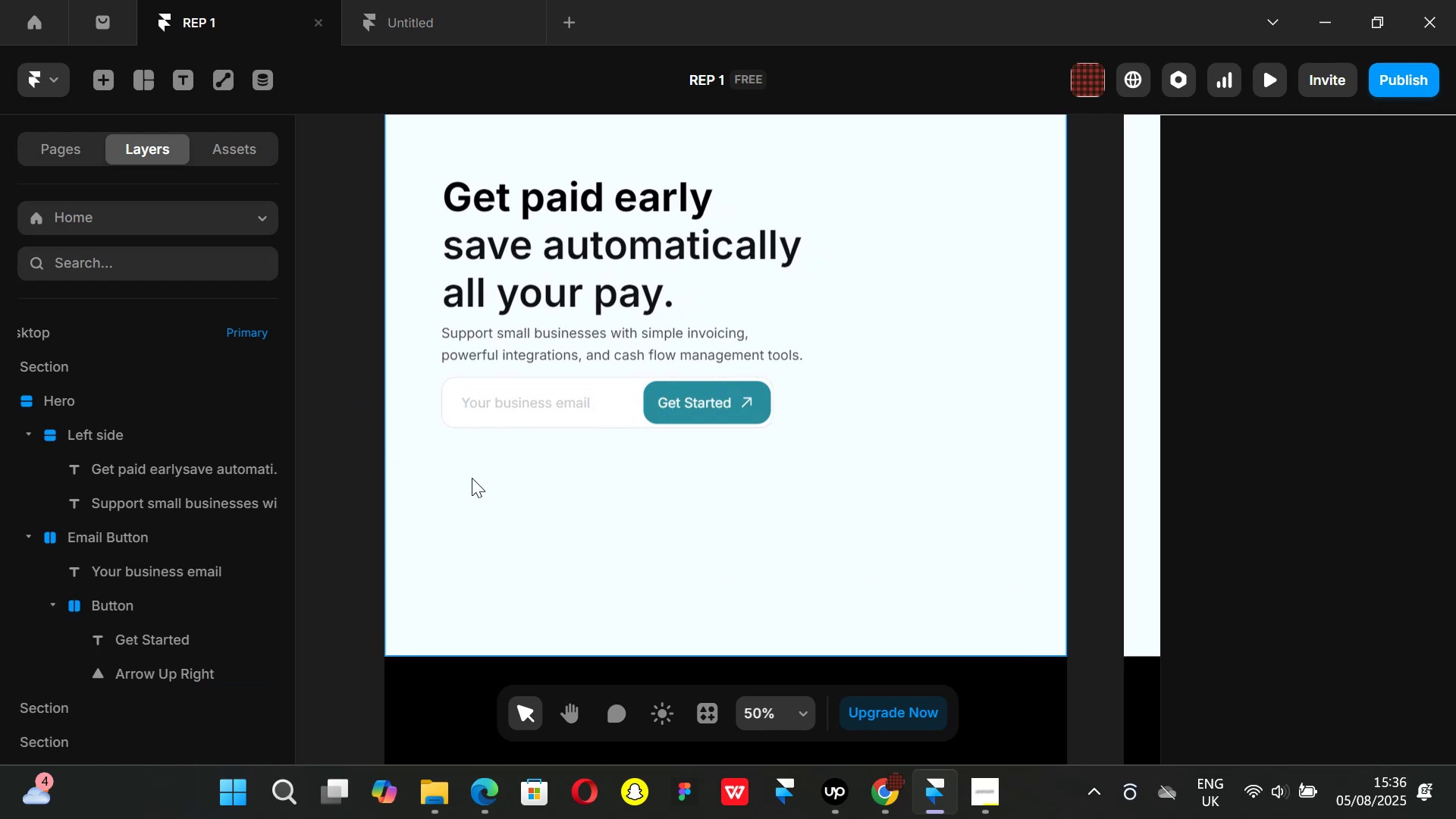 
hold_key(key=ControlLeft, duration=1.05)
scroll: coordinate [534, 495], scroll_direction: down, amount: 2.0
 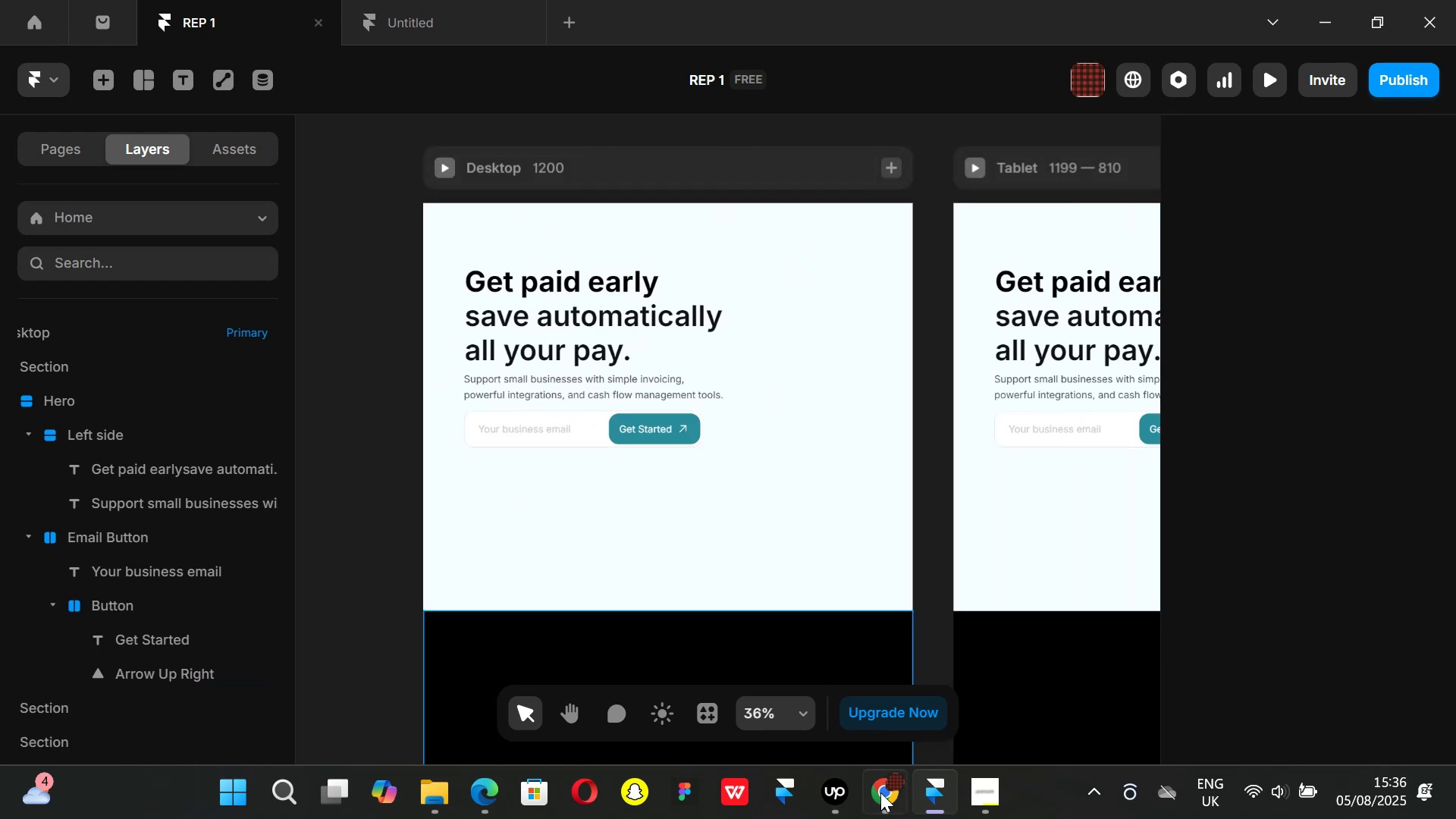 
left_click([886, 799])
 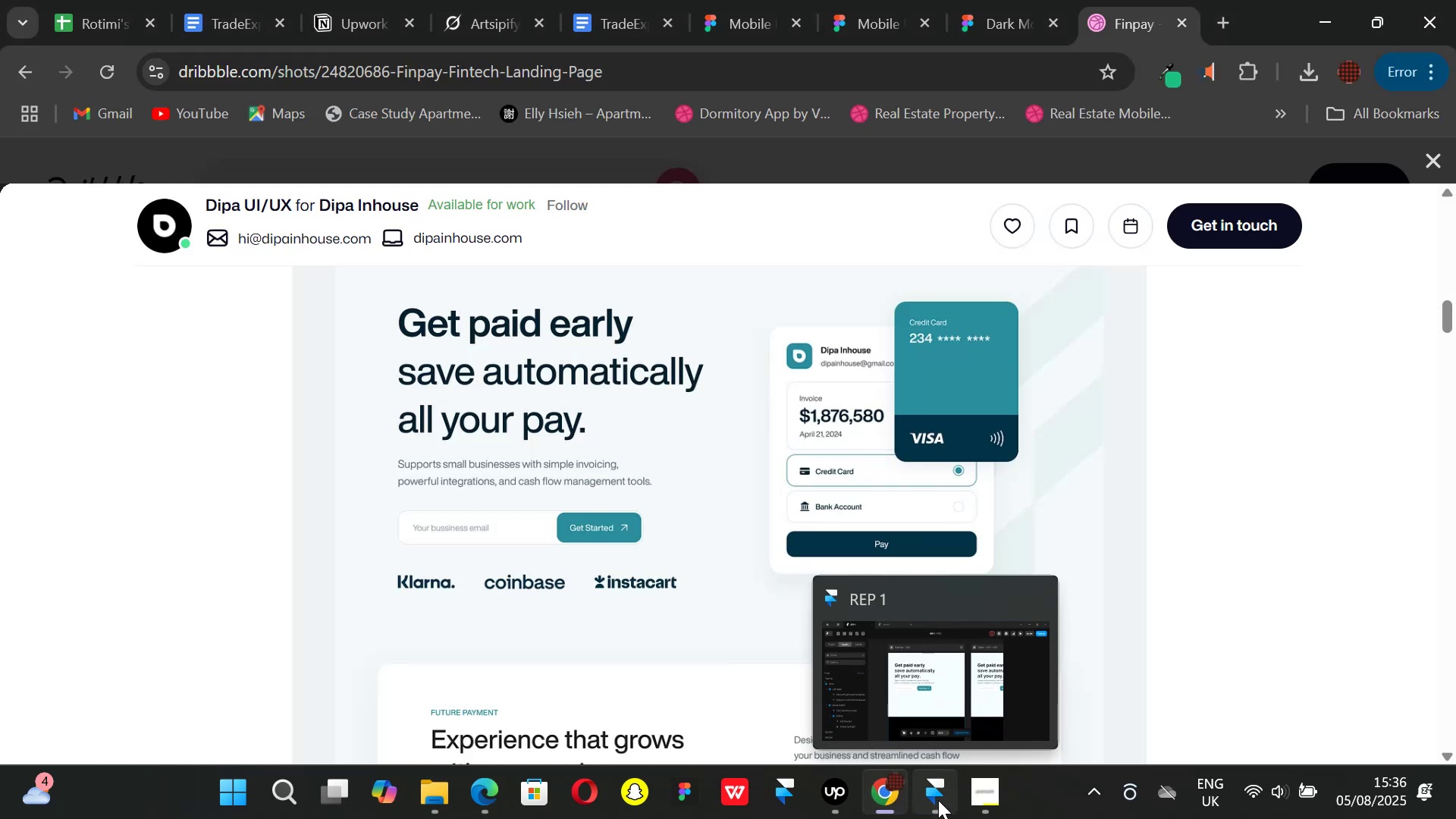 
left_click([938, 800])
 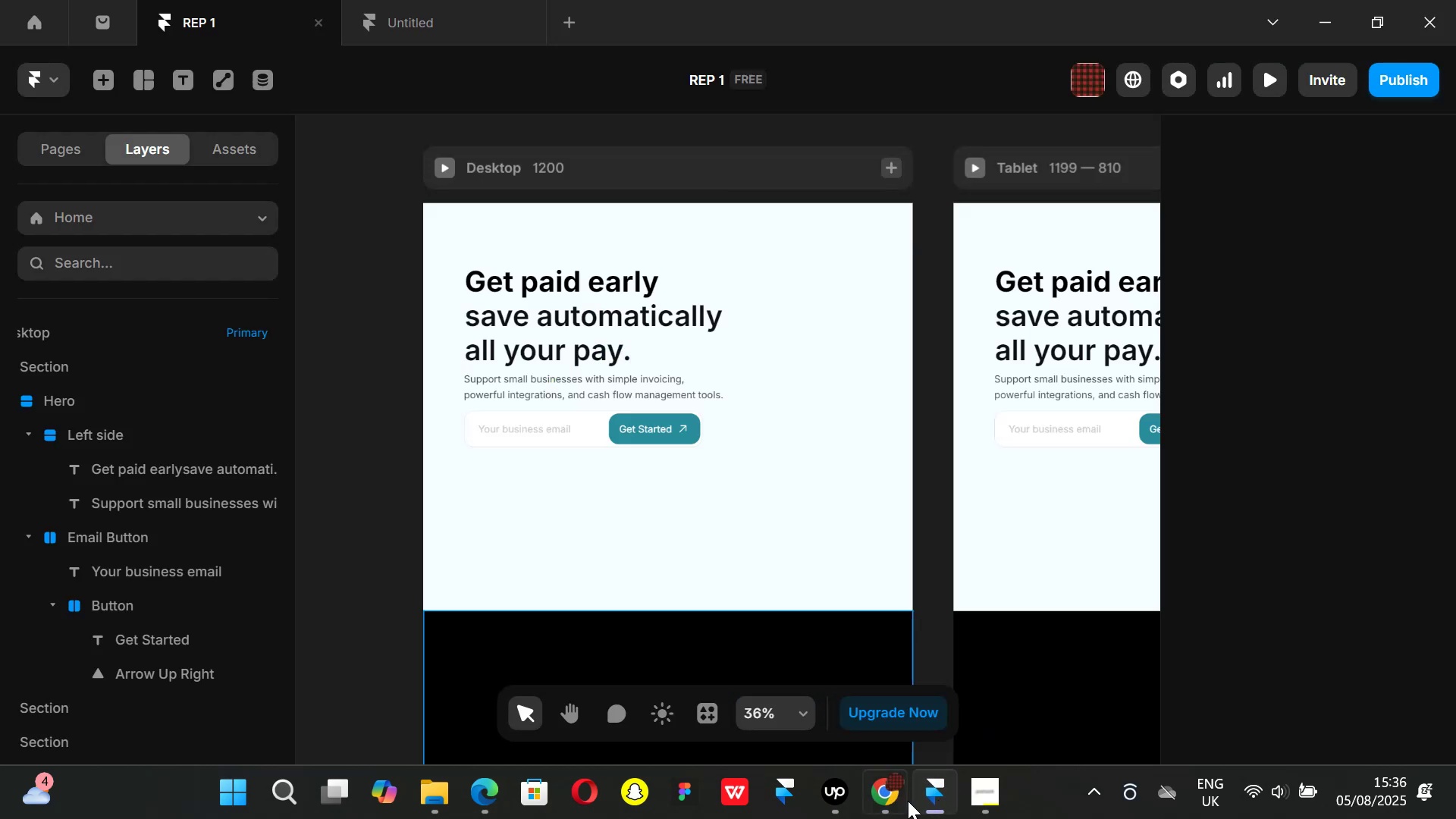 
left_click([890, 801])
 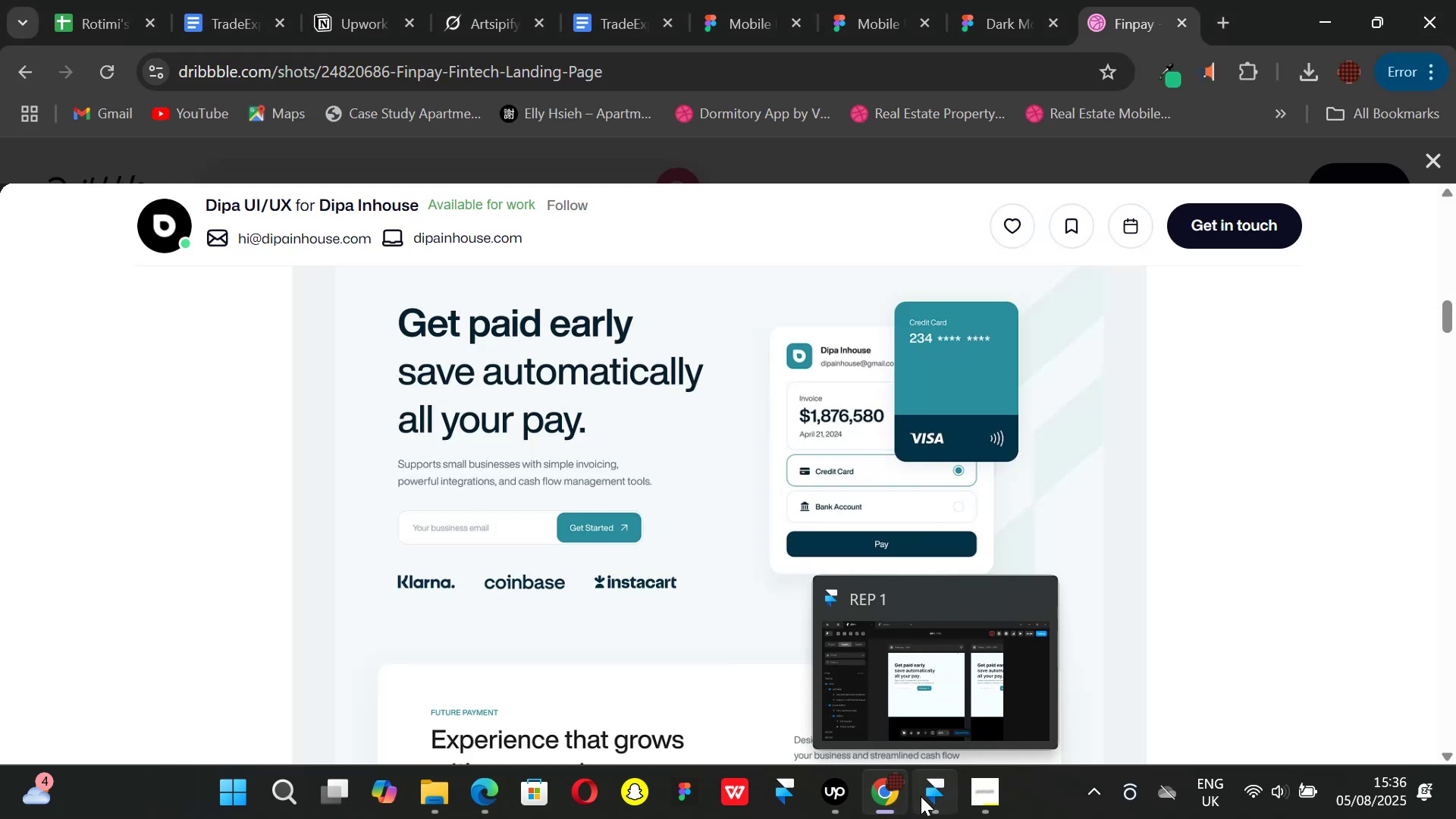 
left_click([921, 796])
 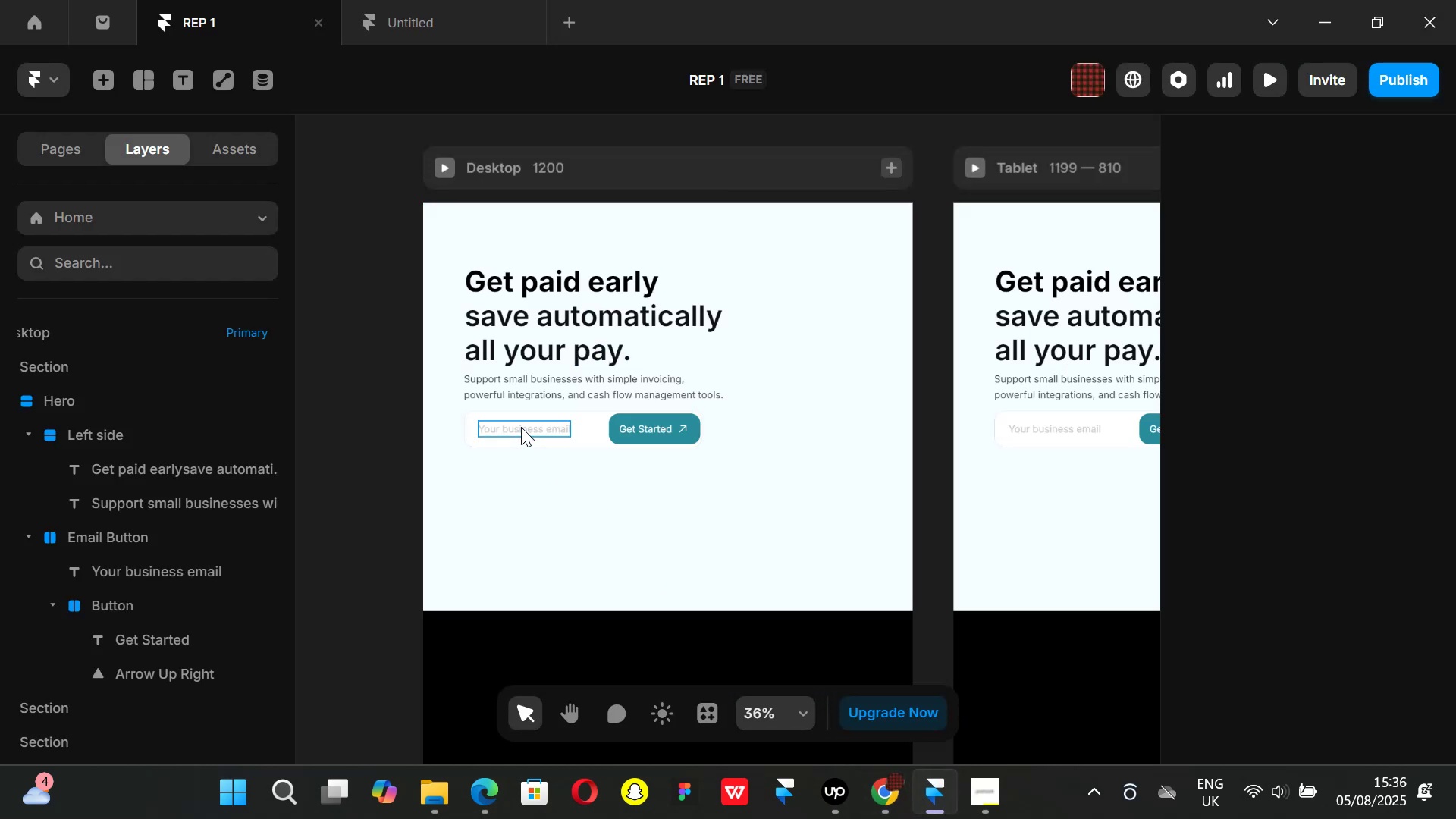 
left_click([521, 427])
 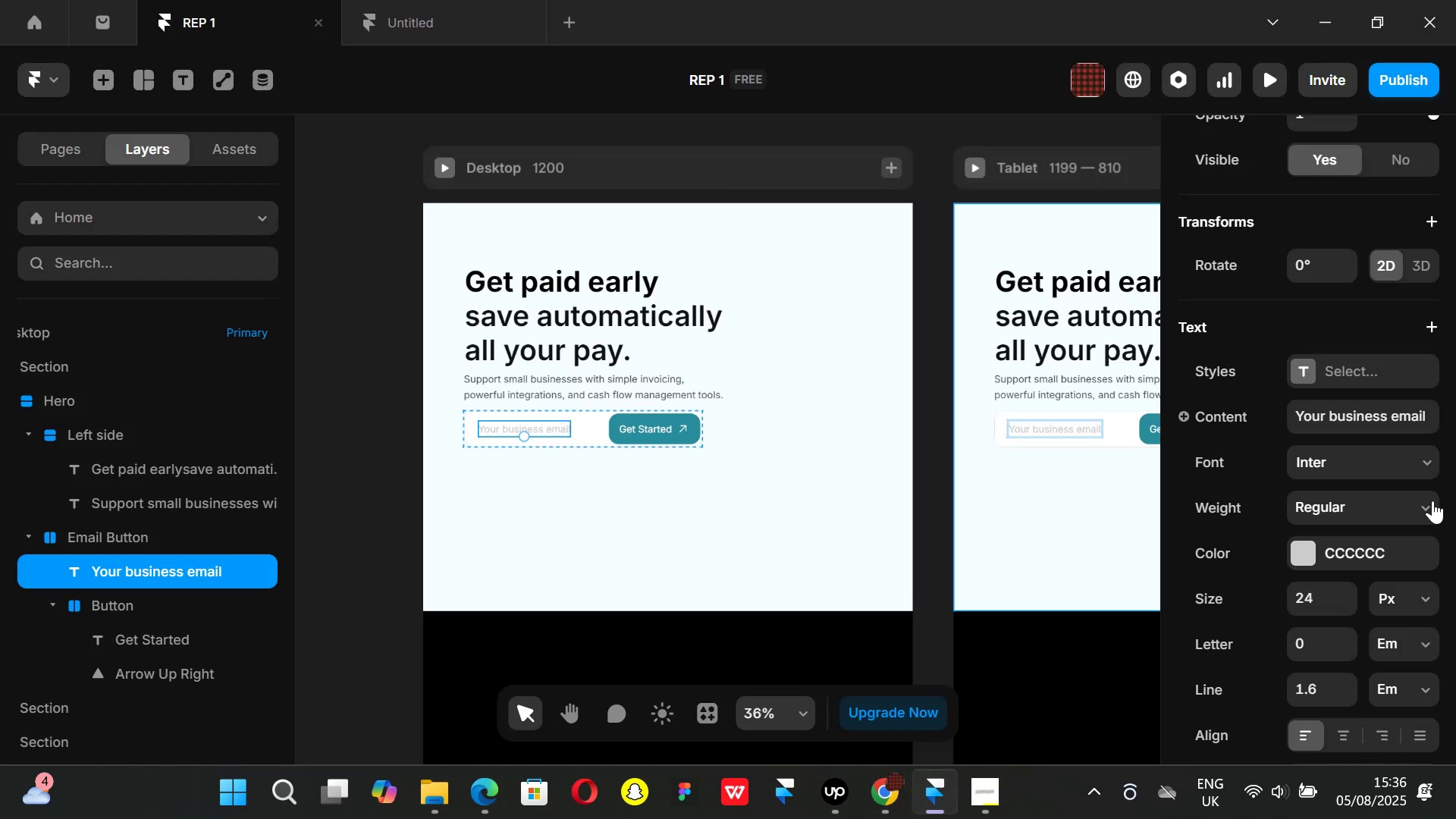 
left_click([1418, 504])
 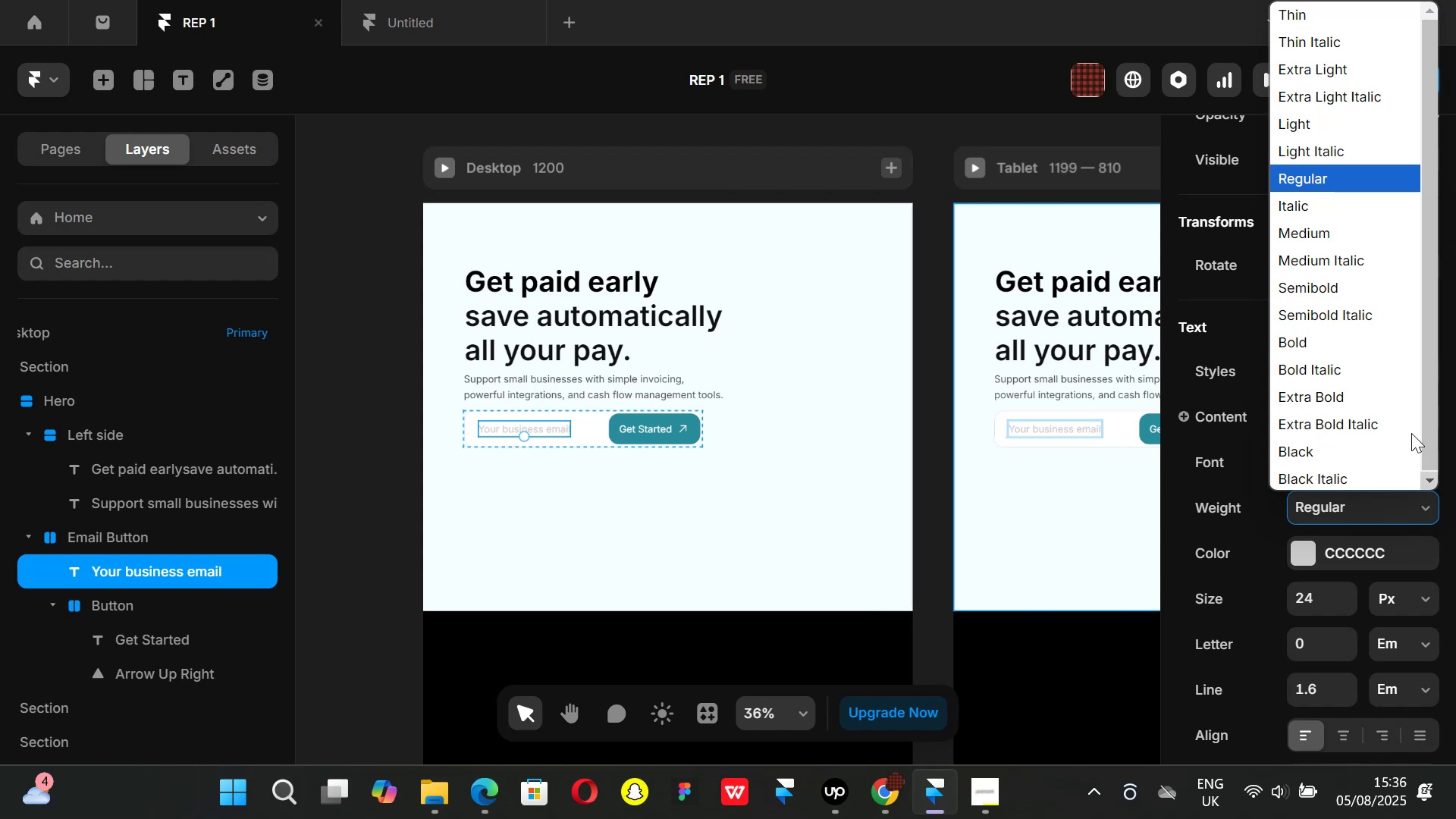 
left_click([1320, 123])
 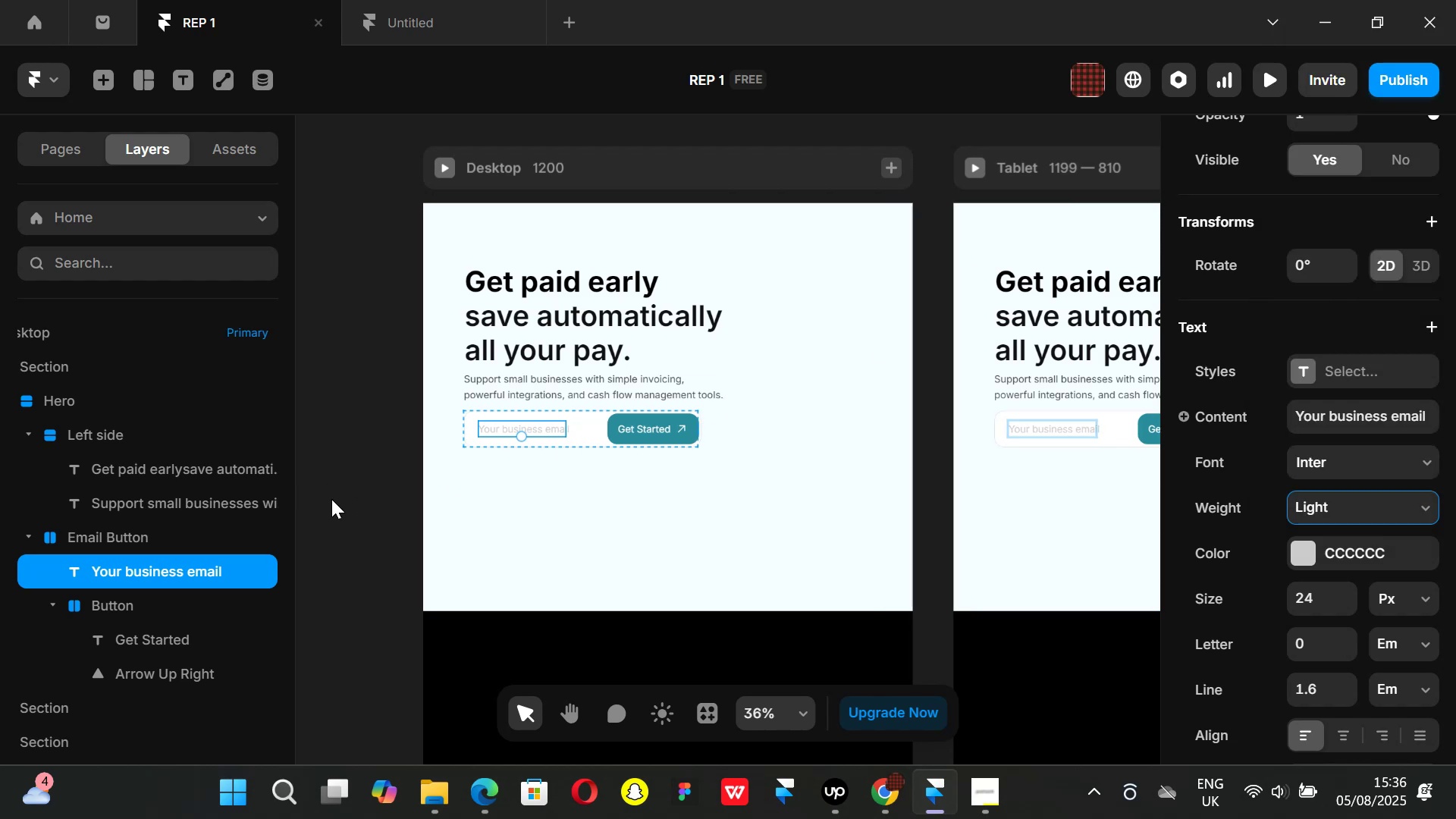 
hold_key(key=ControlLeft, duration=0.53)
scroll: coordinate [556, 438], scroll_direction: up, amount: 1.0
 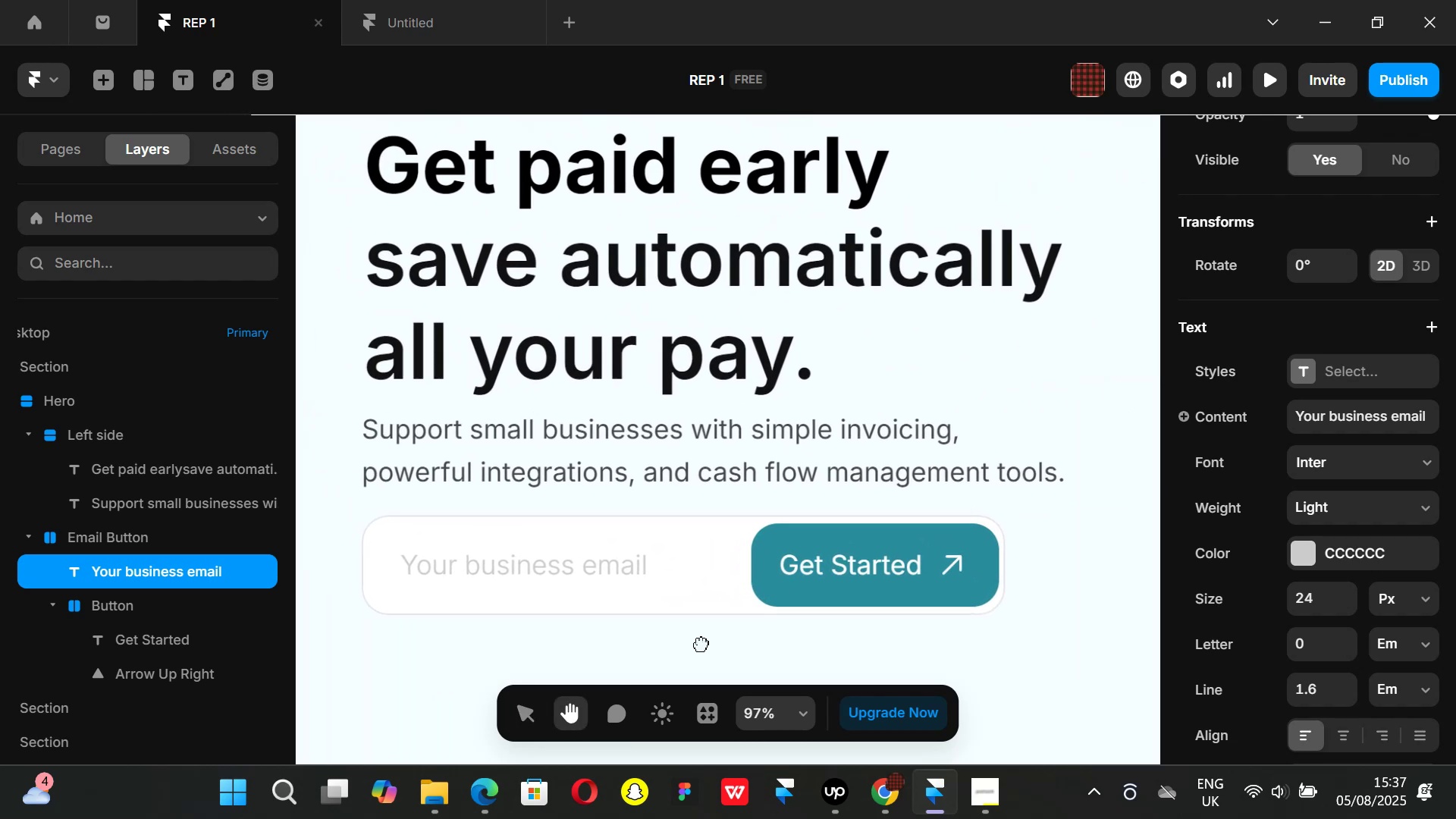 
wait(59.8)
 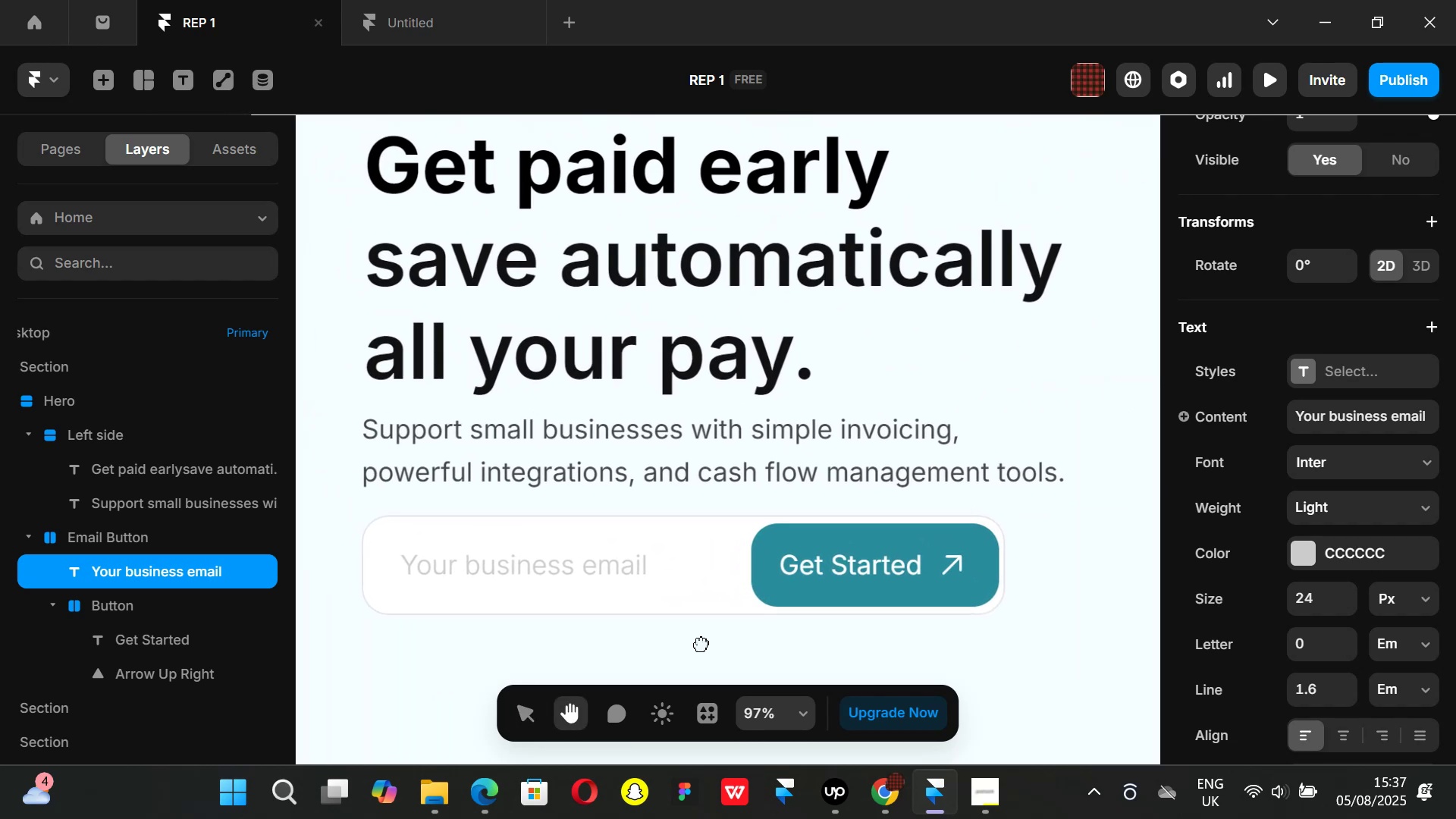 
hold_key(key=ControlLeft, duration=0.3)
scroll: coordinate [811, 439], scroll_direction: down, amount: 4.0
 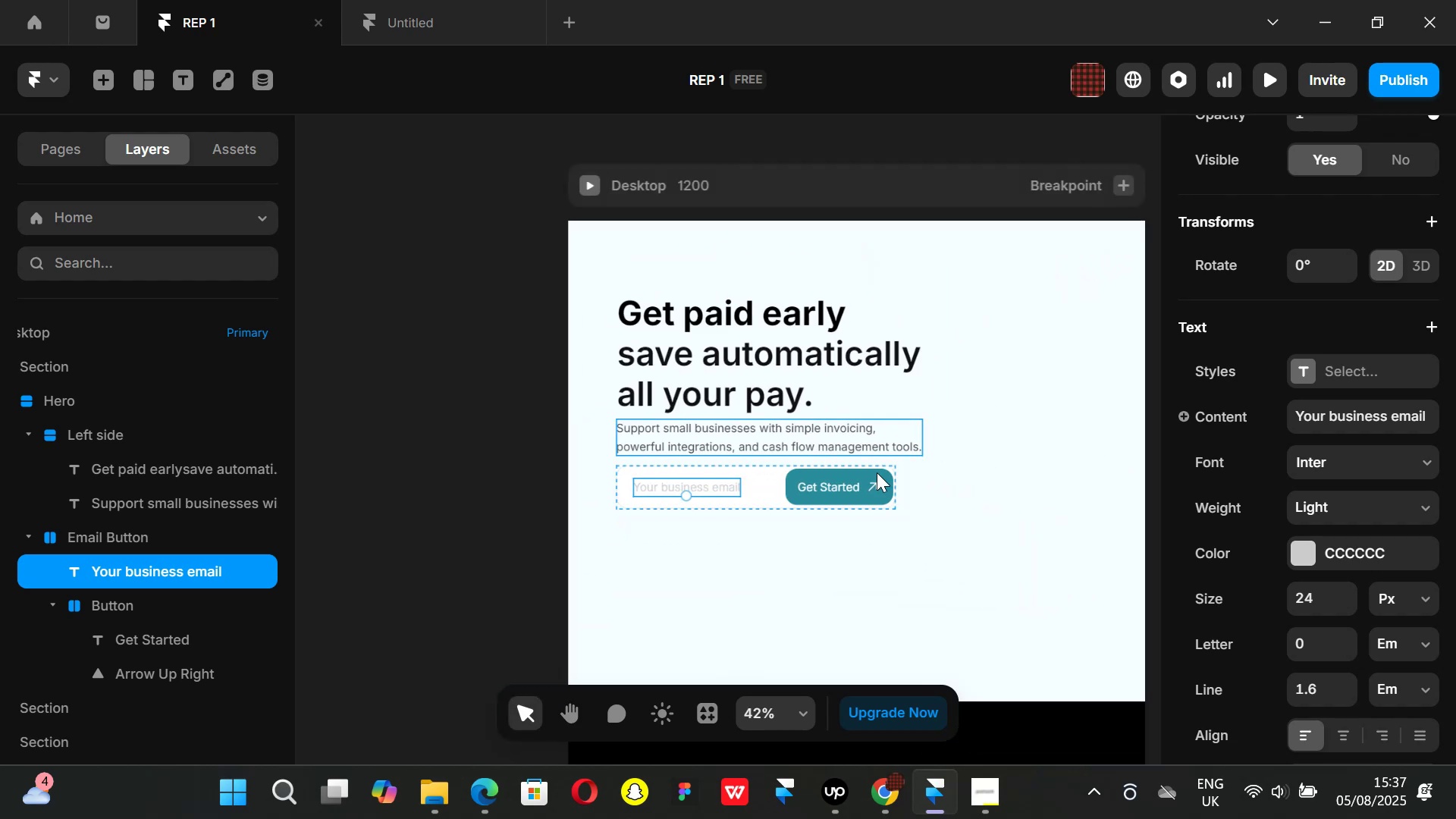 
key(Control+ControlLeft)
 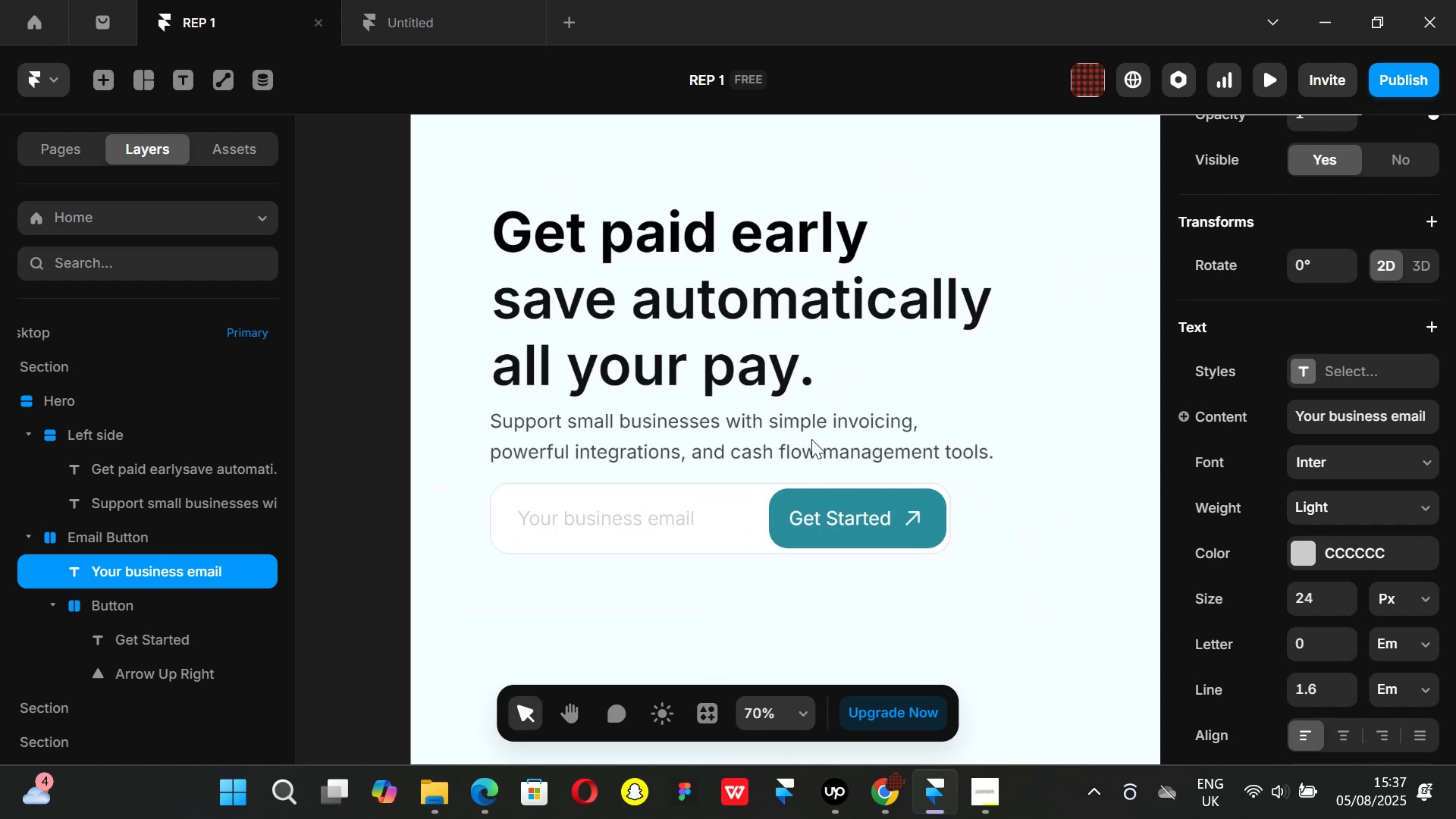 
key(Control+ControlLeft)
 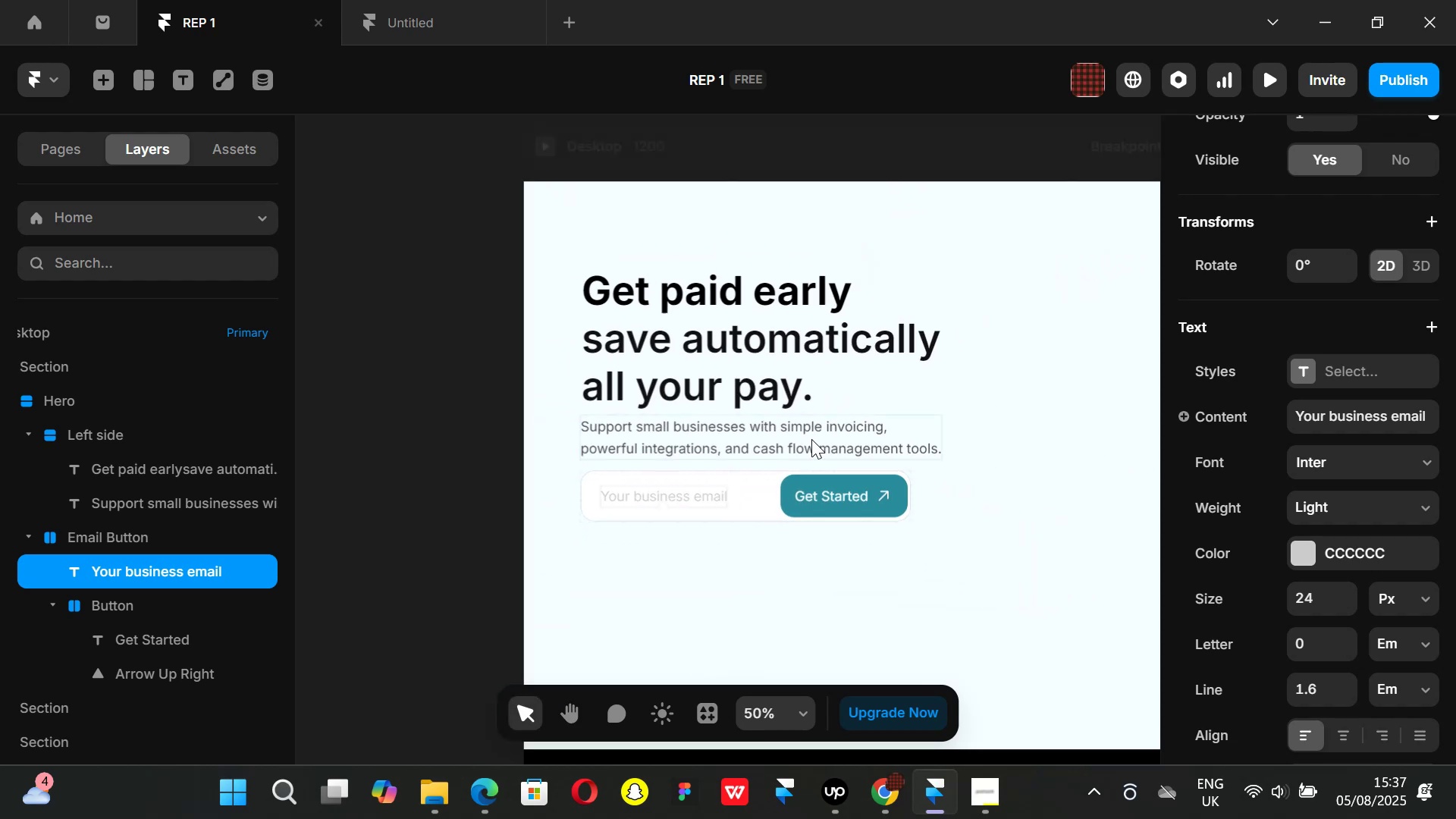 
key(Control+ControlLeft)
 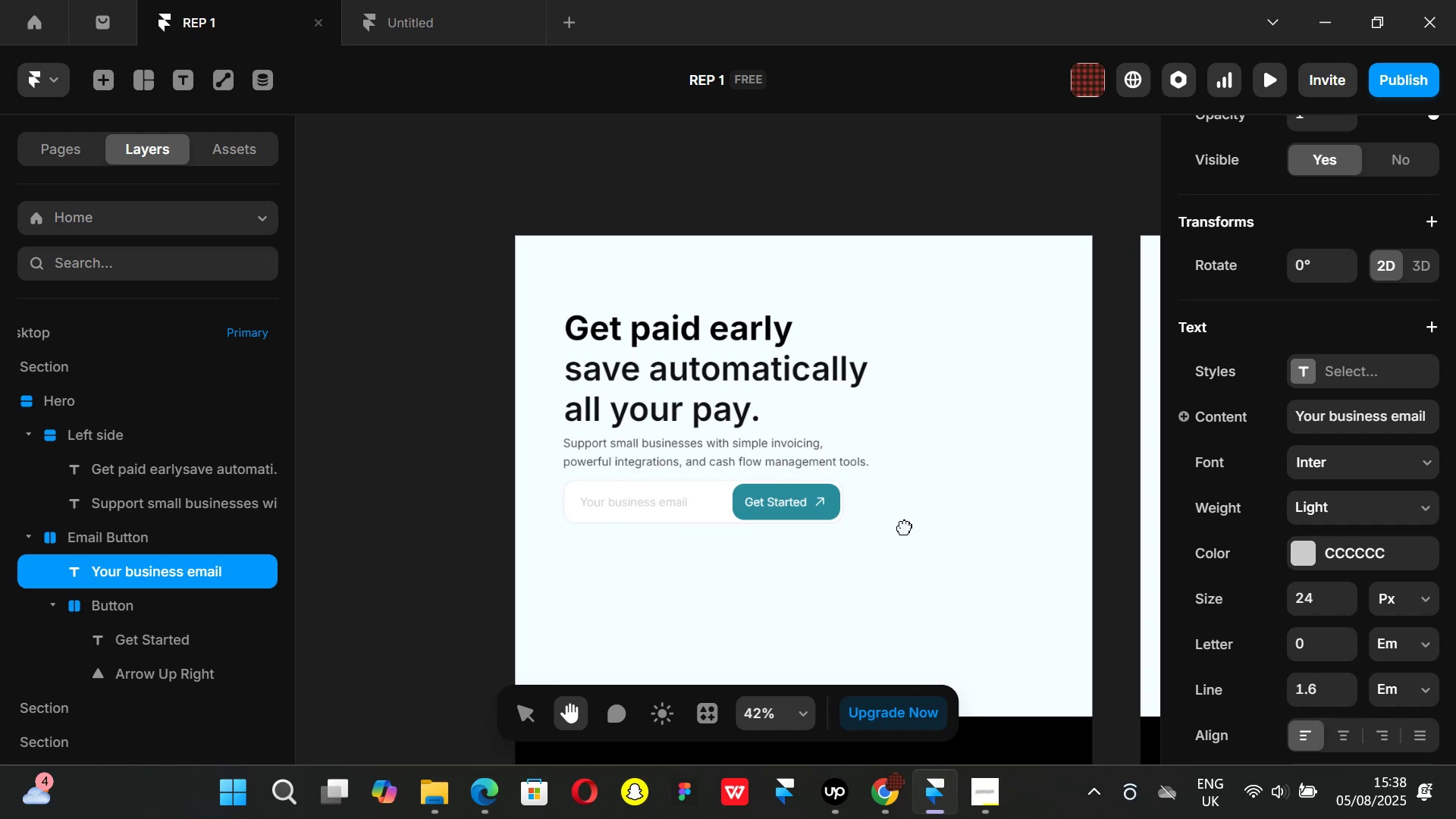 
wait(72.93)
 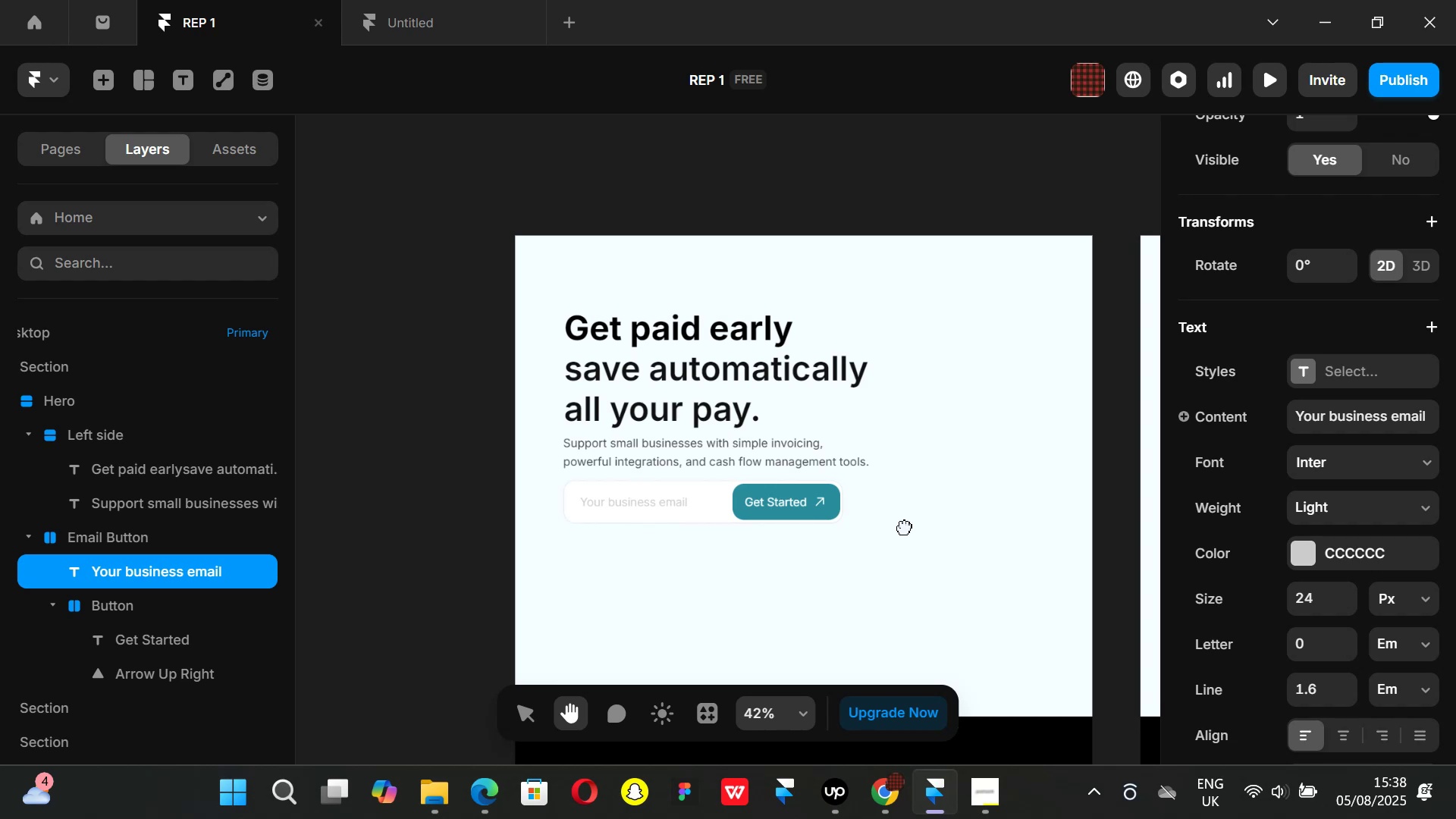 
hold_key(key=ControlLeft, duration=1.33)
scroll: coordinate [631, 469], scroll_direction: up, amount: 2.0
 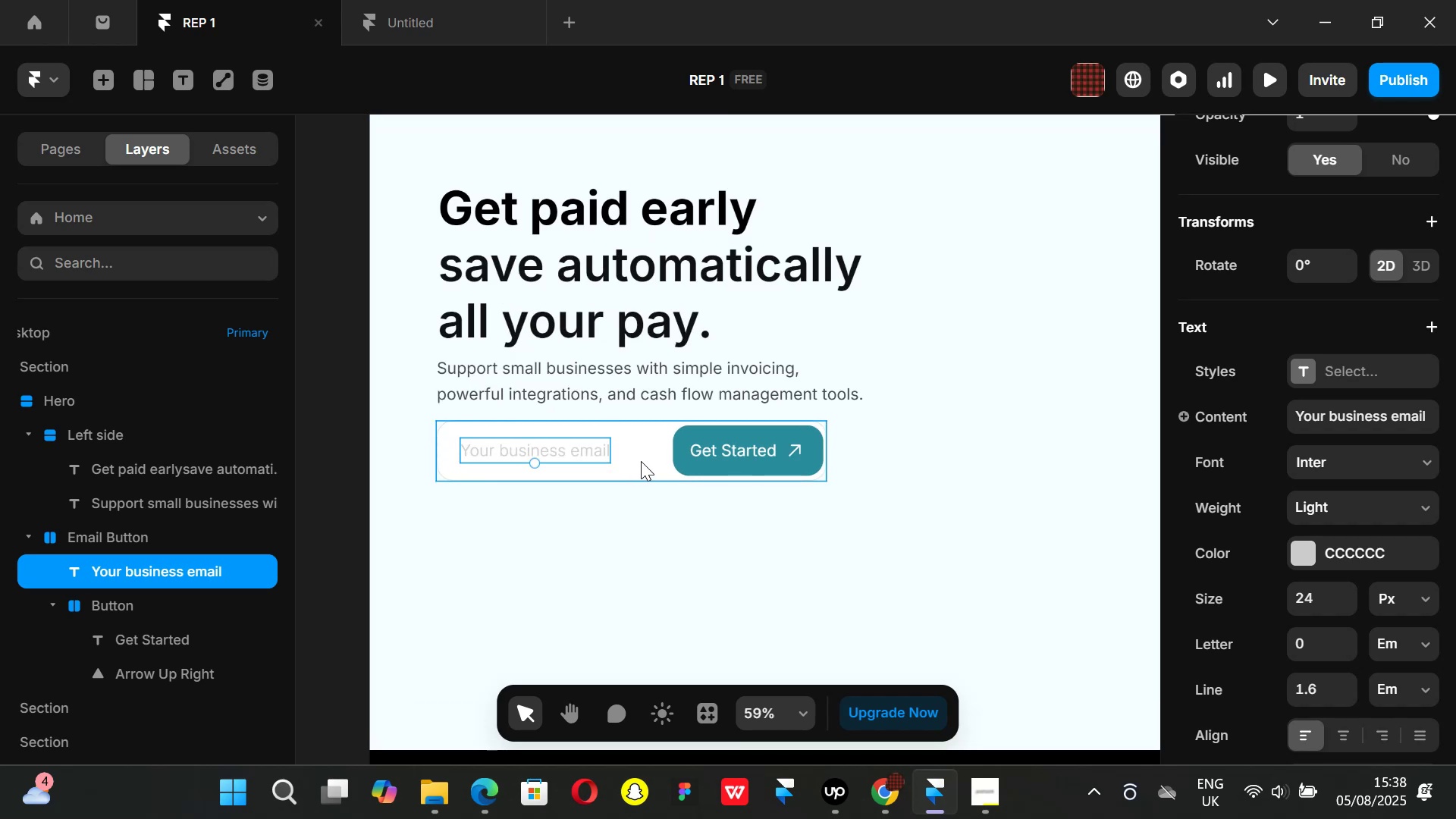 
left_click([641, 461])
 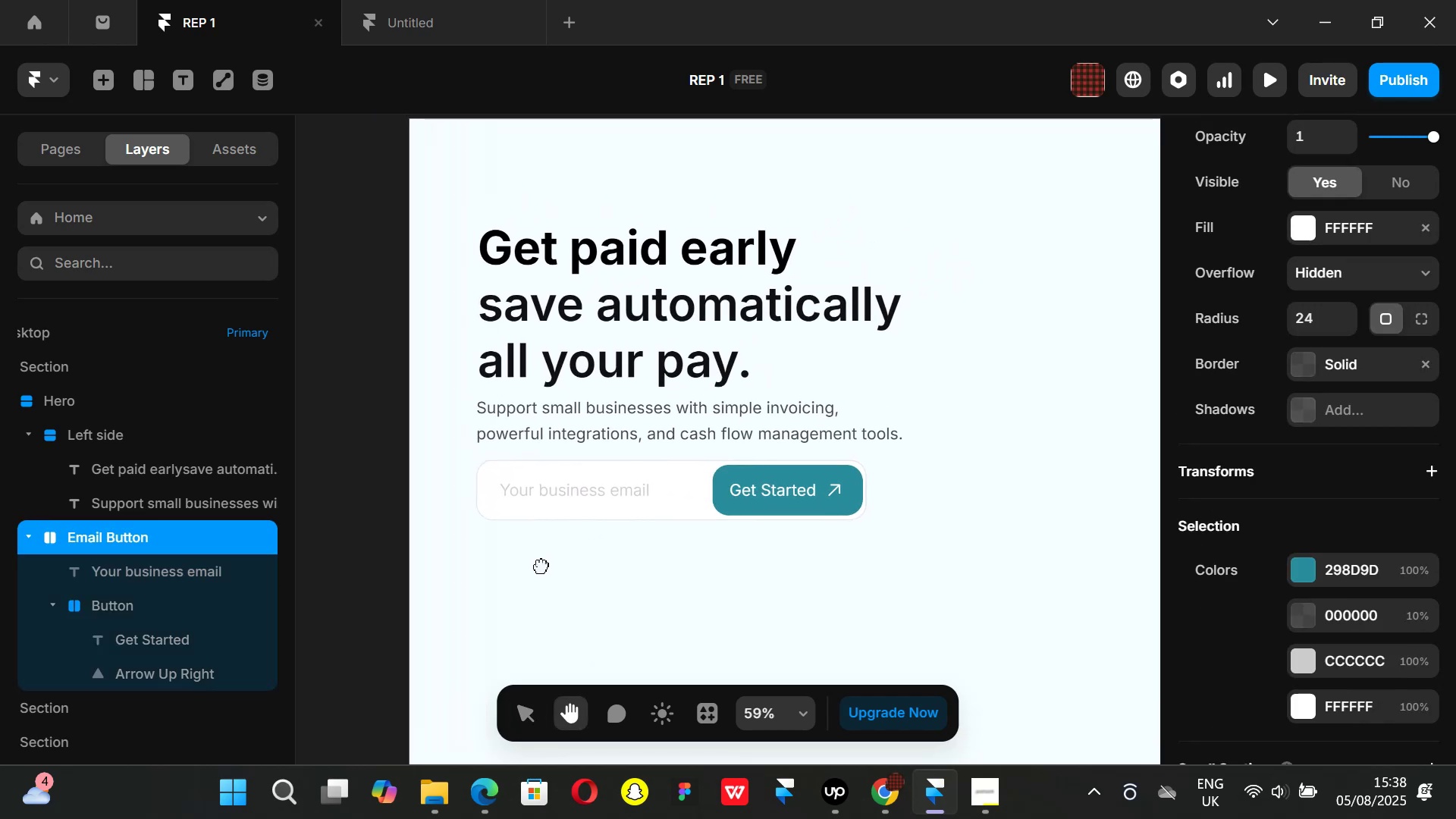 
wait(6.06)
 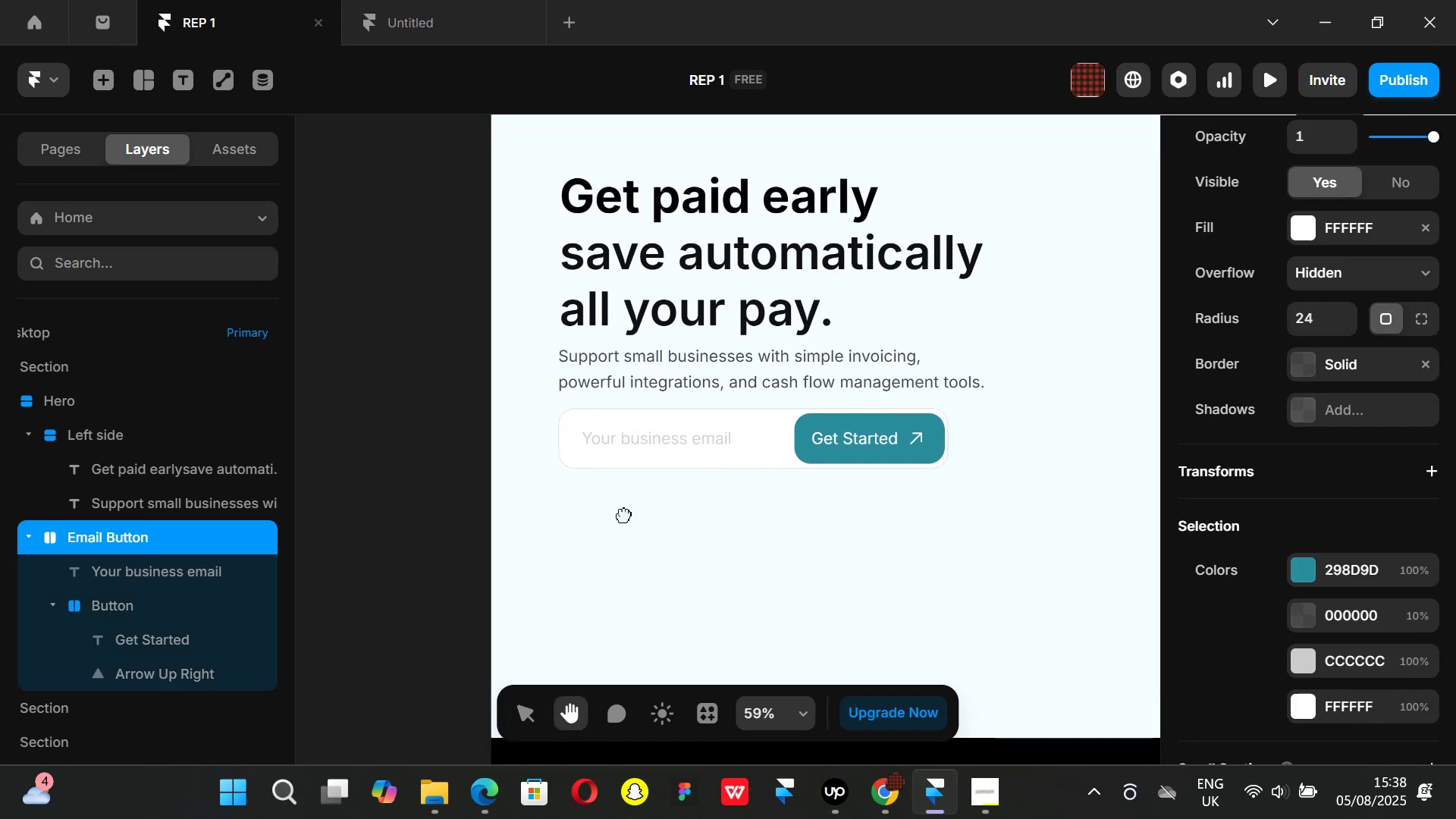 
left_click([628, 422])
 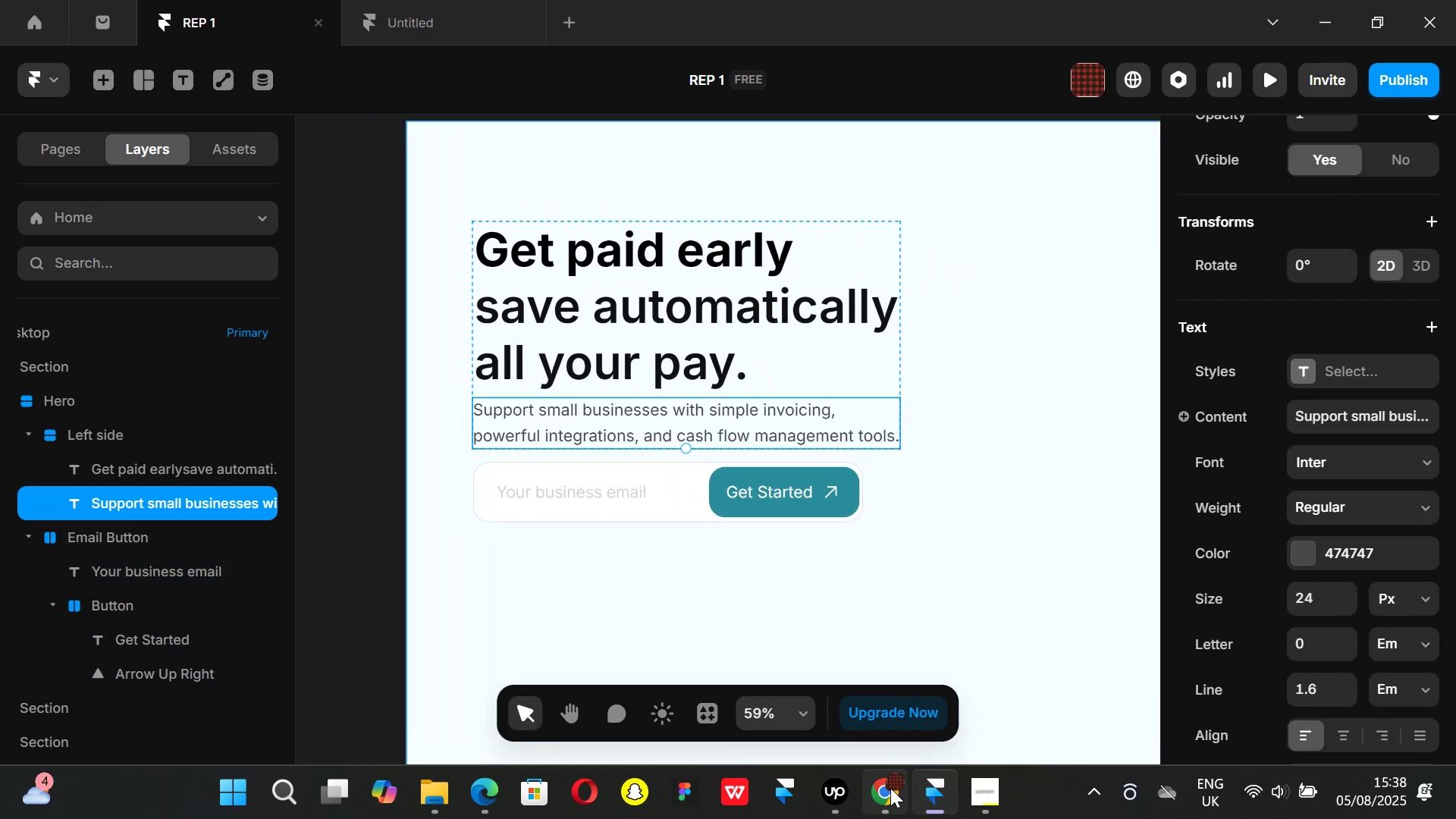 
left_click([888, 799])
 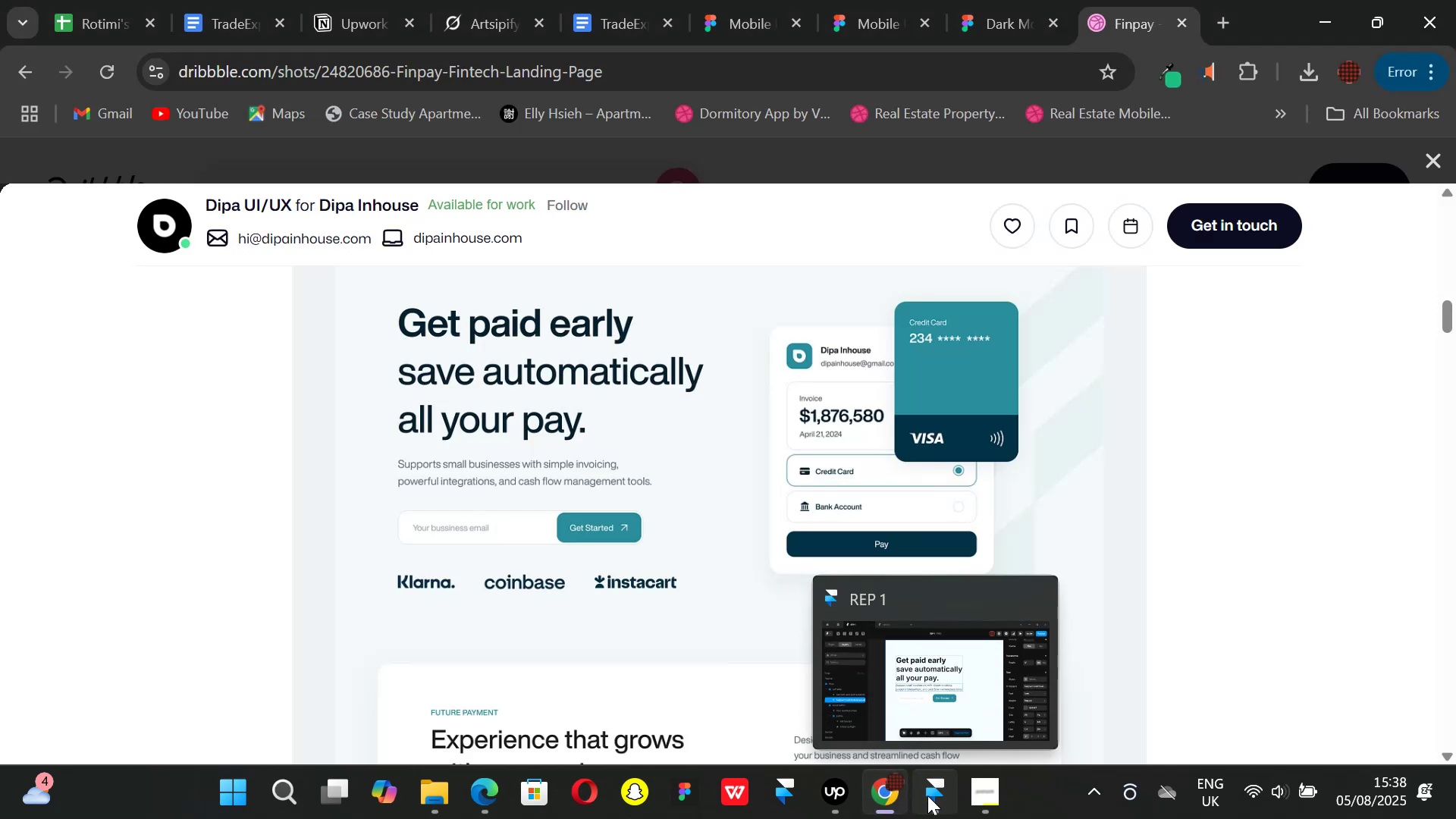 
left_click([927, 795])
 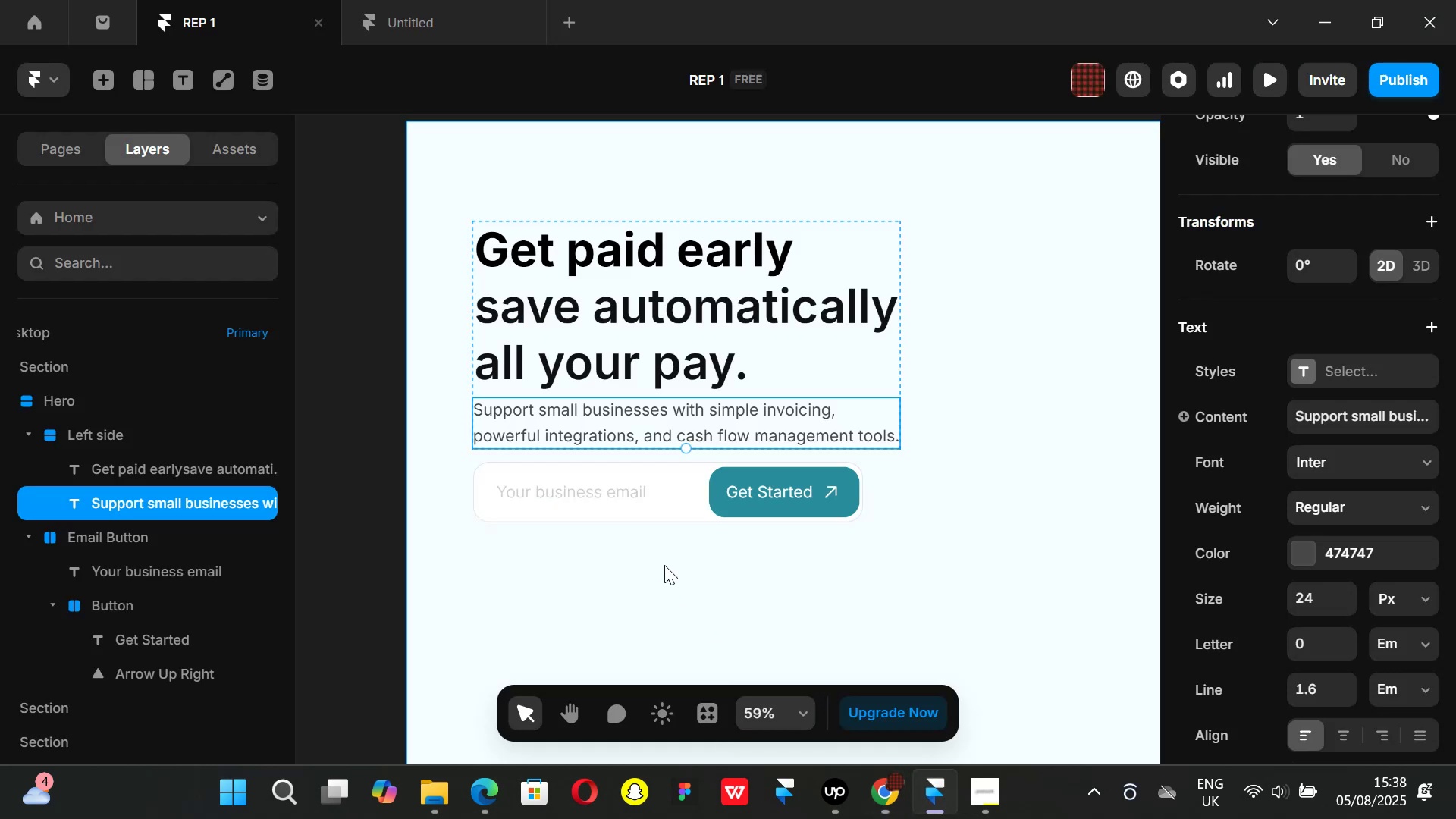 
hold_key(key=ControlLeft, duration=1.53)
scroll: coordinate [651, 551], scroll_direction: down, amount: 4.0
 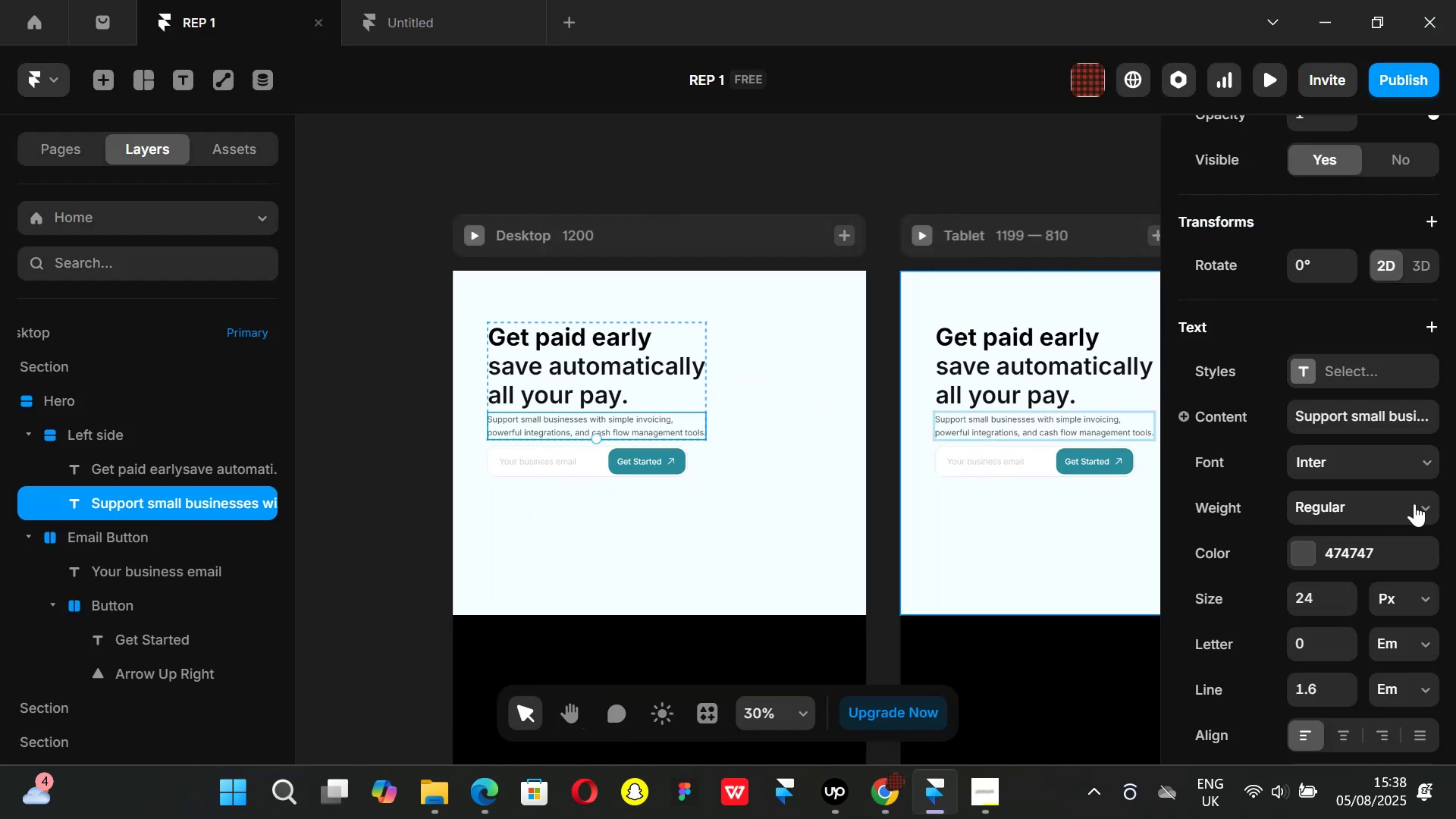 
left_click([1423, 507])
 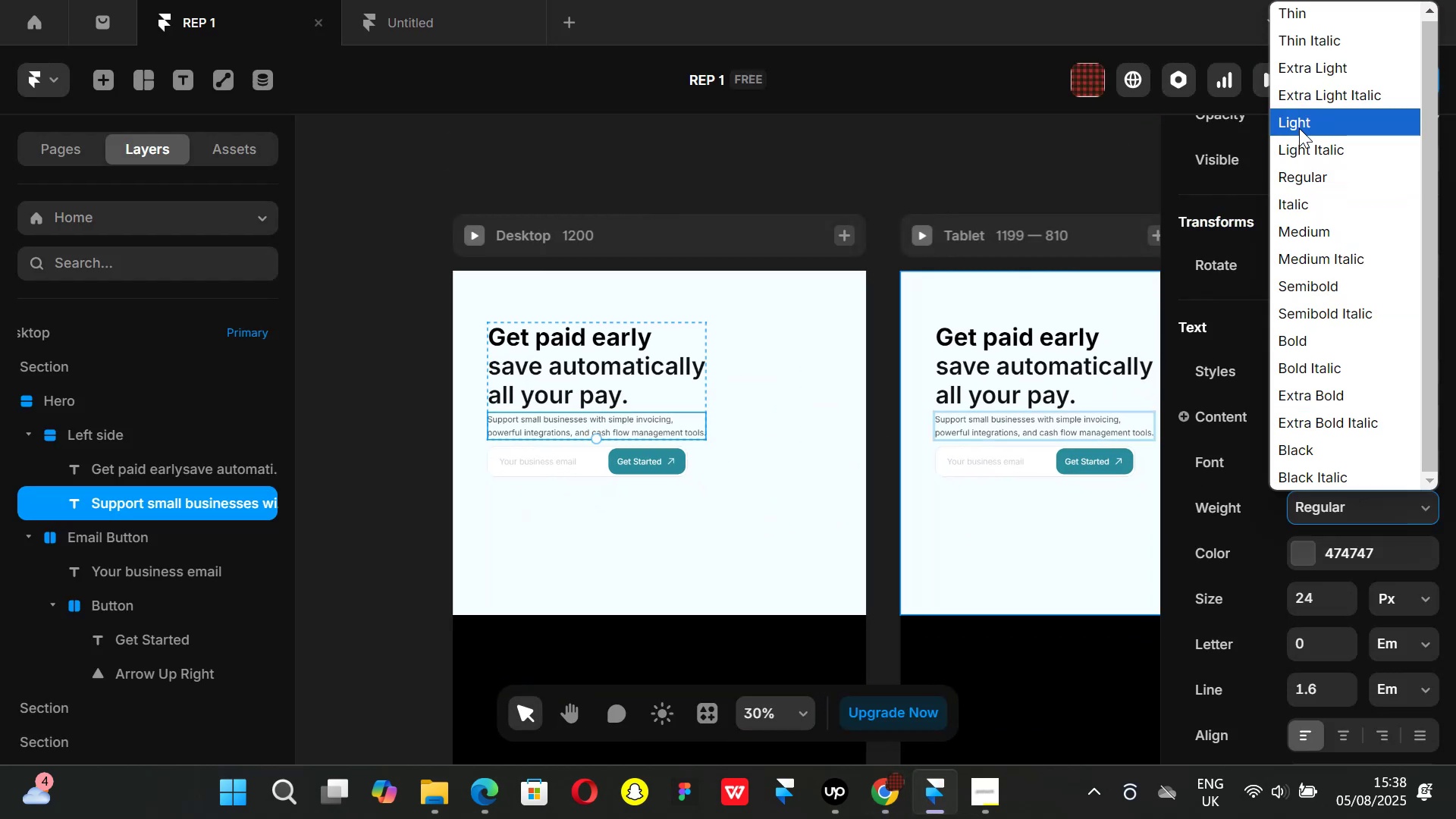 
left_click([1299, 128])
 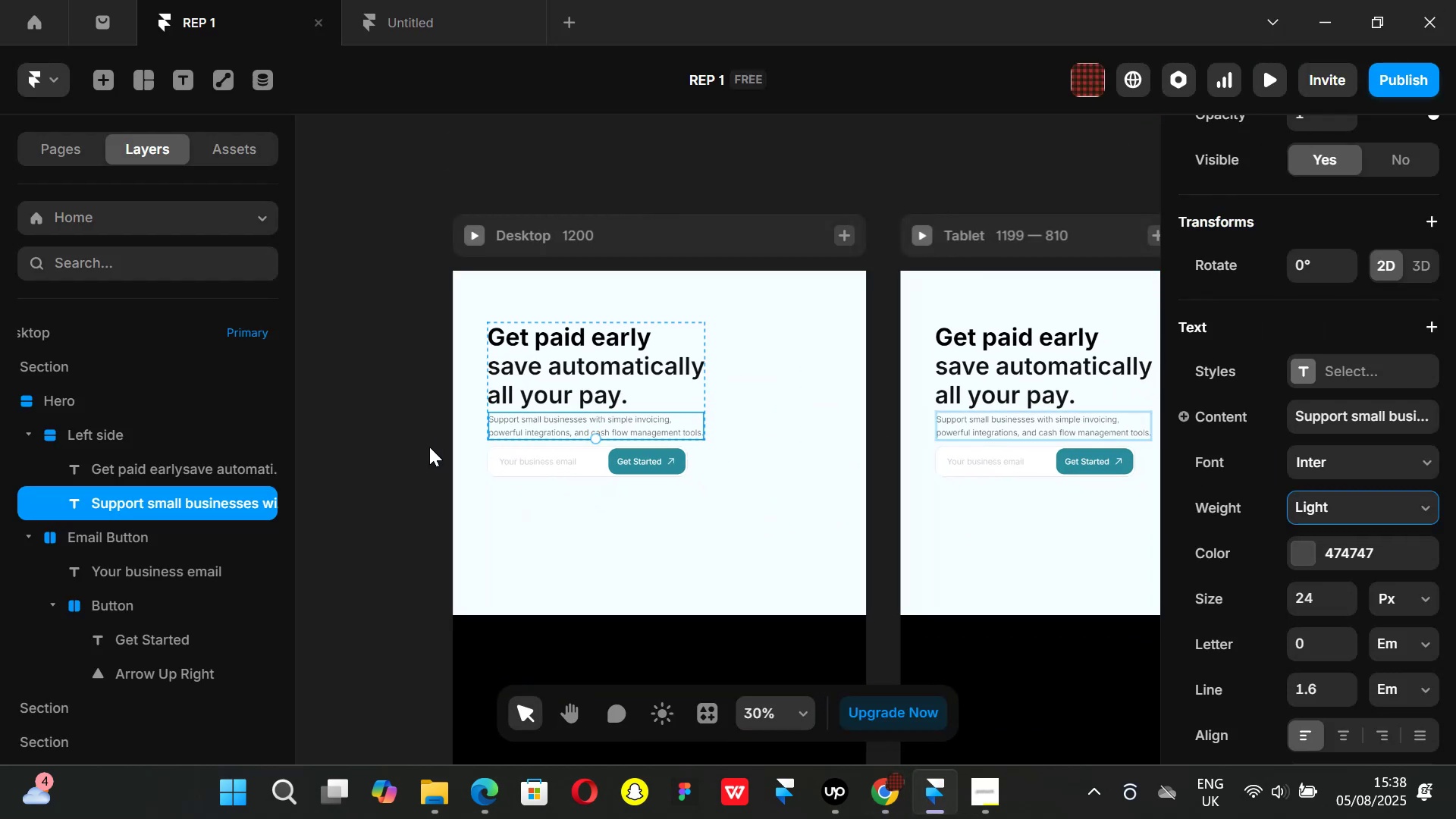 
left_click([405, 447])
 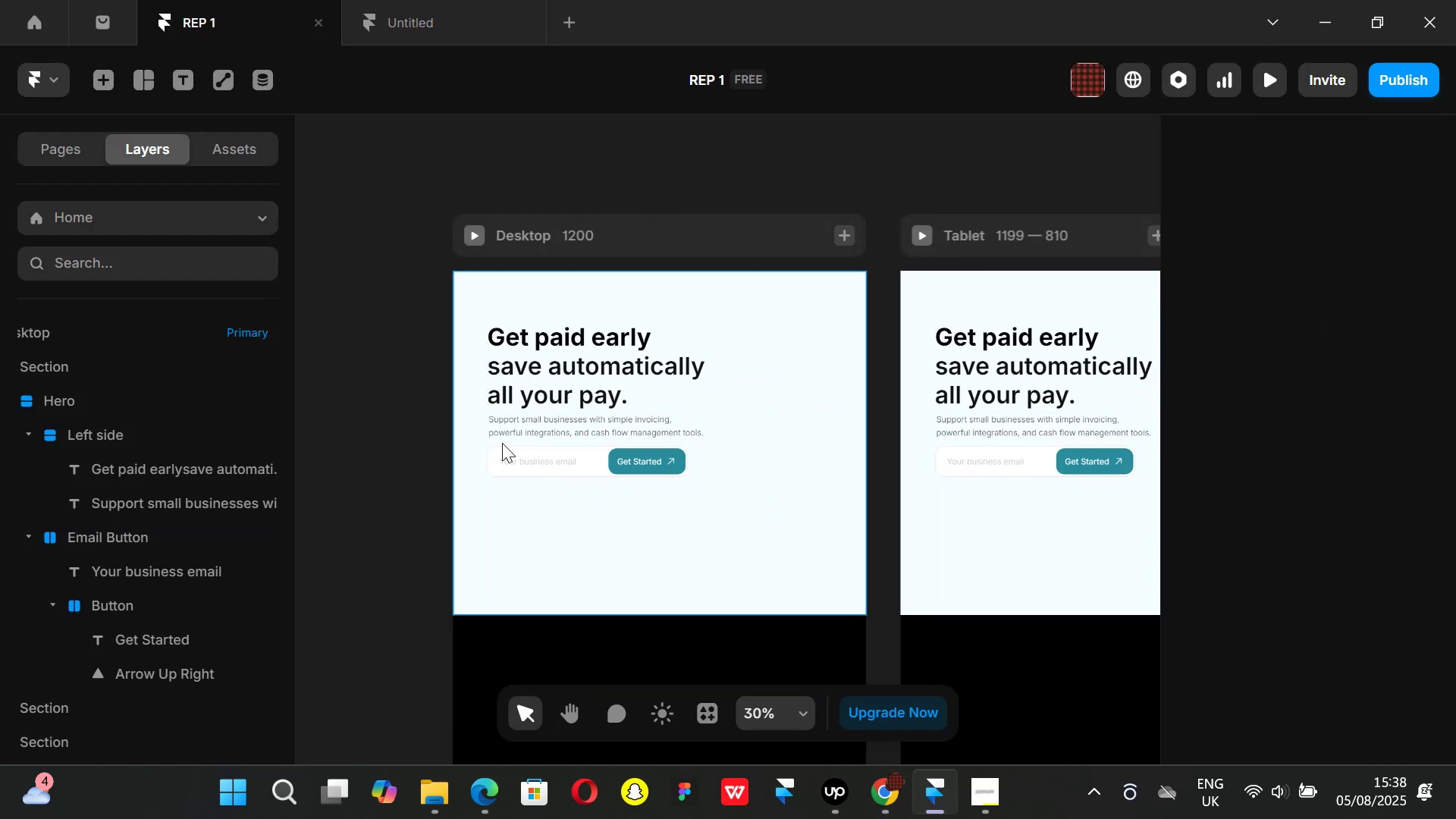 
hold_key(key=ControlLeft, duration=0.67)
scroll: coordinate [555, 437], scroll_direction: up, amount: 1.0
 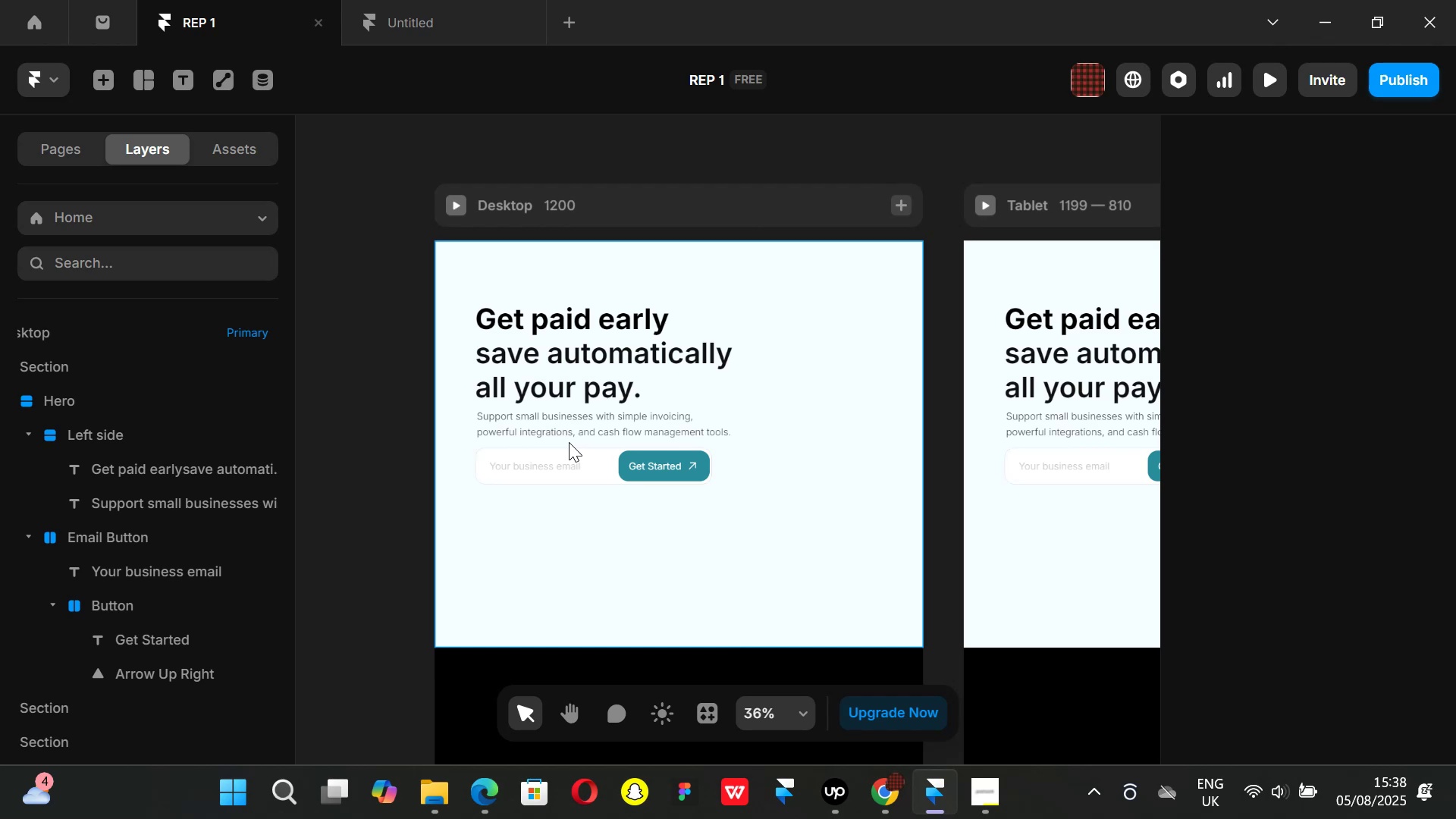 
hold_key(key=ControlLeft, duration=0.37)
 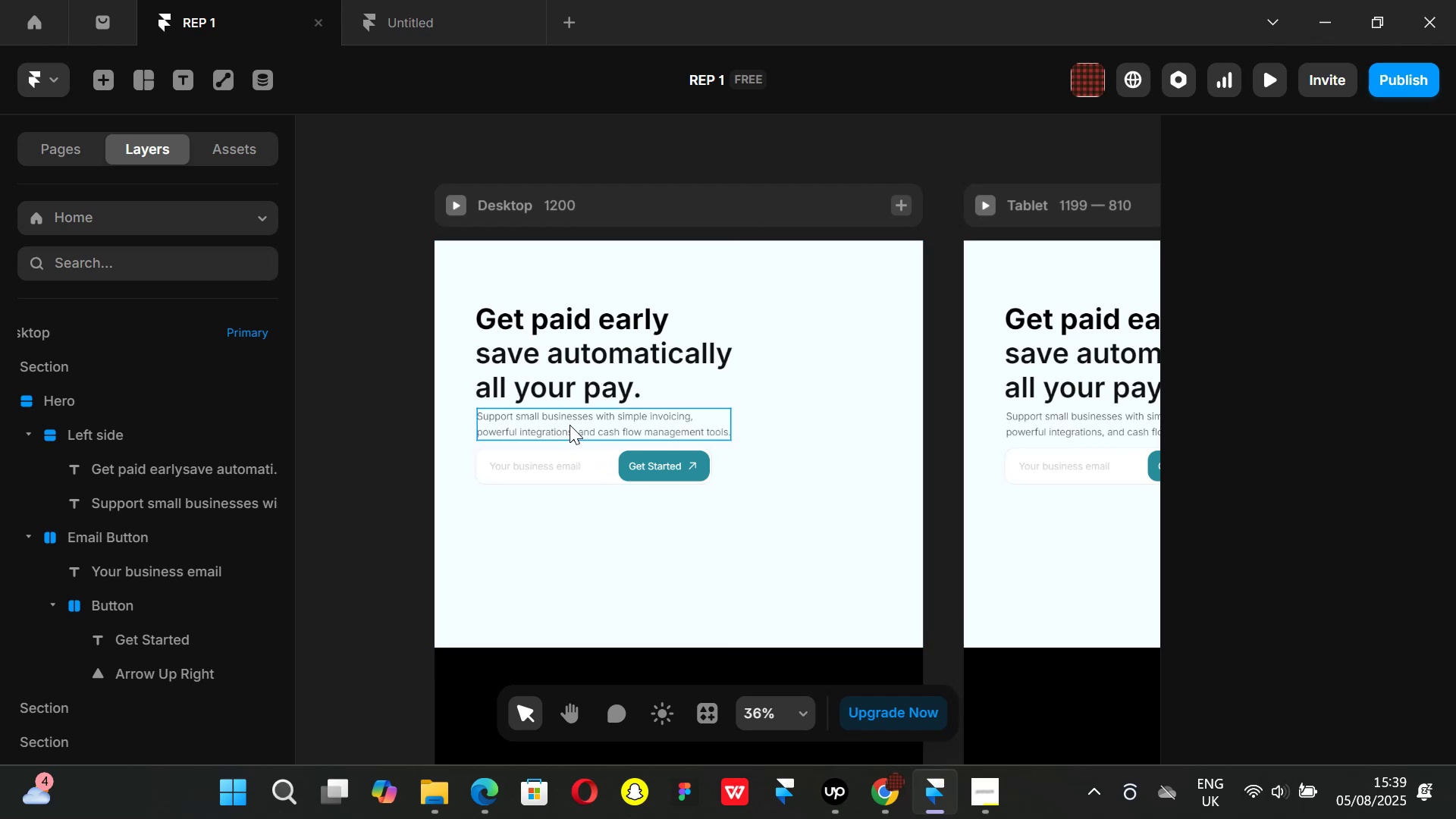 
left_click([570, 425])
 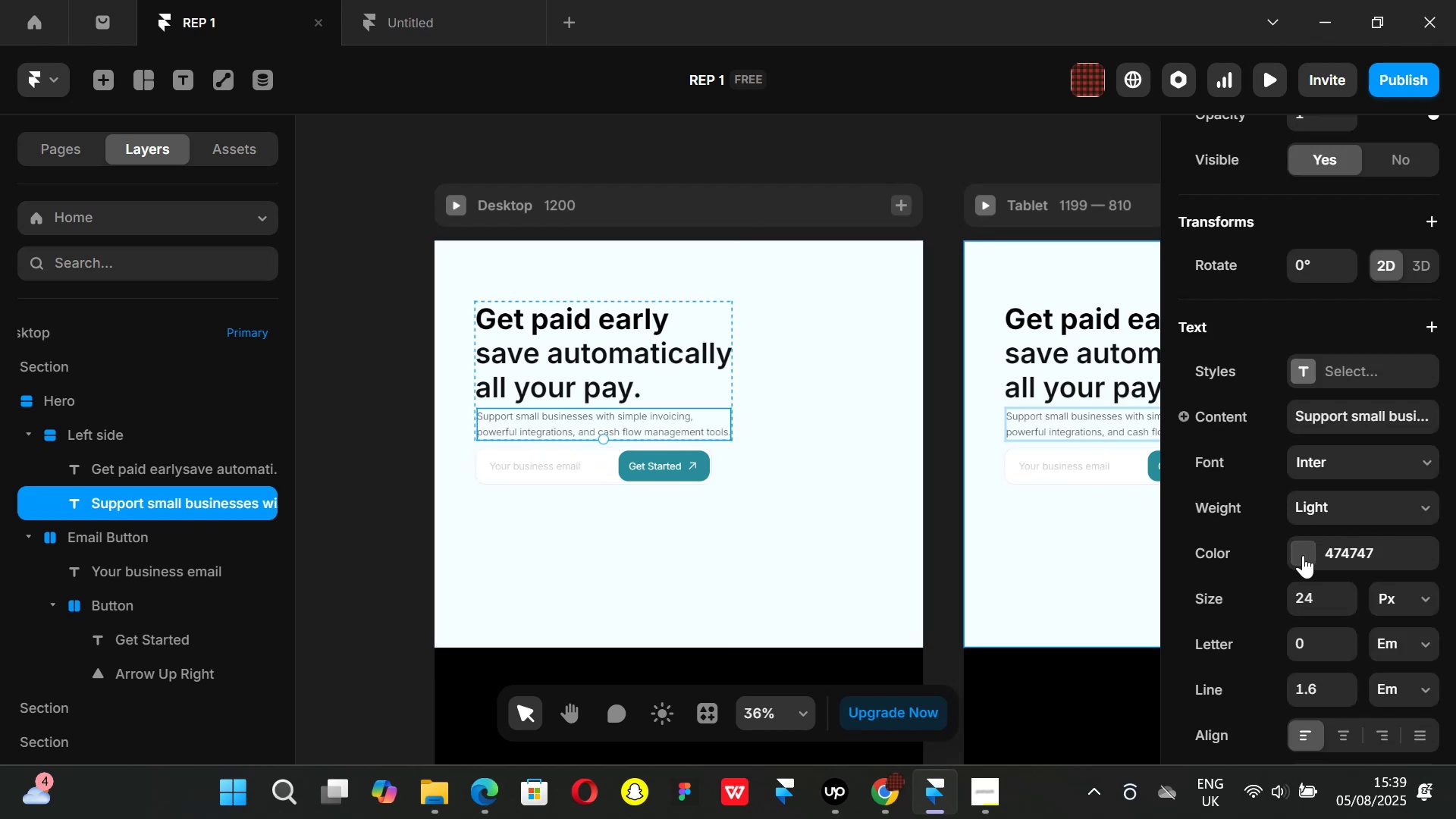 
left_click([1304, 554])
 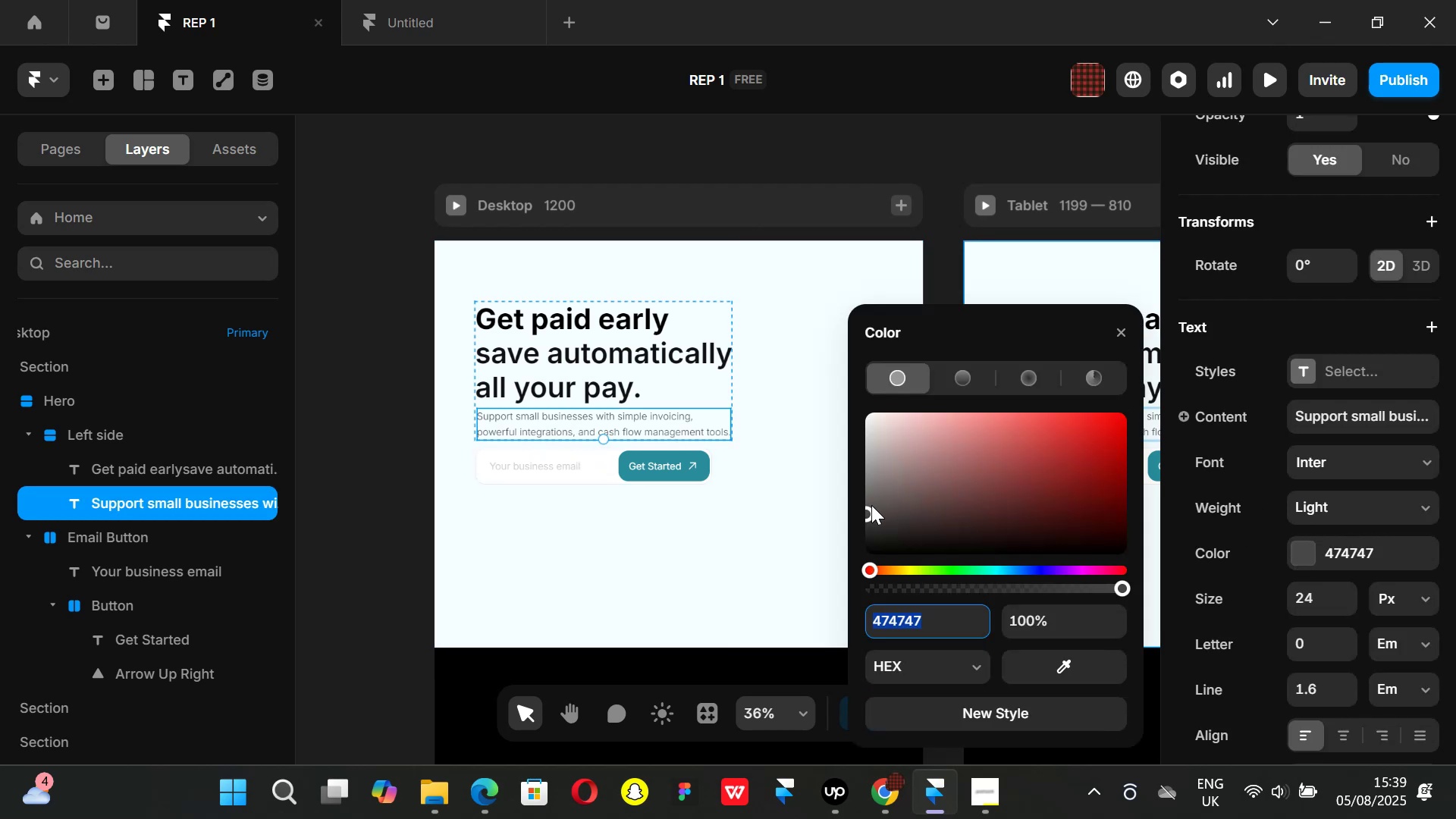 
left_click_drag(start_coordinate=[870, 507], to_coordinate=[813, 472])
 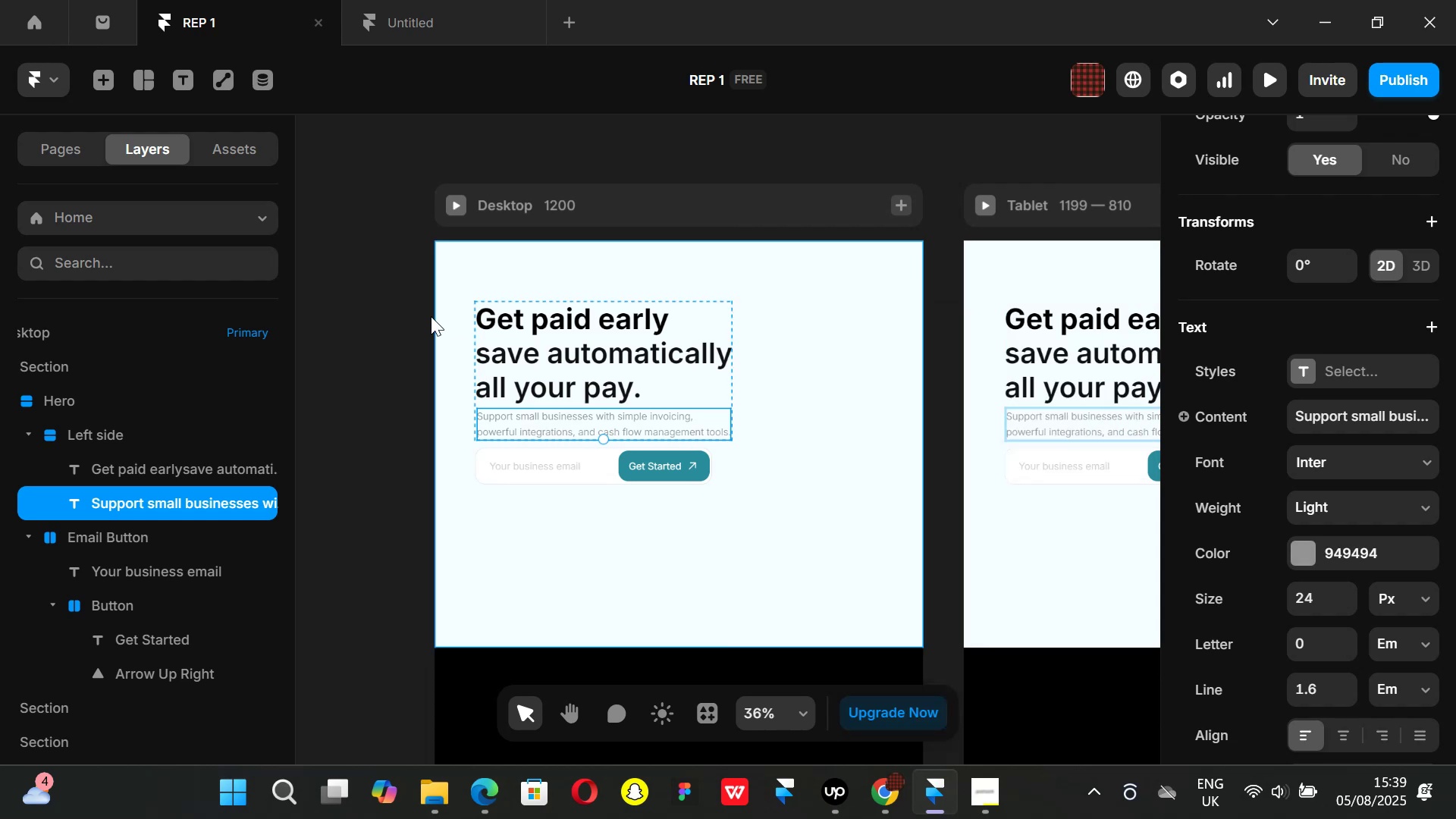 
left_click([384, 318])
 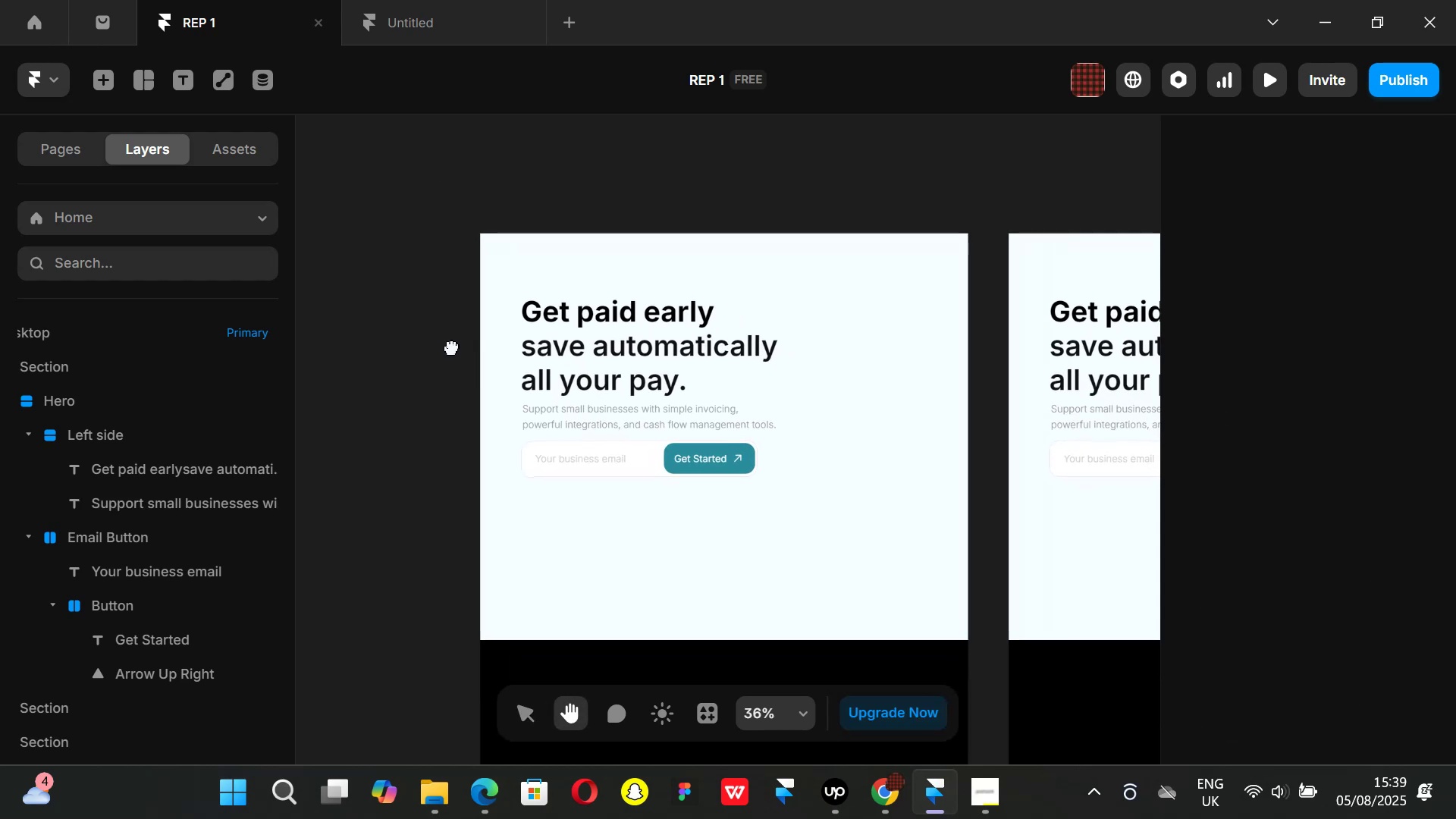 
hold_key(key=ControlLeft, duration=0.45)
scroll: coordinate [538, 412], scroll_direction: up, amount: 2.0
 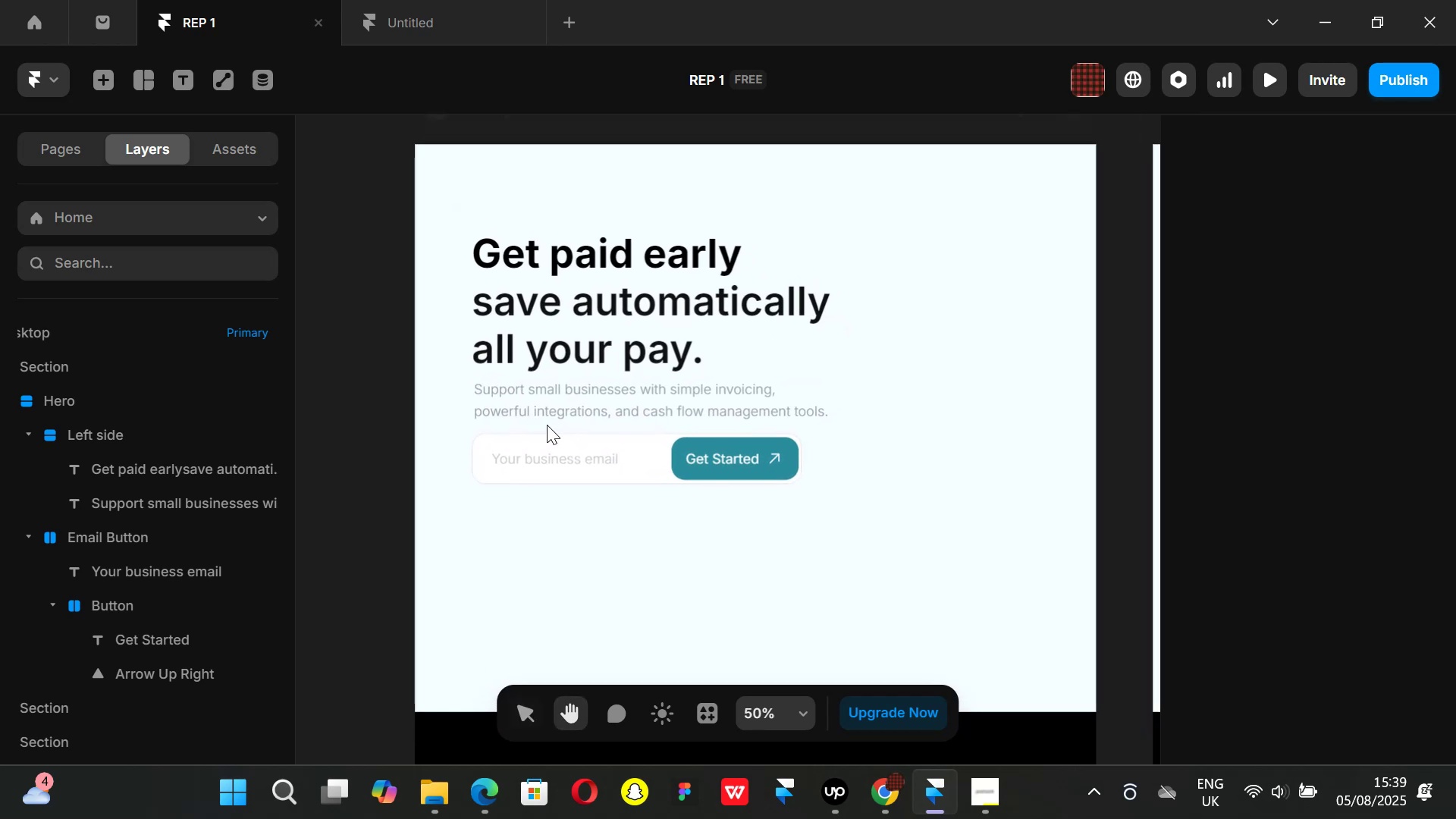 
left_click([559, 410])
 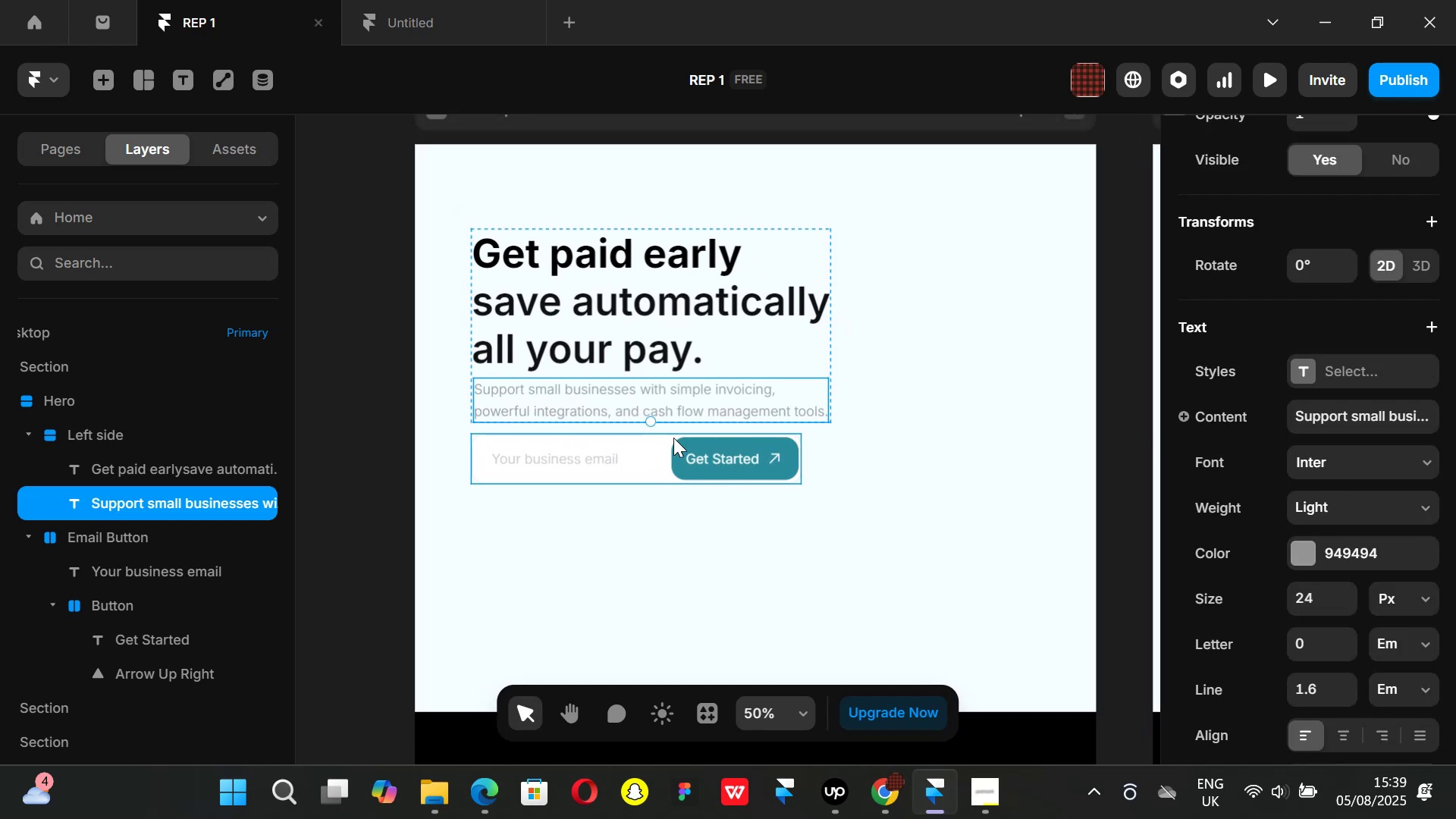 
left_click([392, 435])
 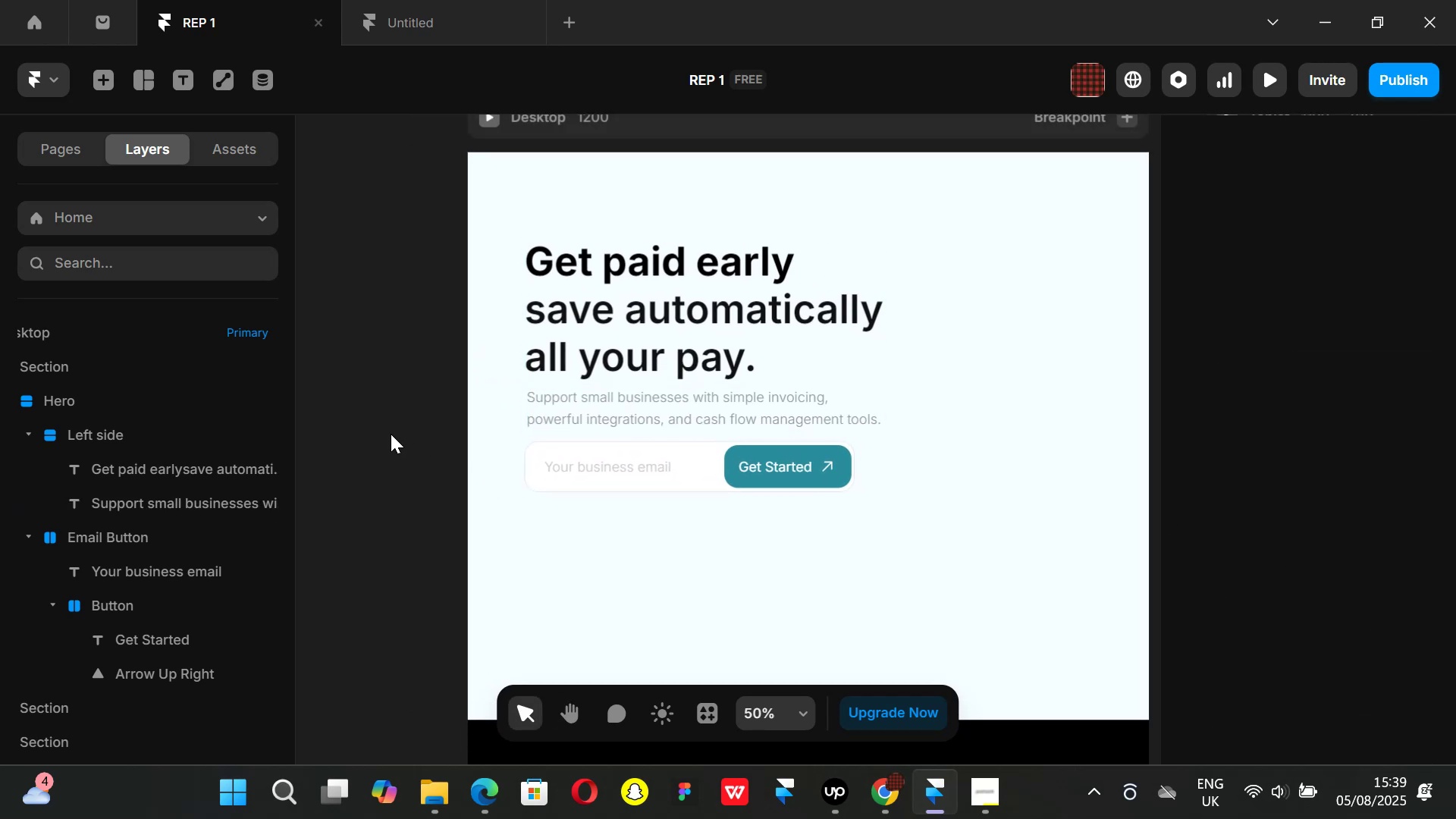 
hold_key(key=ControlLeft, duration=0.63)
scroll: coordinate [391, 434], scroll_direction: down, amount: 2.0
 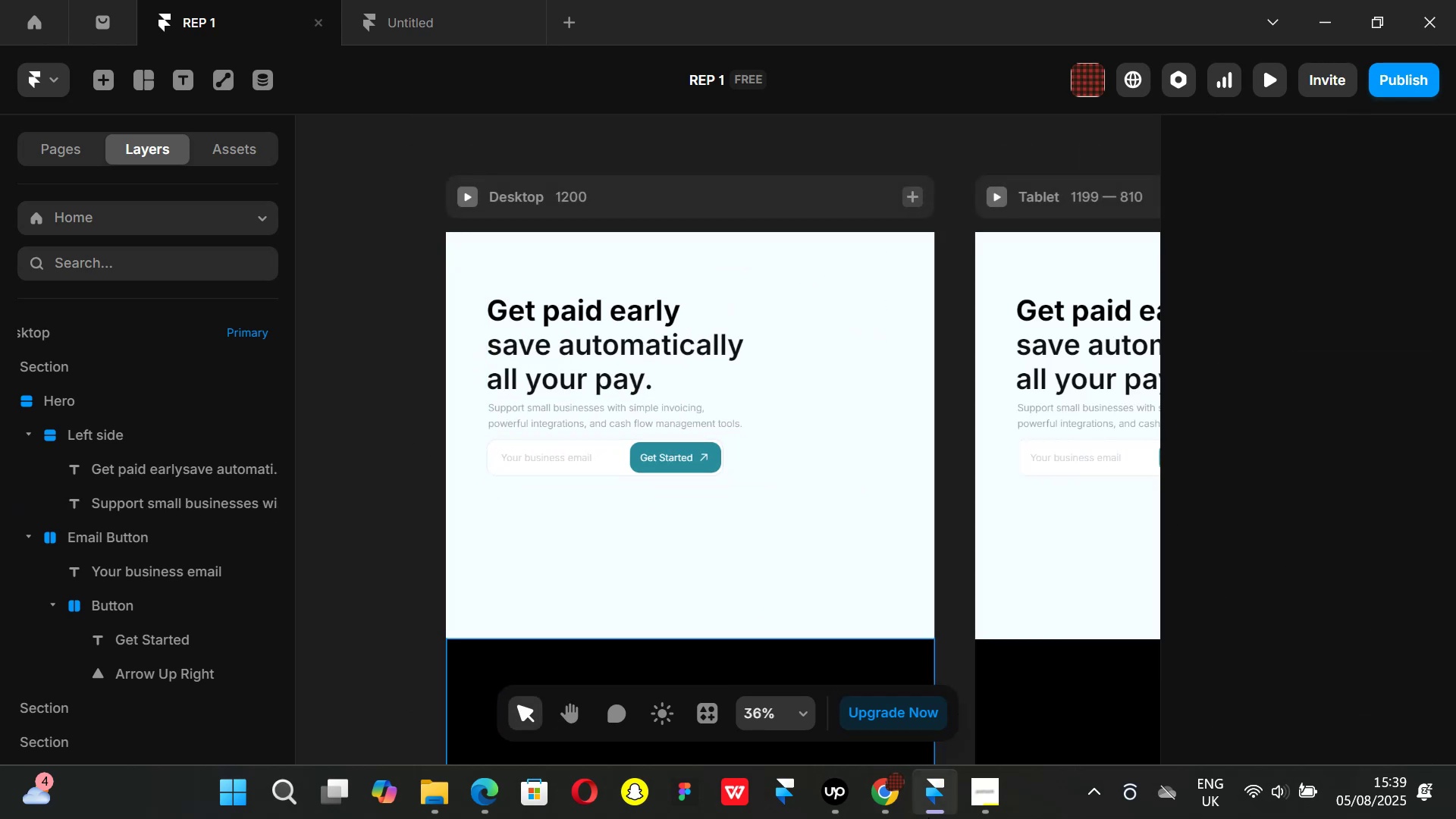 
left_click([882, 798])
 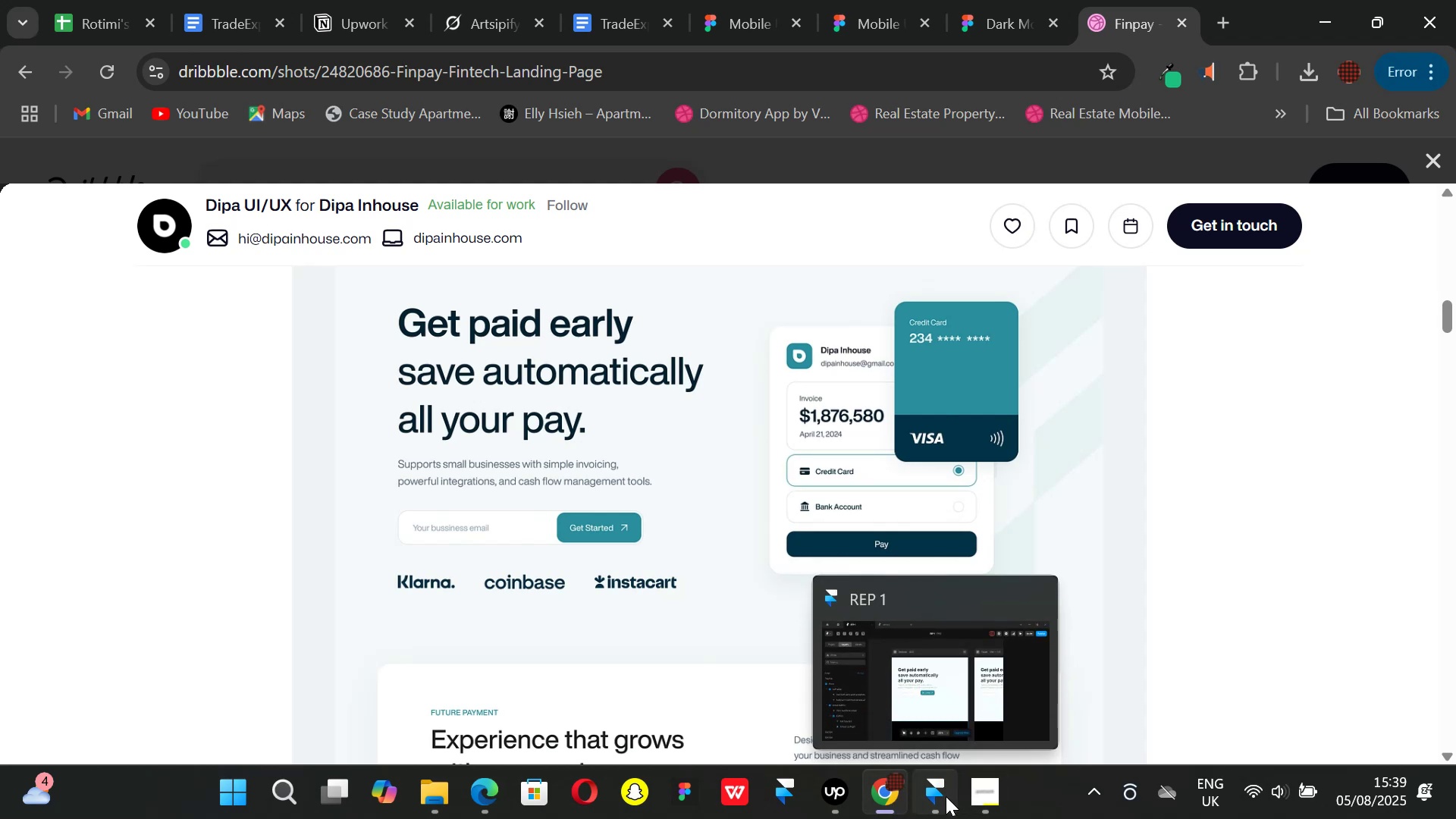 
left_click([946, 796])
 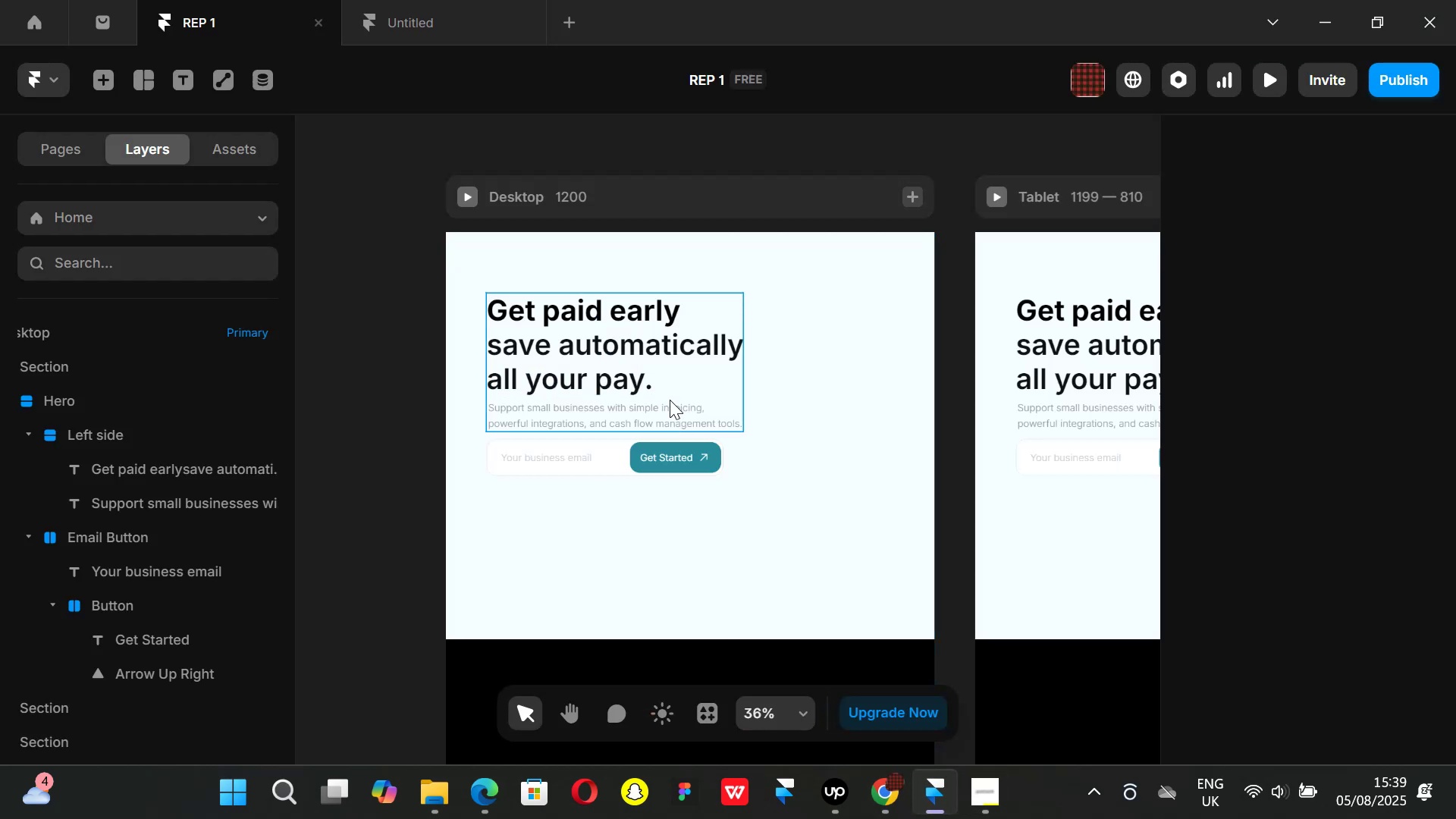 
left_click([670, 400])
 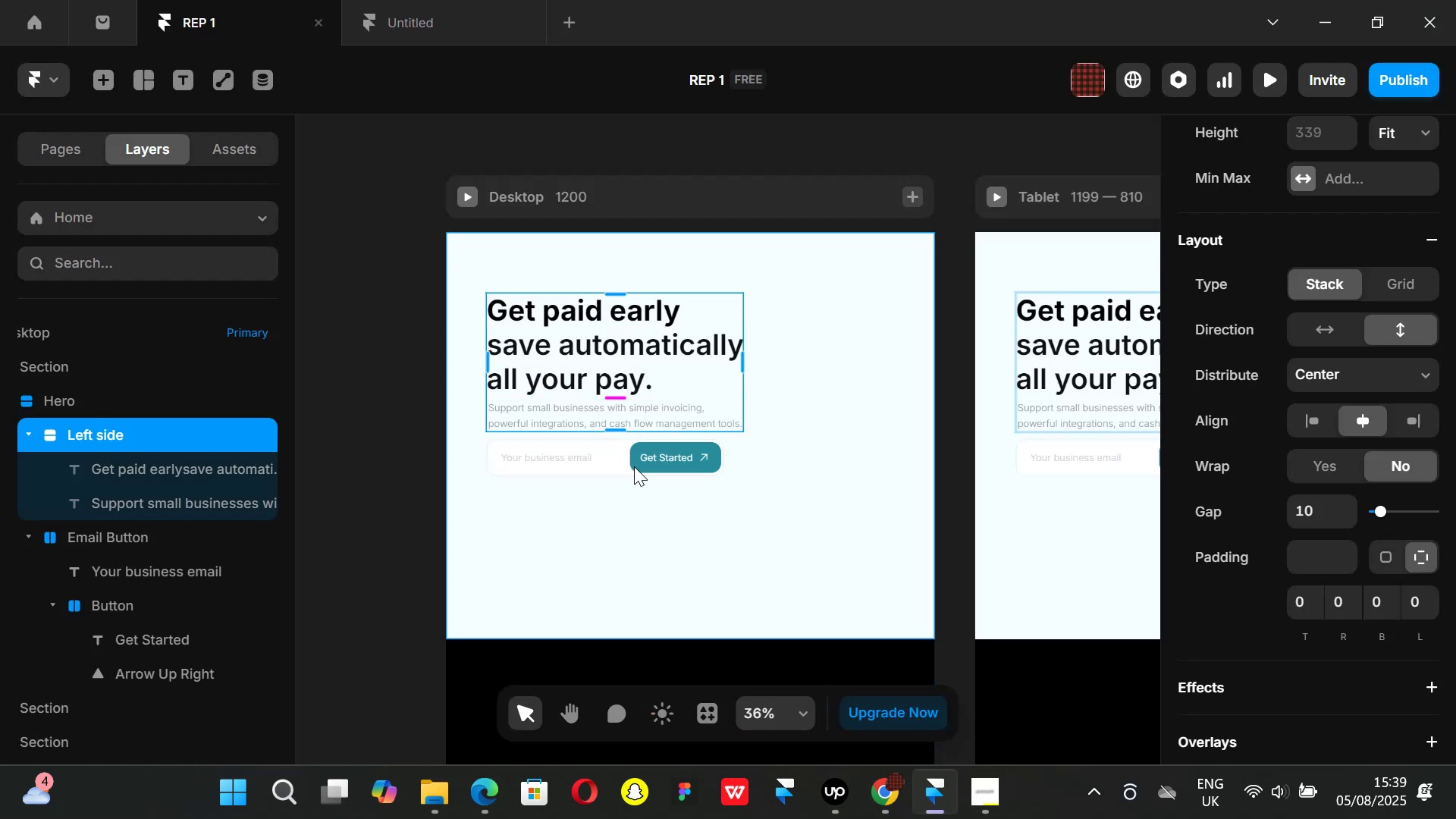 
left_click([620, 457])
 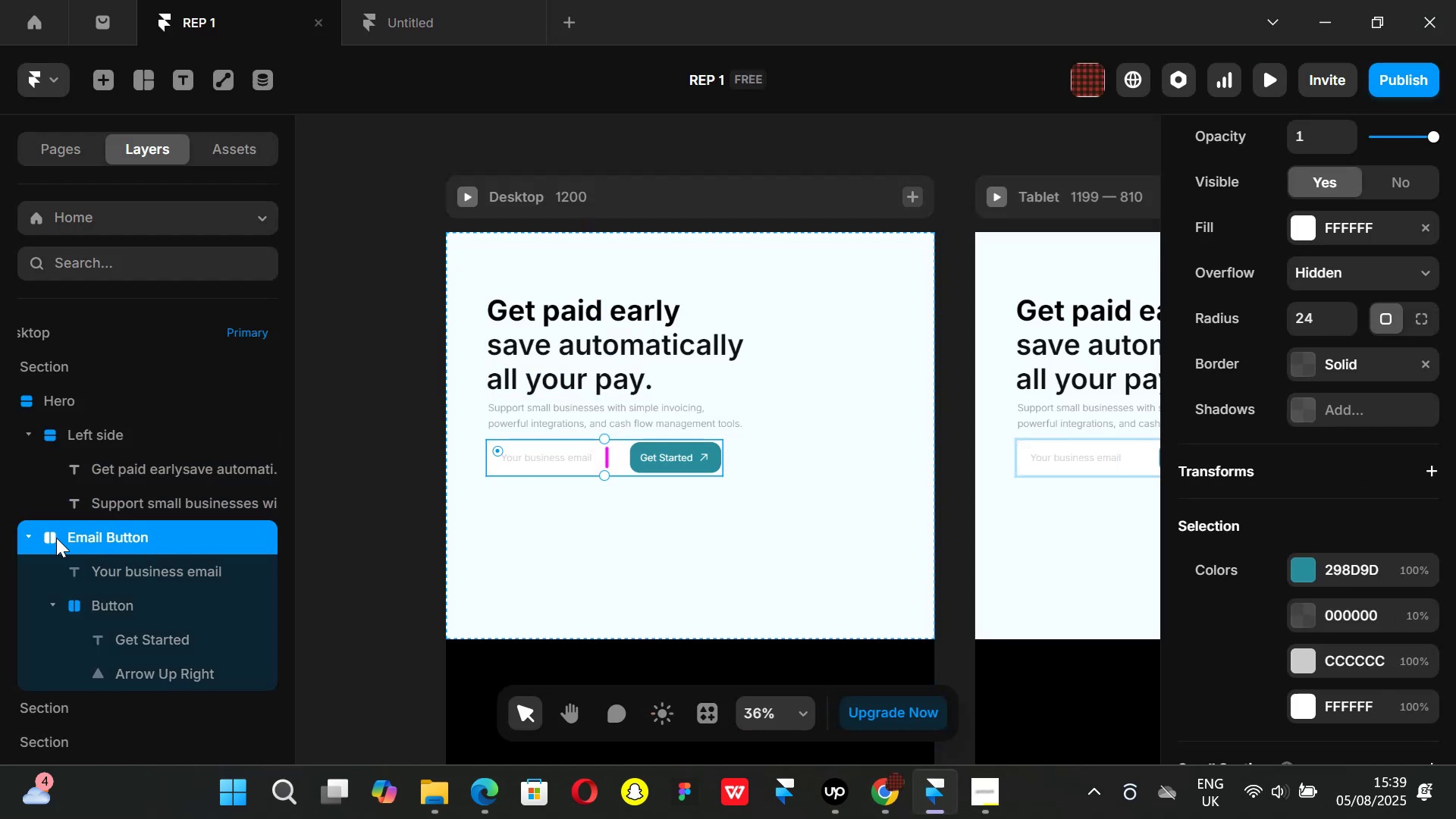 
left_click([28, 536])
 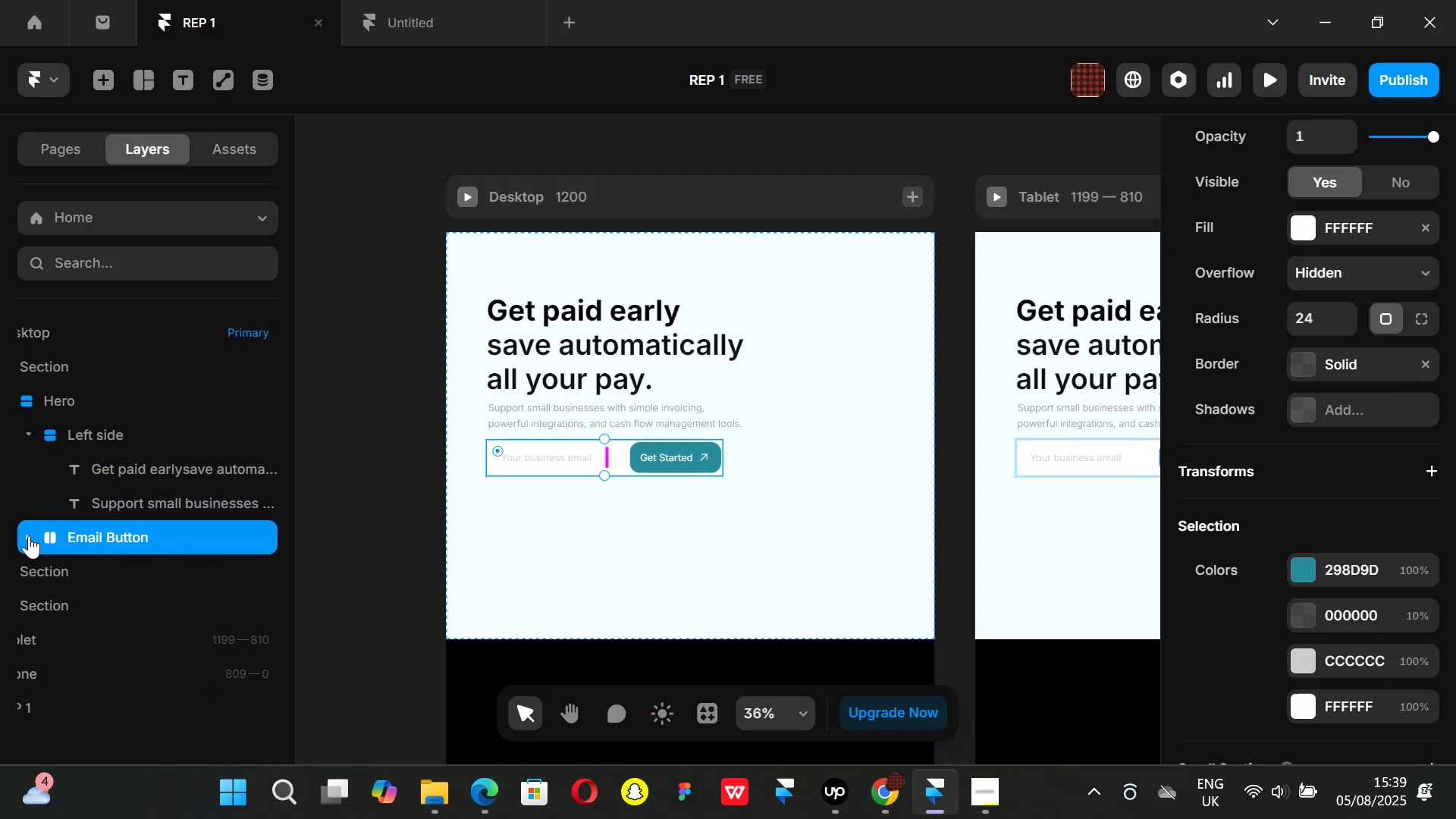 
left_click([880, 798])
 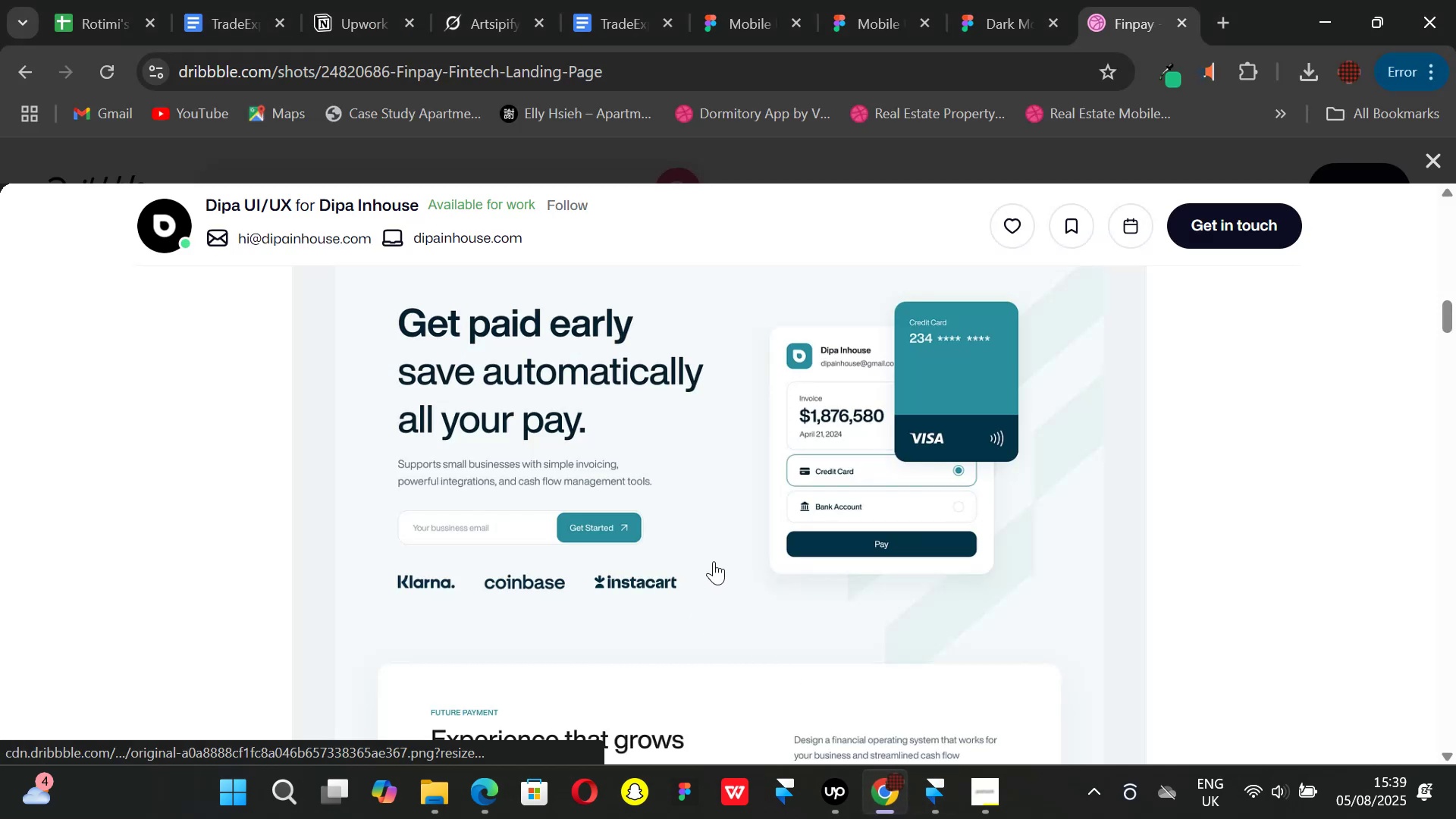 
scroll: coordinate [714, 561], scroll_direction: none, amount: 0.0
 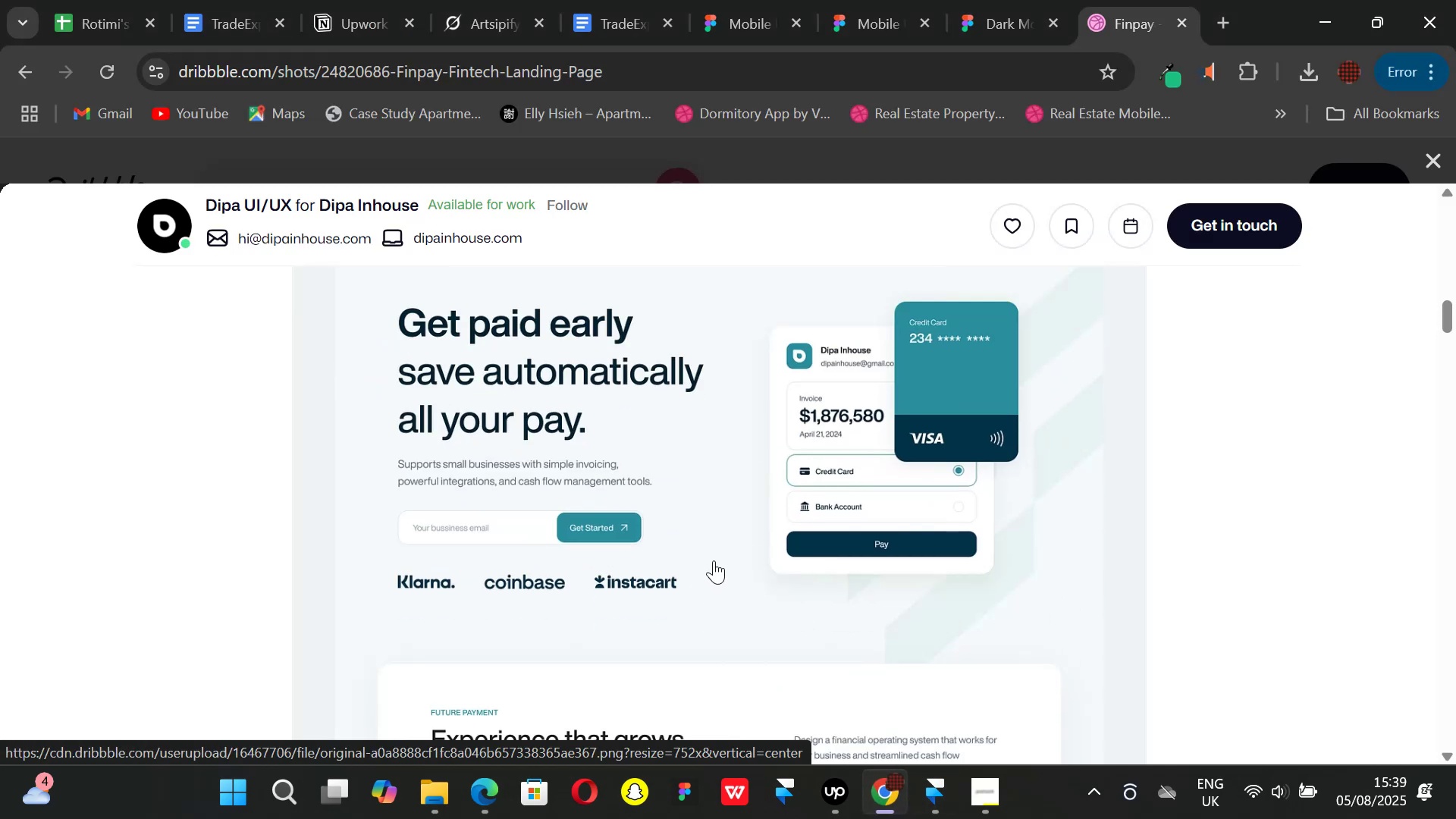 
scroll: coordinate [714, 560], scroll_direction: up, amount: 1.0
 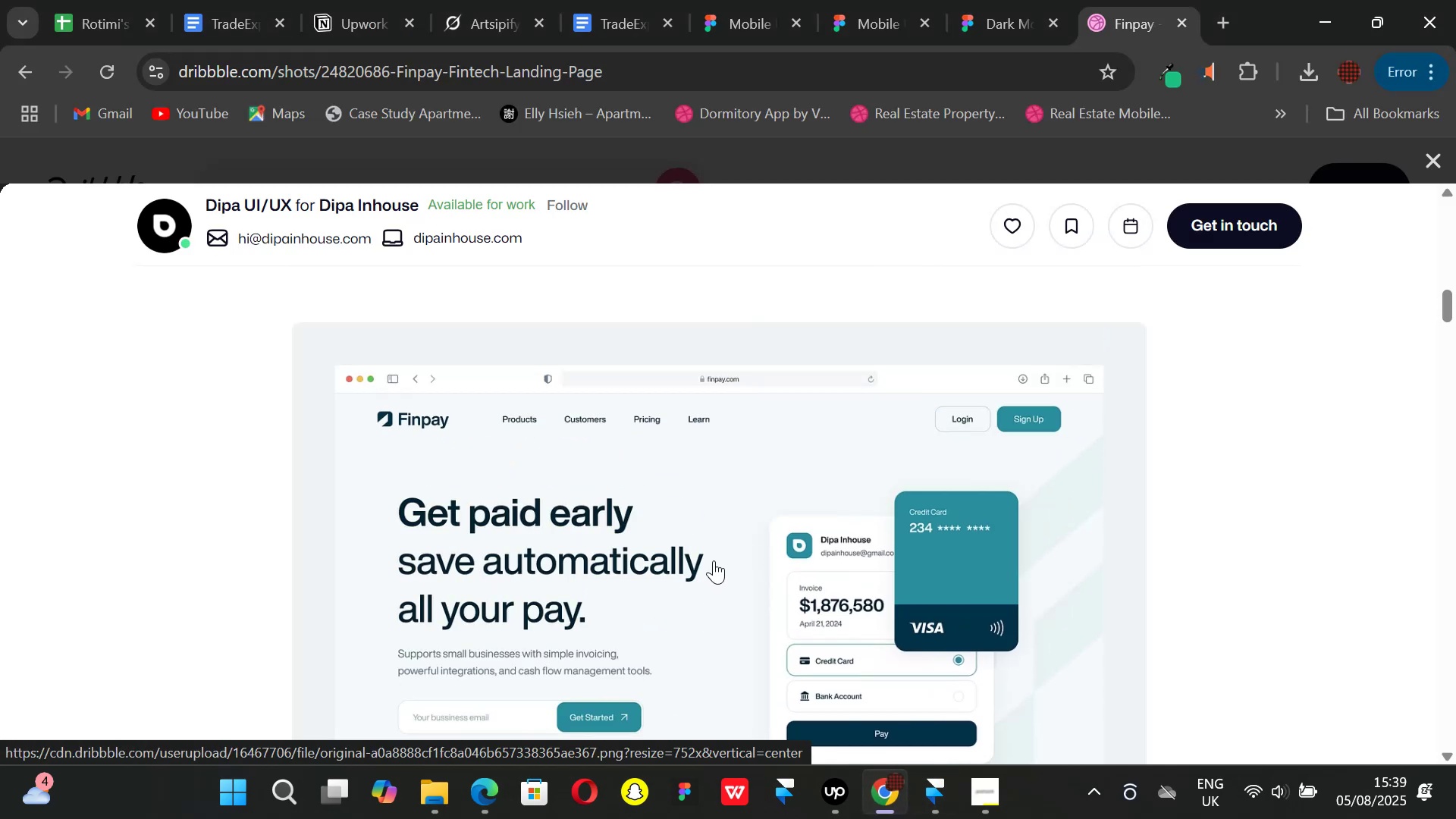 
scroll: coordinate [714, 560], scroll_direction: down, amount: 1.0
 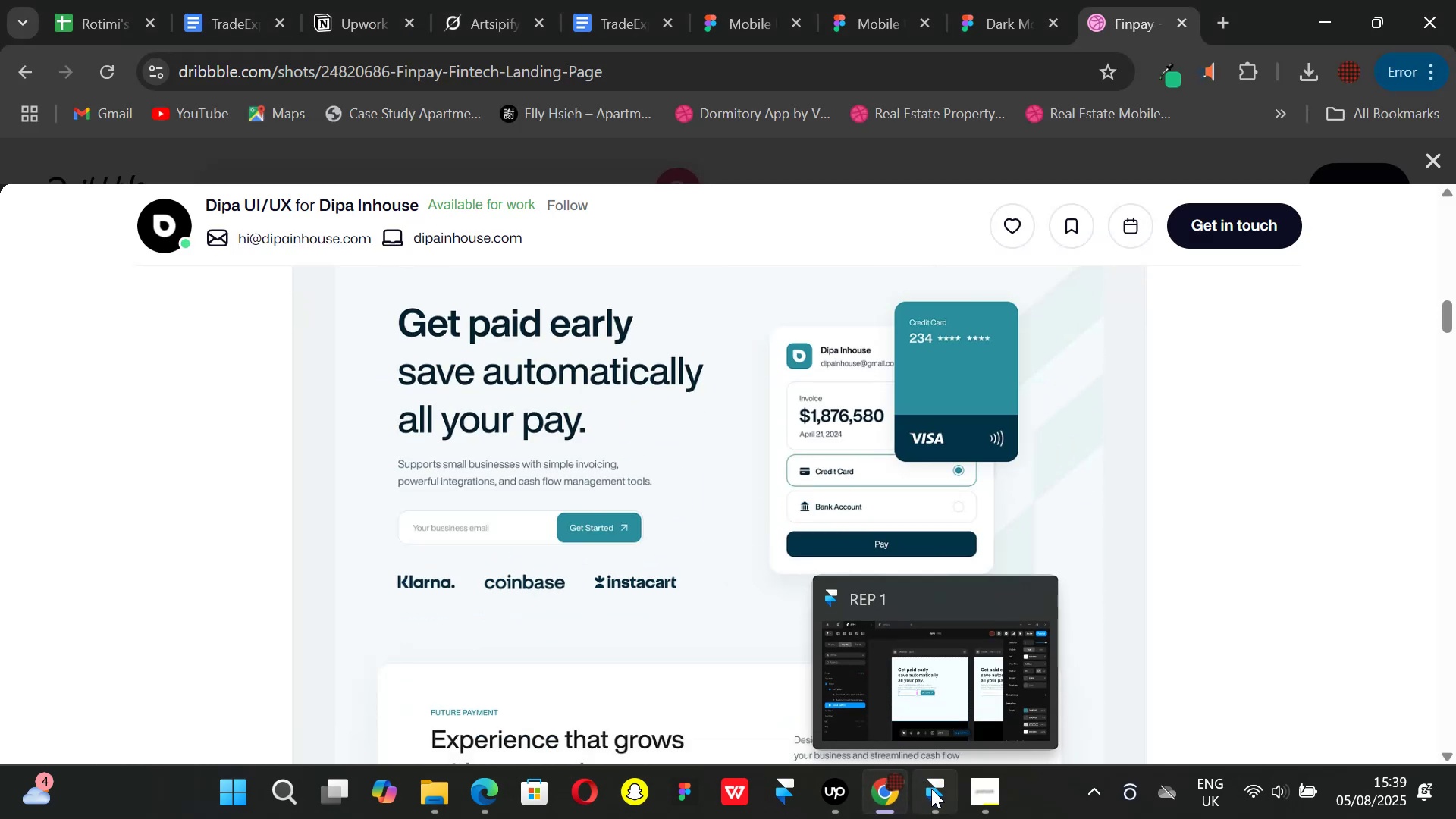 
wait(5.59)
 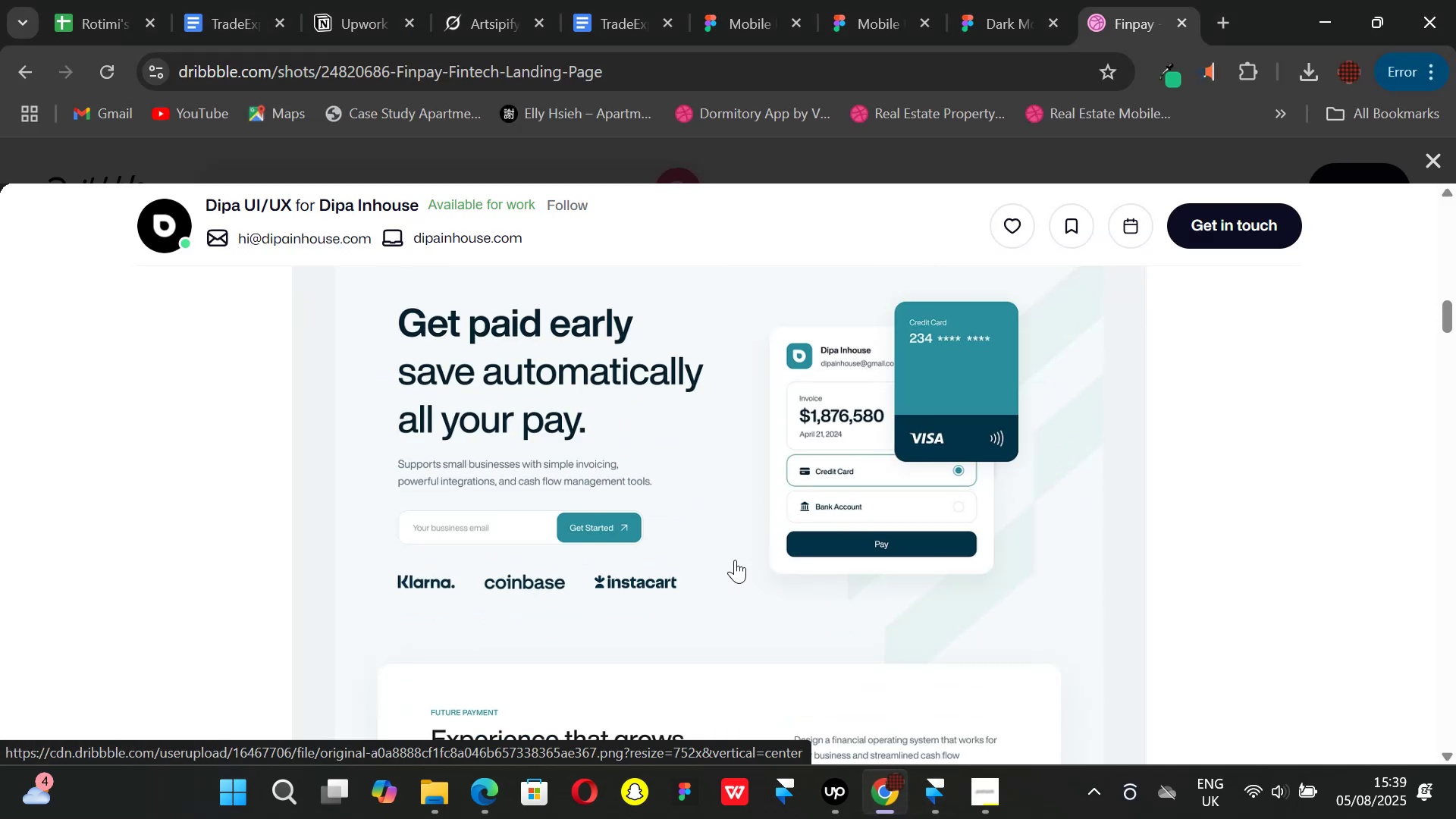 
left_click([931, 789])
 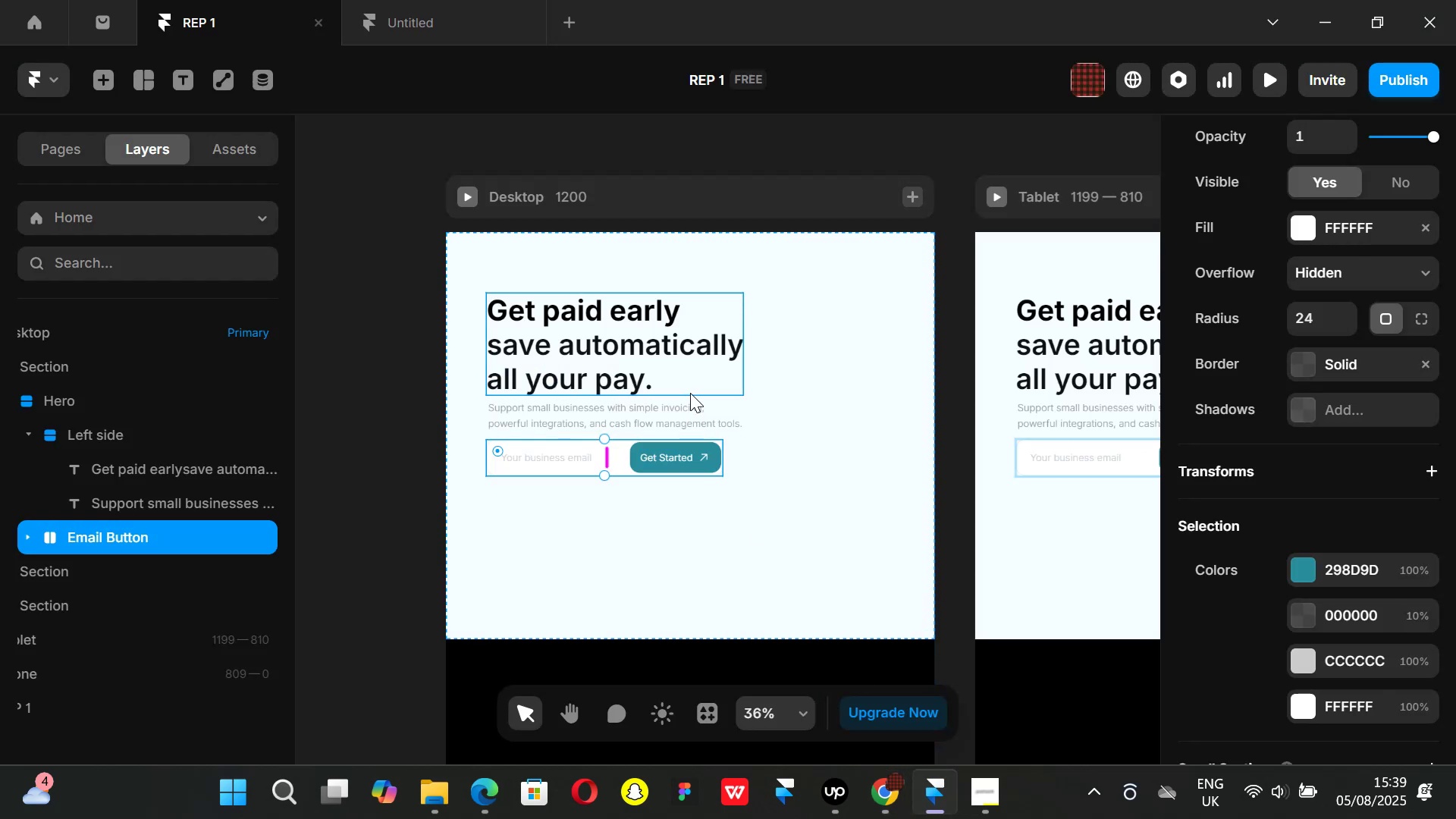 
left_click([700, 401])
 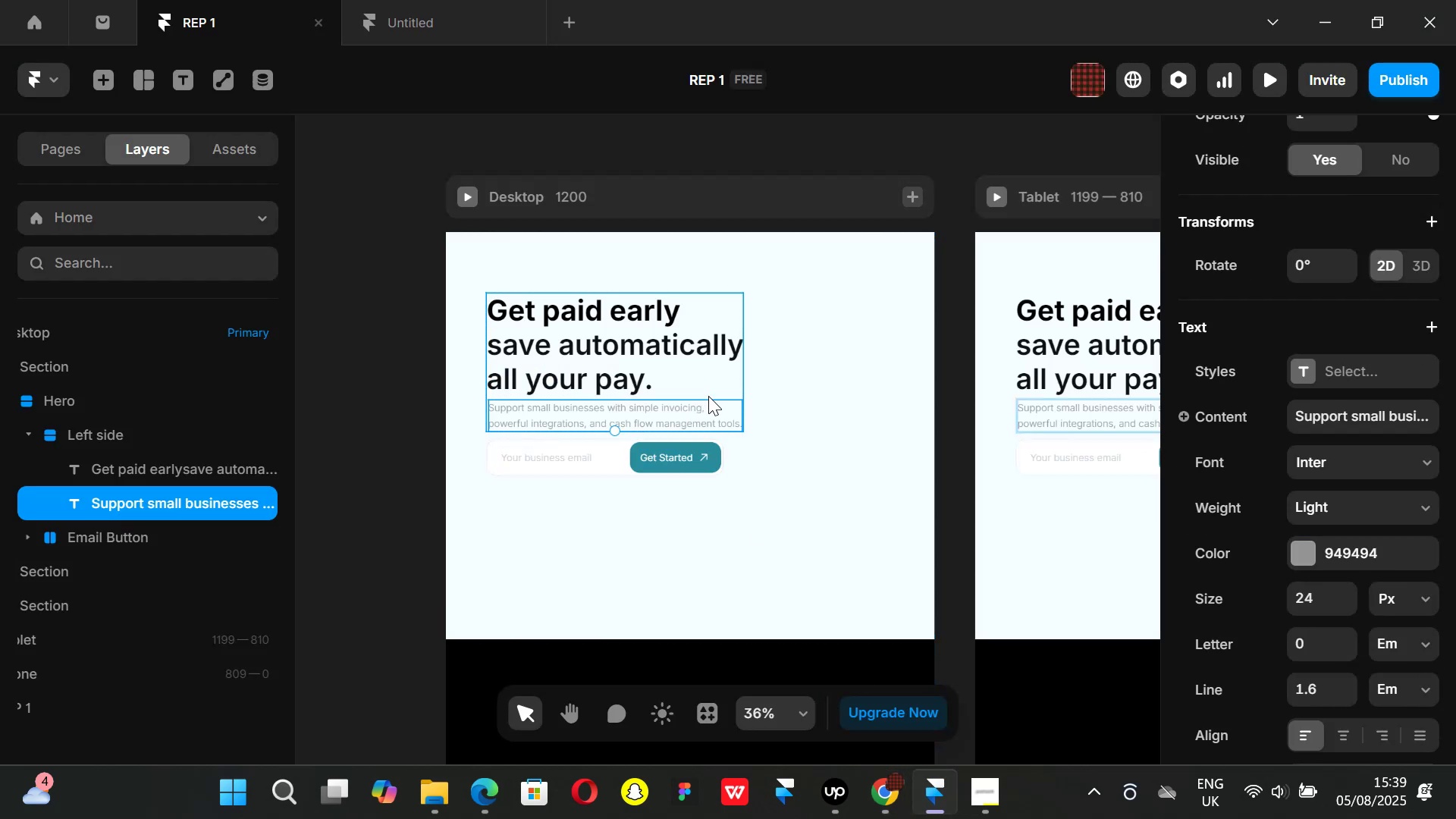 
left_click([708, 396])
 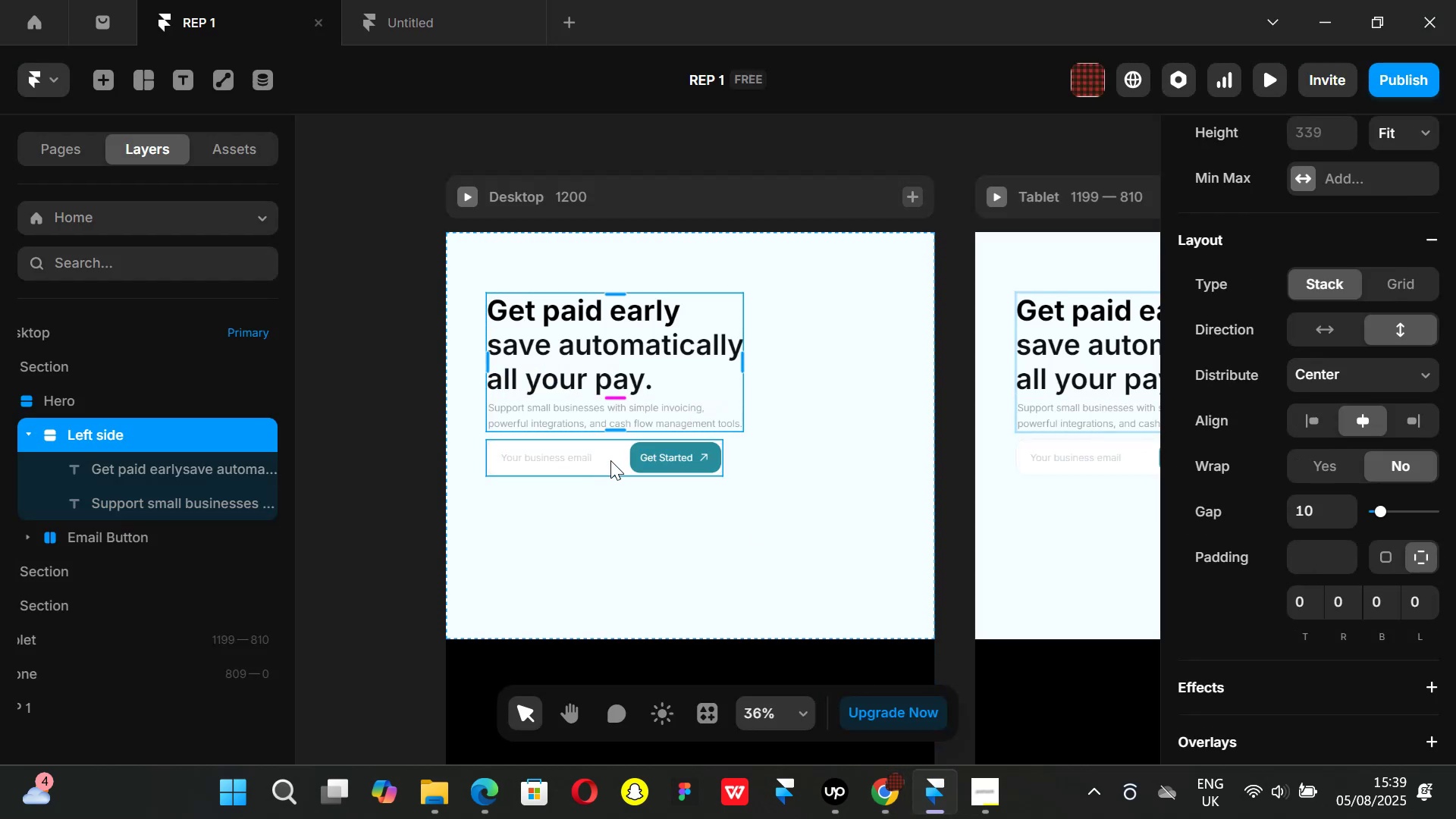 
hold_key(key=ShiftLeft, duration=0.49)
left_click([610, 460])
 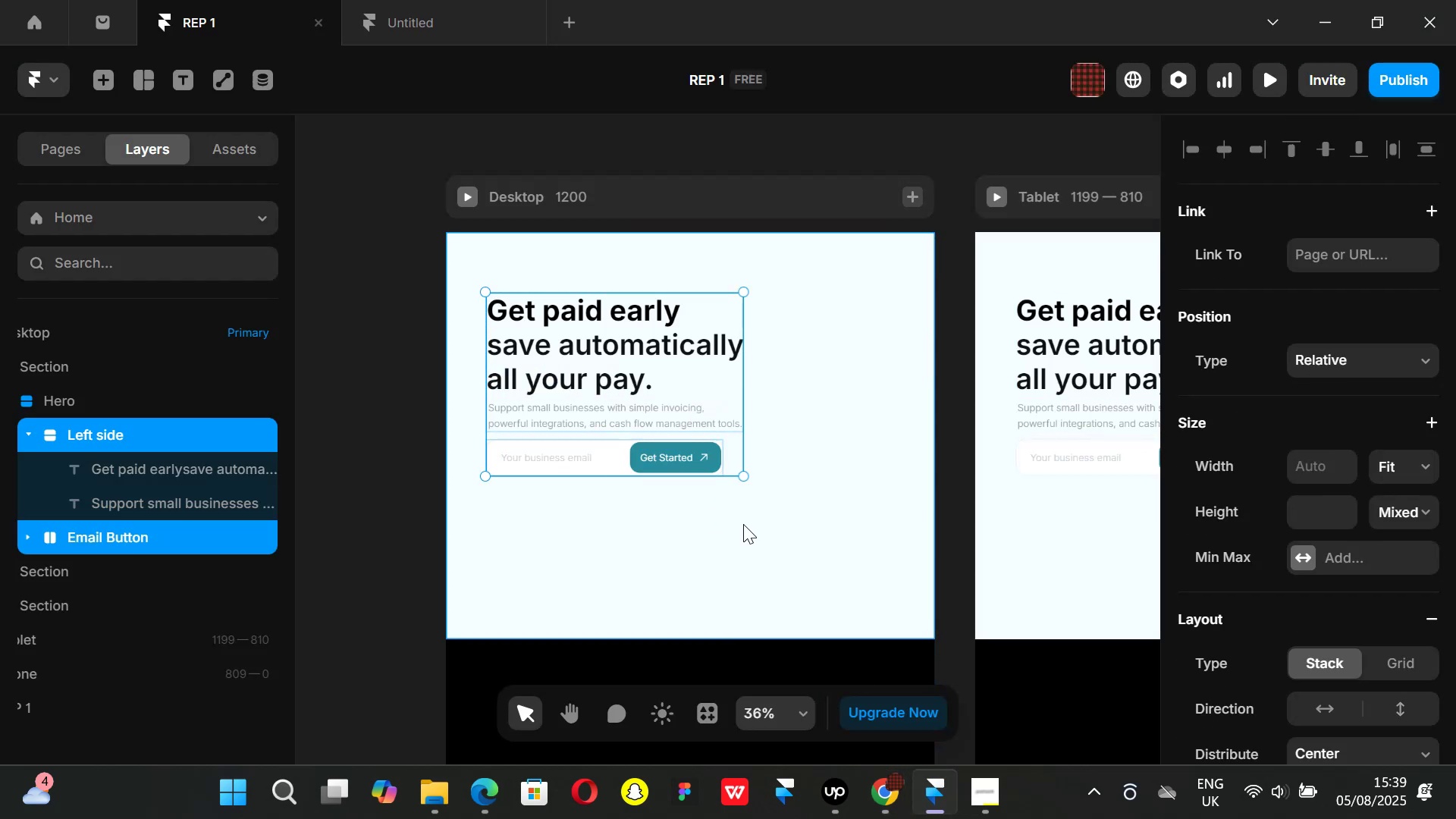 
key(Alt+AltLeft)
 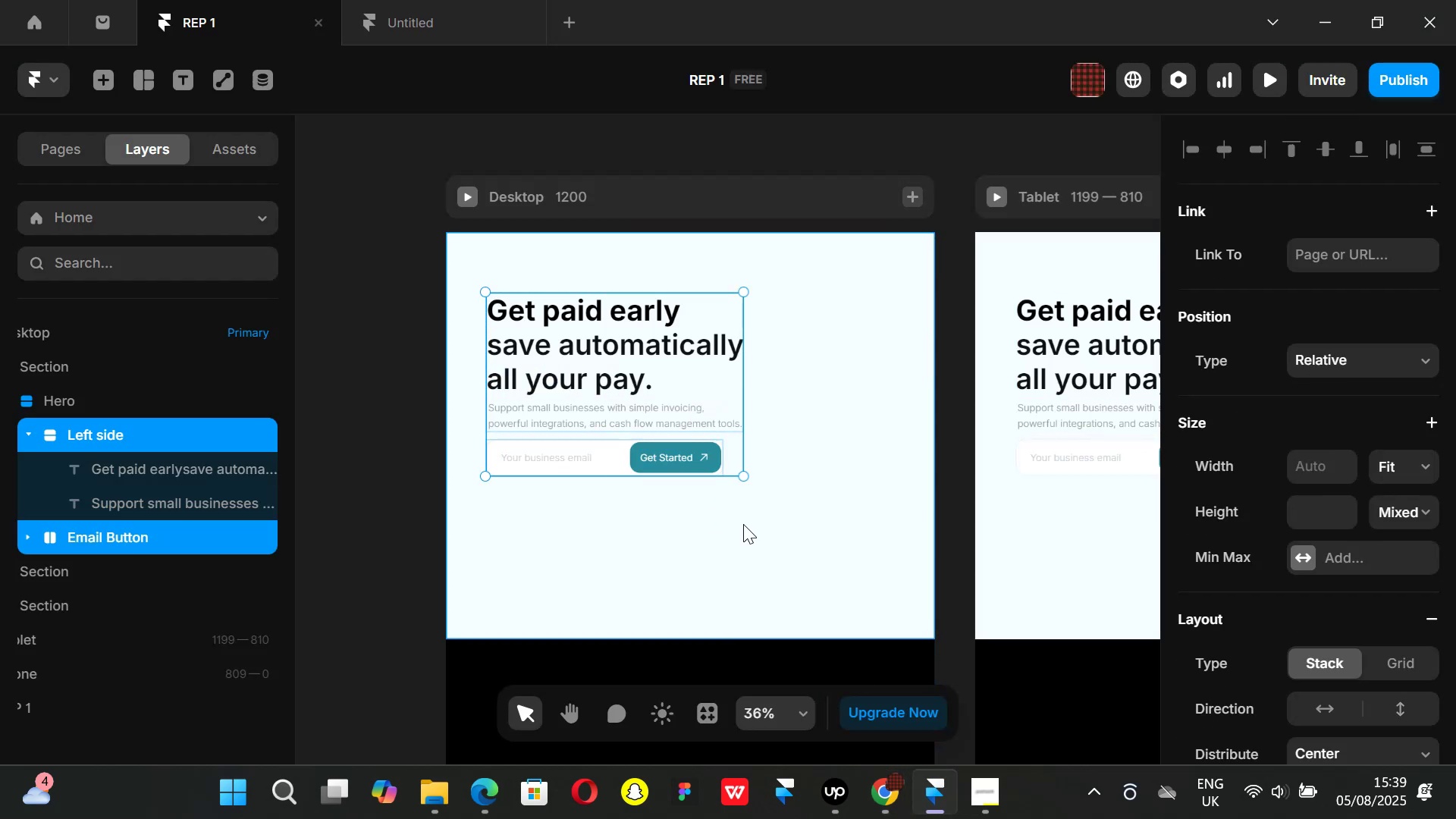 
key(Alt+Control+ControlLeft)
 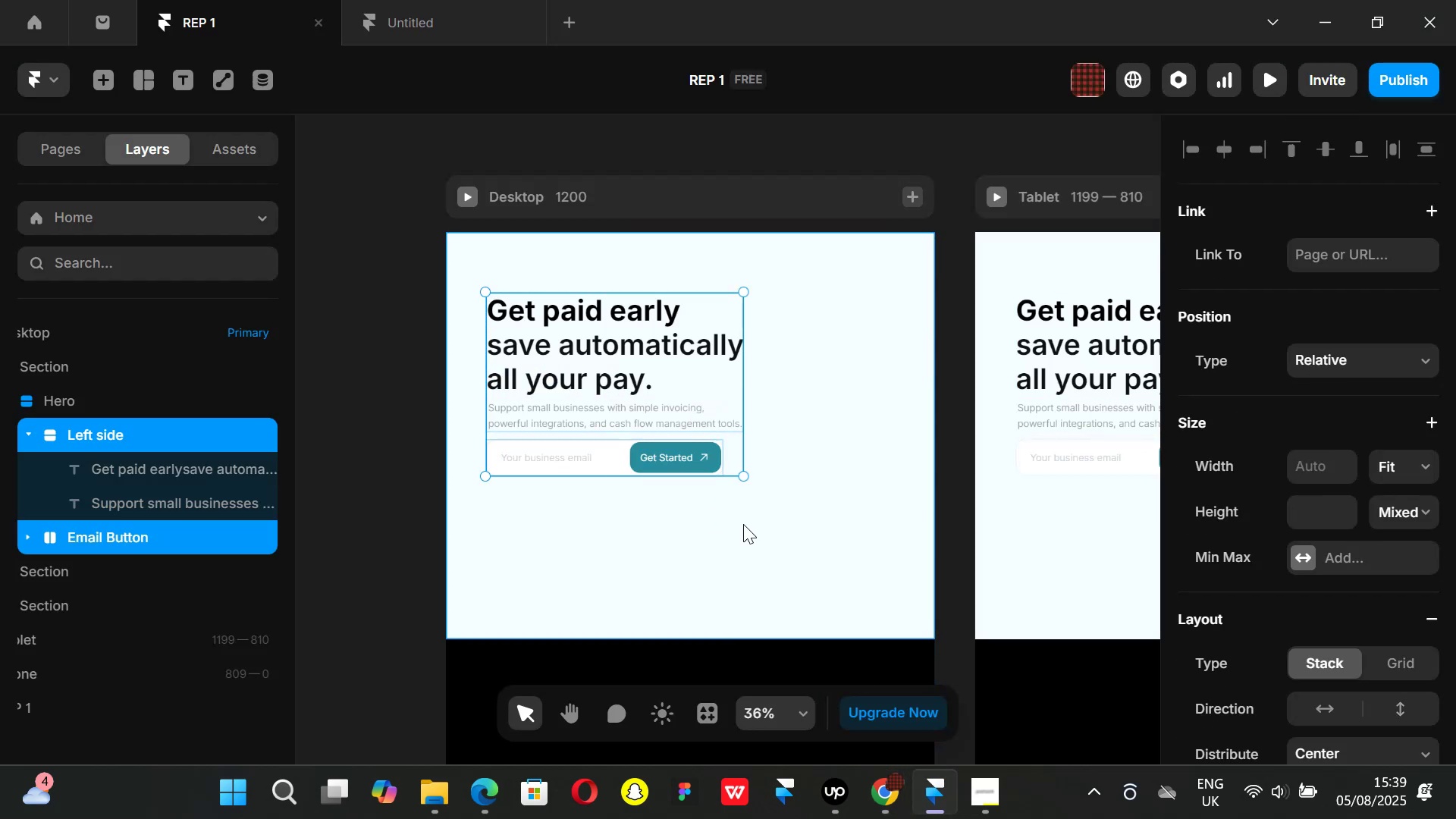 
key(Alt+Control+Enter)
 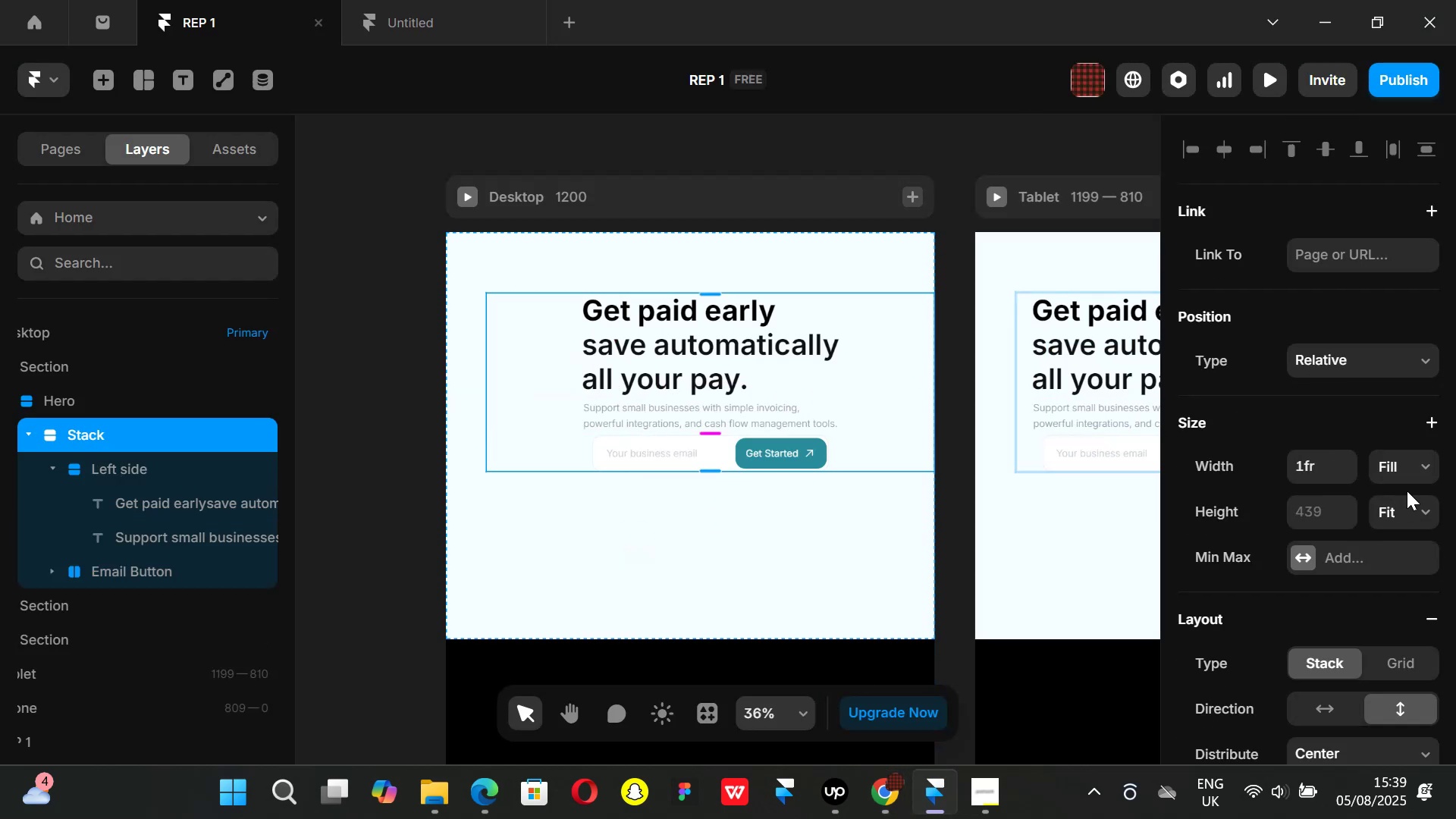 
left_click([1419, 467])
 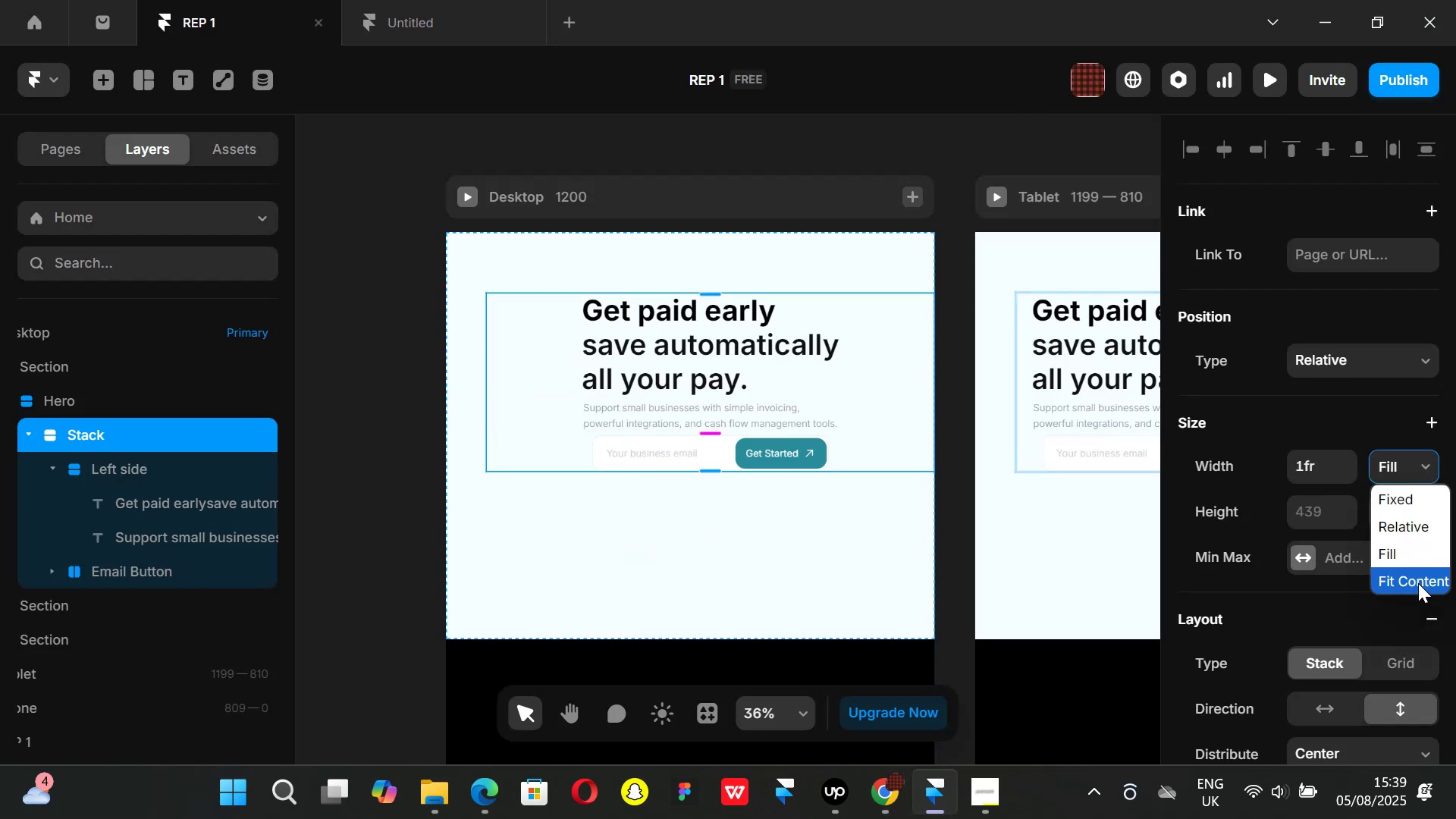 
left_click([1418, 583])
 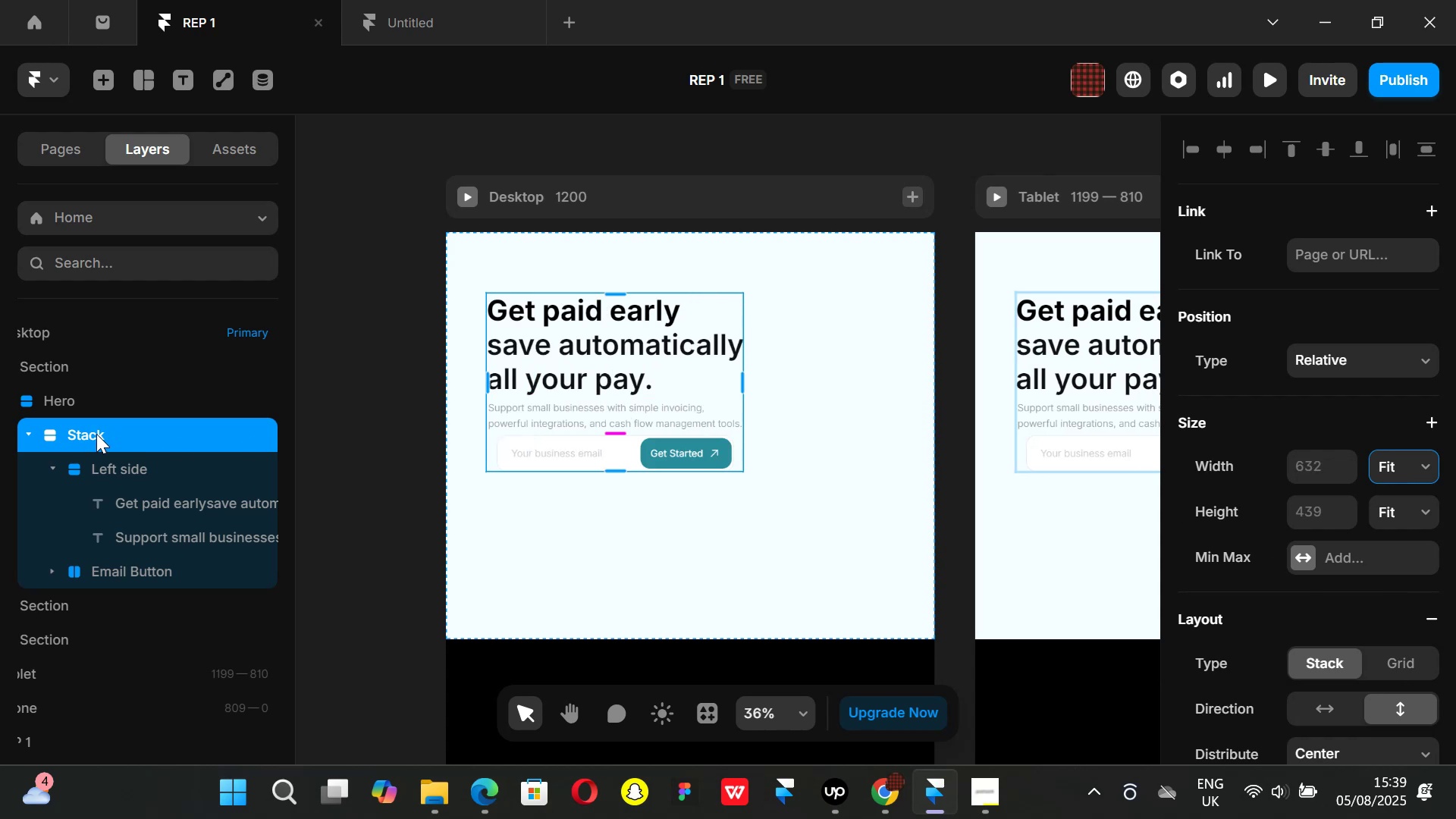 
double_click([94, 434])
 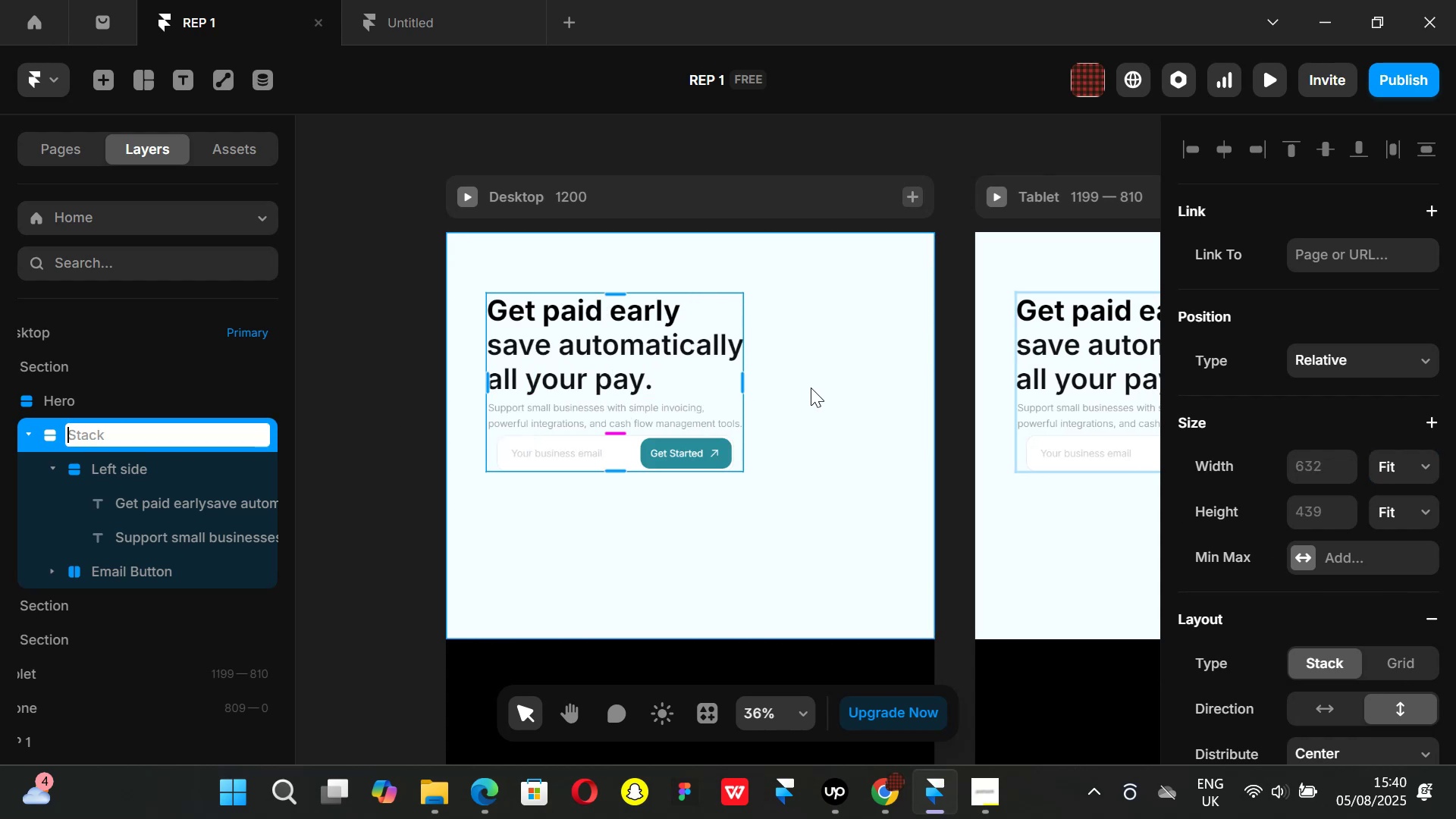 
type(Full left side)
 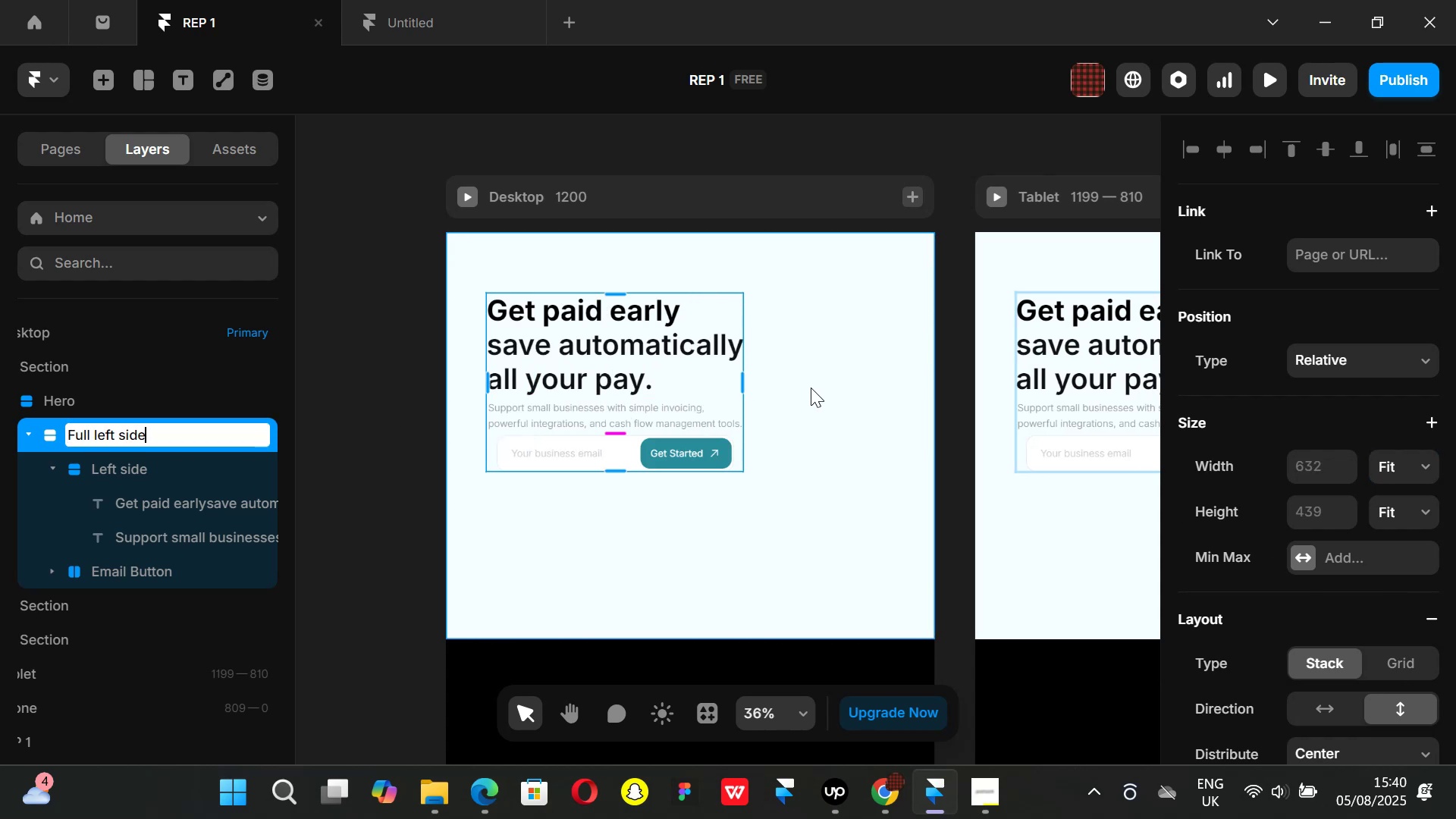 
key(Enter)
 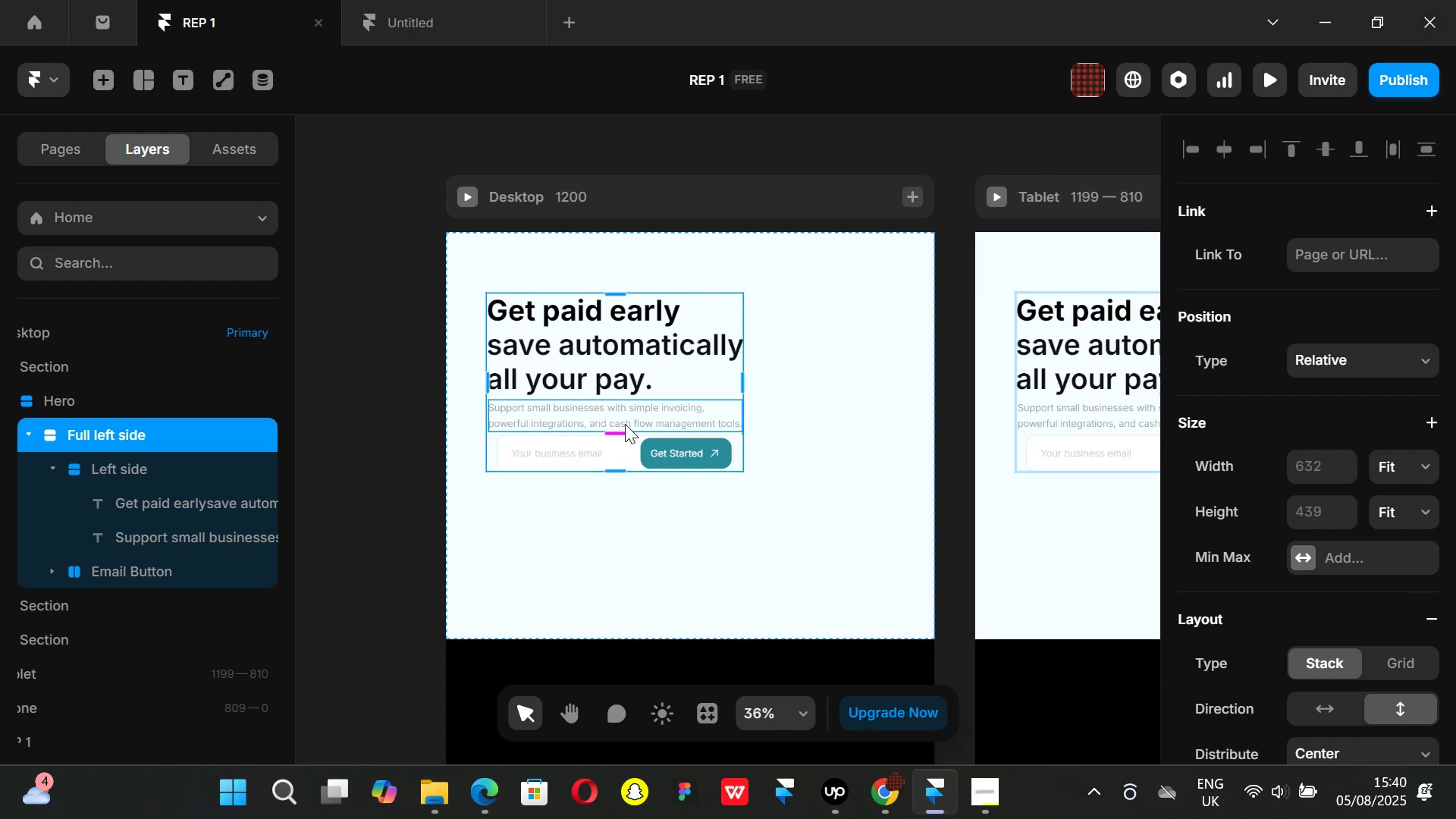 
left_click_drag(start_coordinate=[616, 432], to_coordinate=[613, 460])
 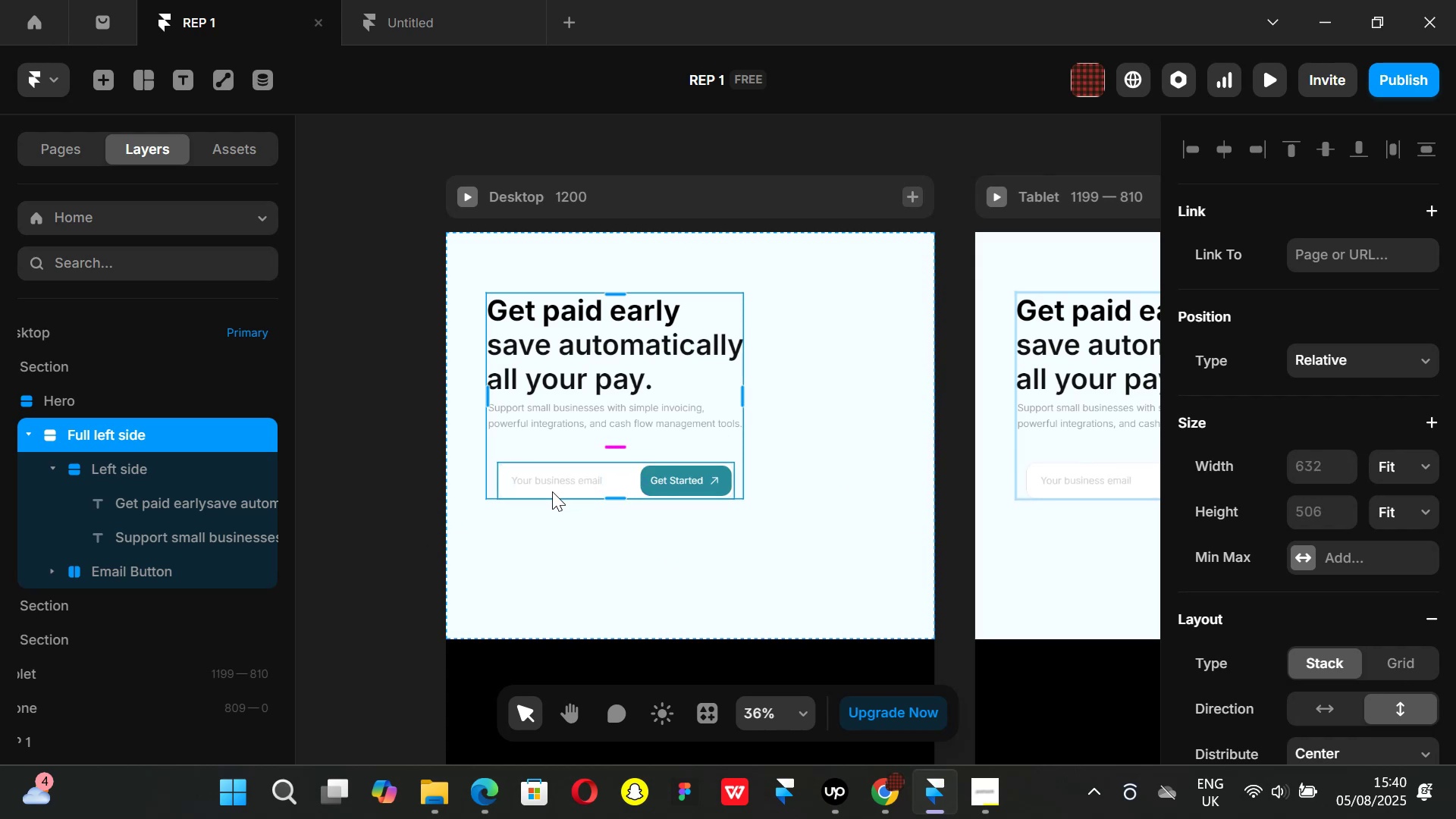 
scroll: coordinate [1304, 532], scroll_direction: down, amount: 1.0
 